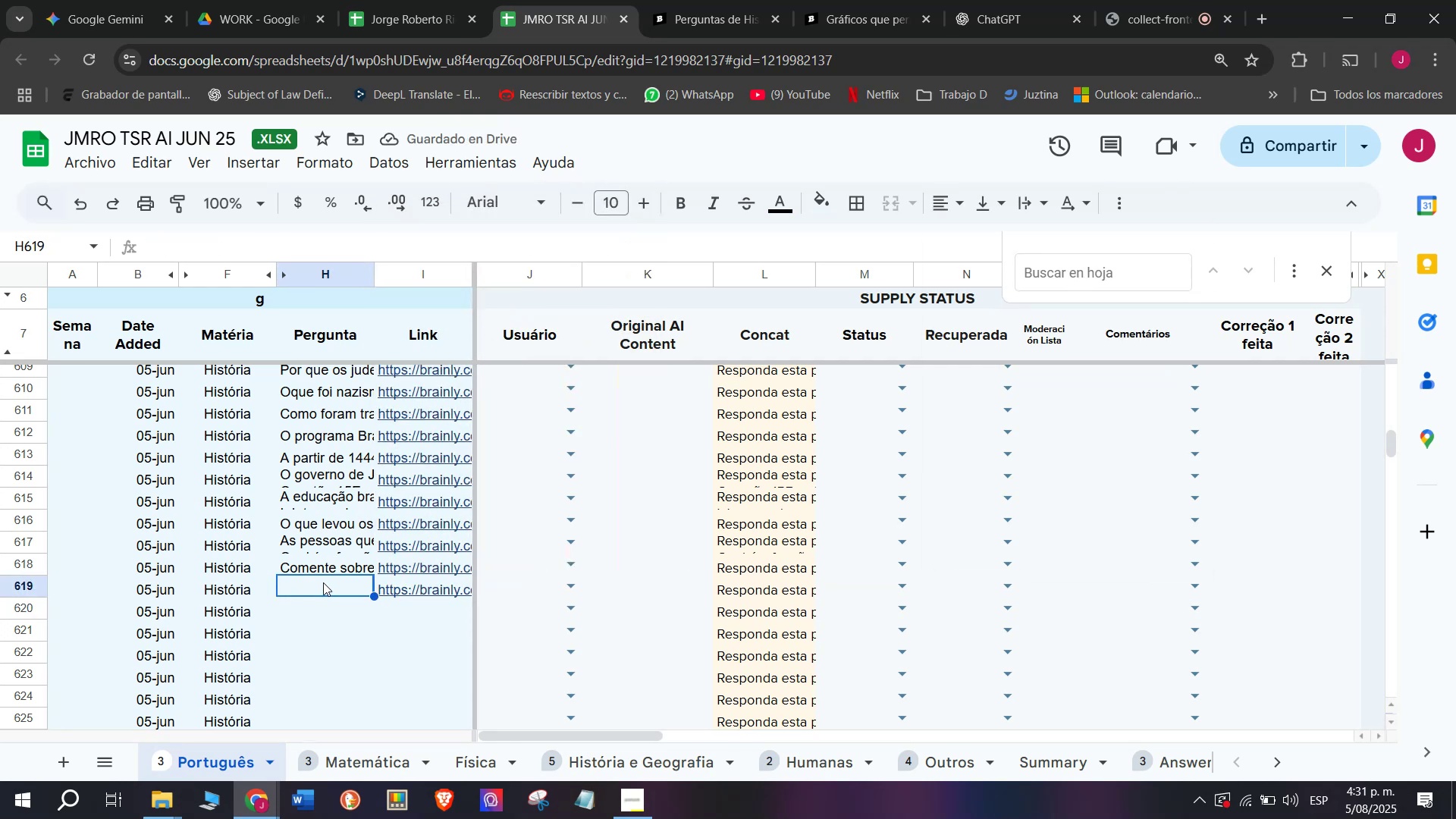 
left_click([334, 580])
 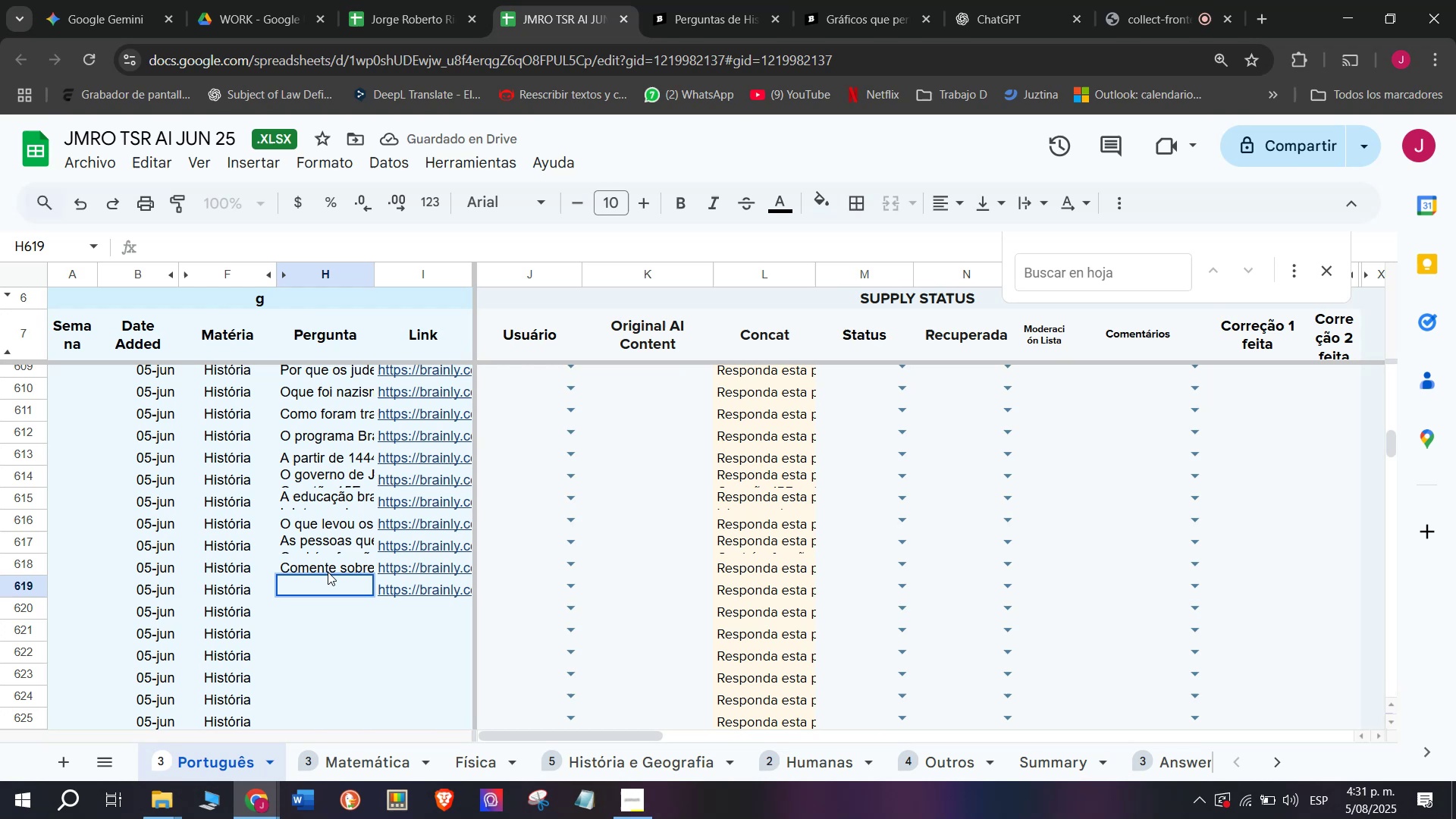 
hold_key(key=MetaLeft, duration=0.33)
 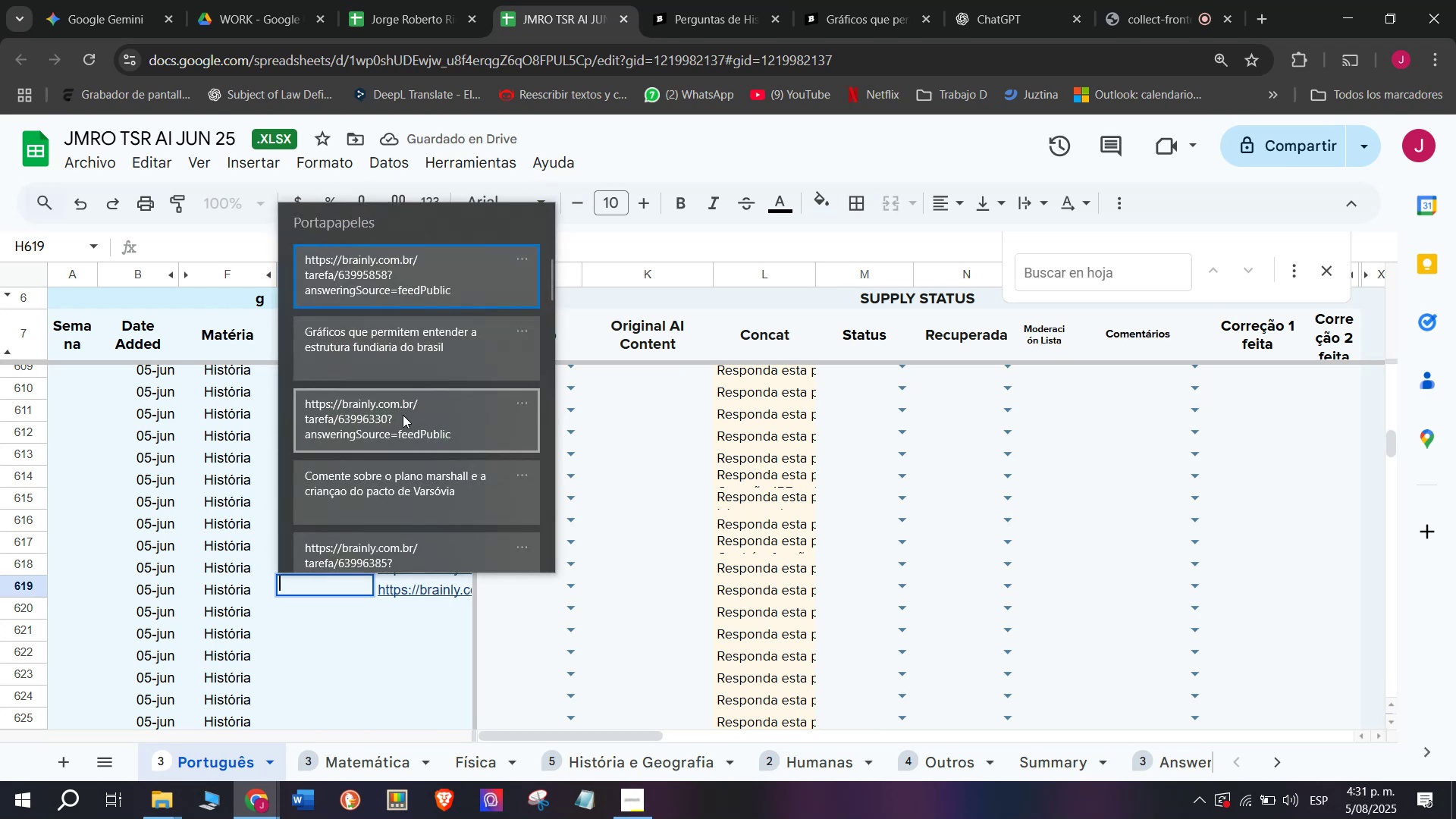 
key(Control+ControlLeft)
 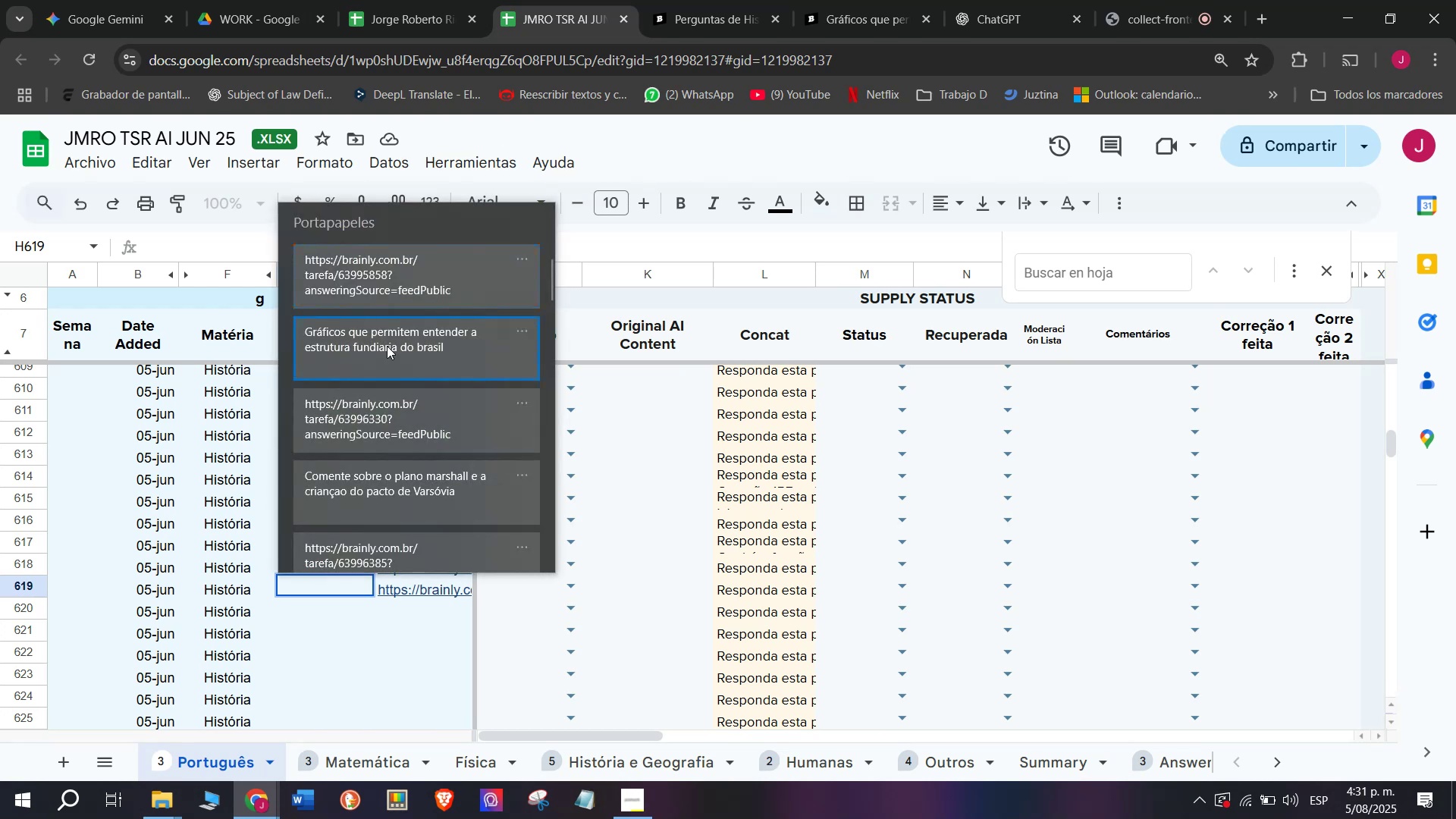 
key(Control+V)
 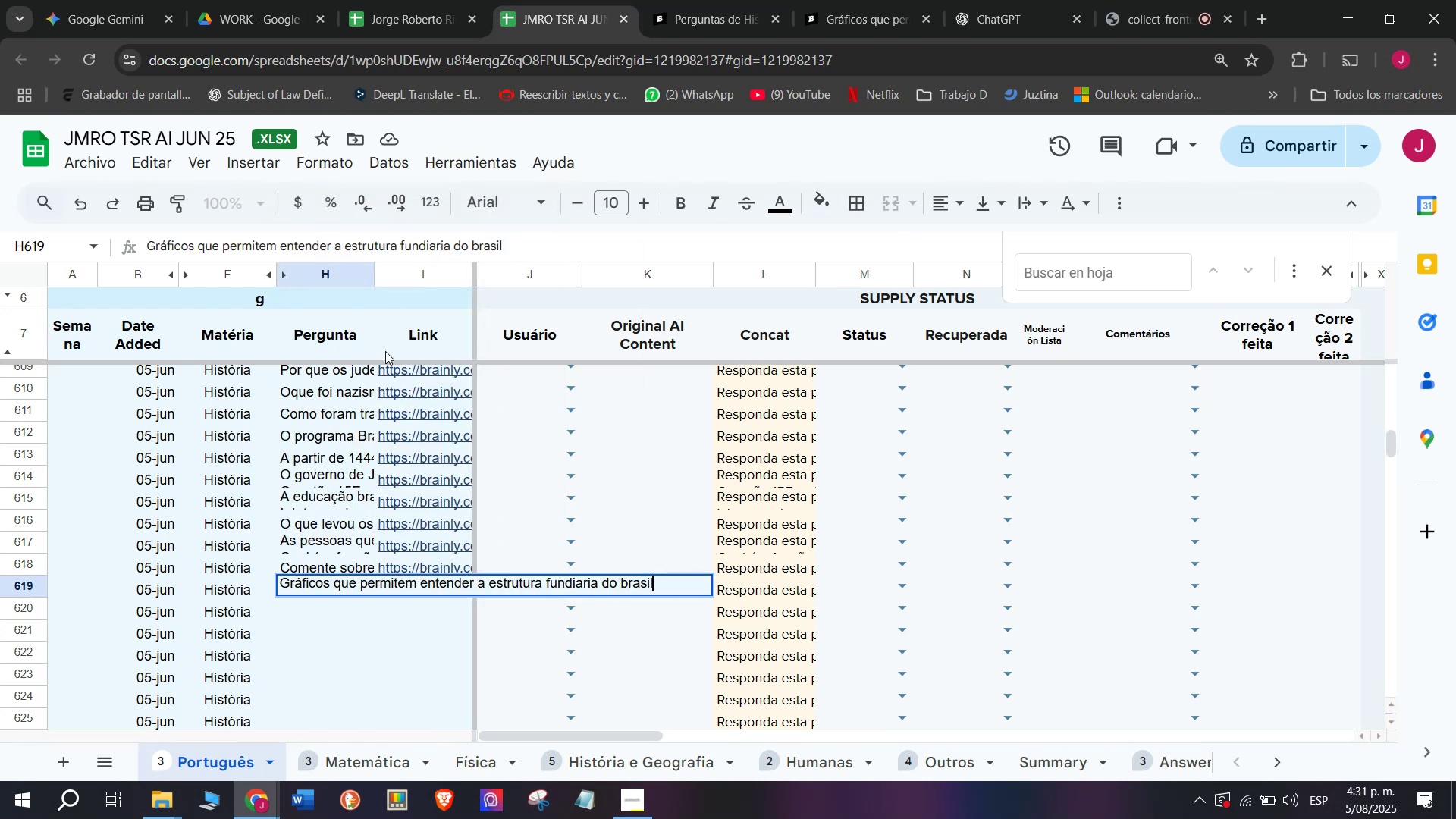 
key(Enter)
 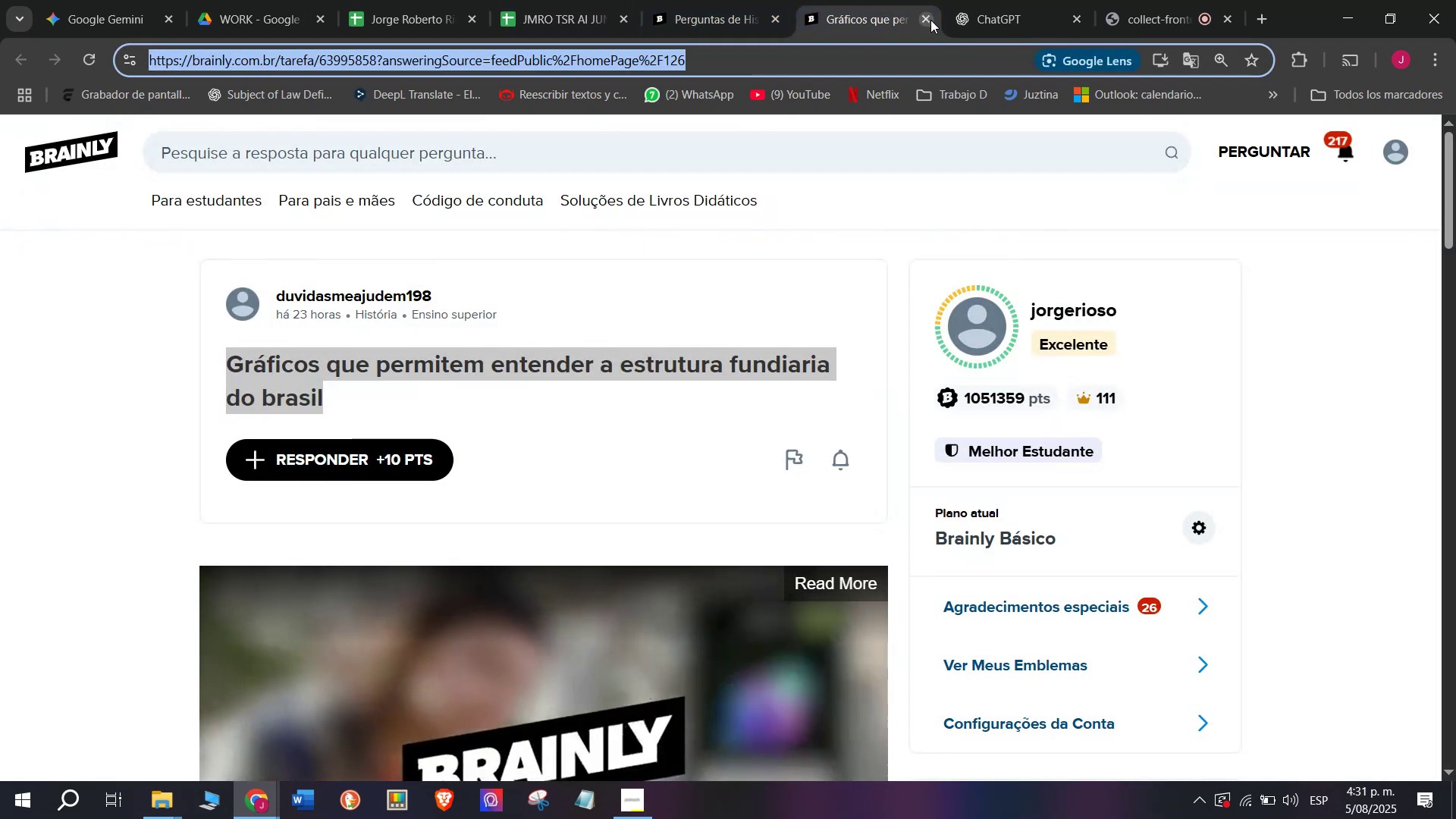 
scroll: coordinate [583, 412], scroll_direction: down, amount: 1.0
 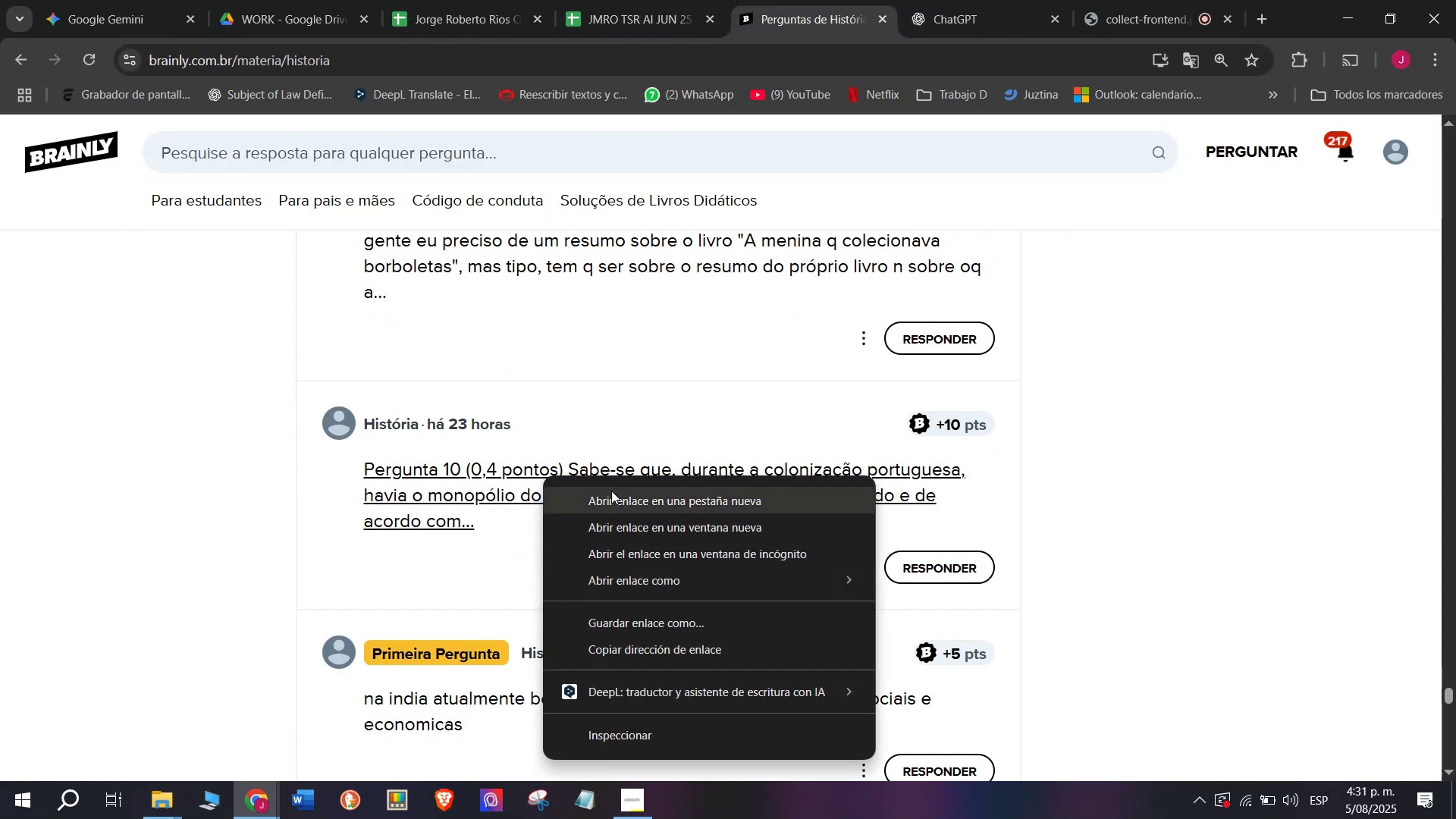 
left_click([898, 0])
 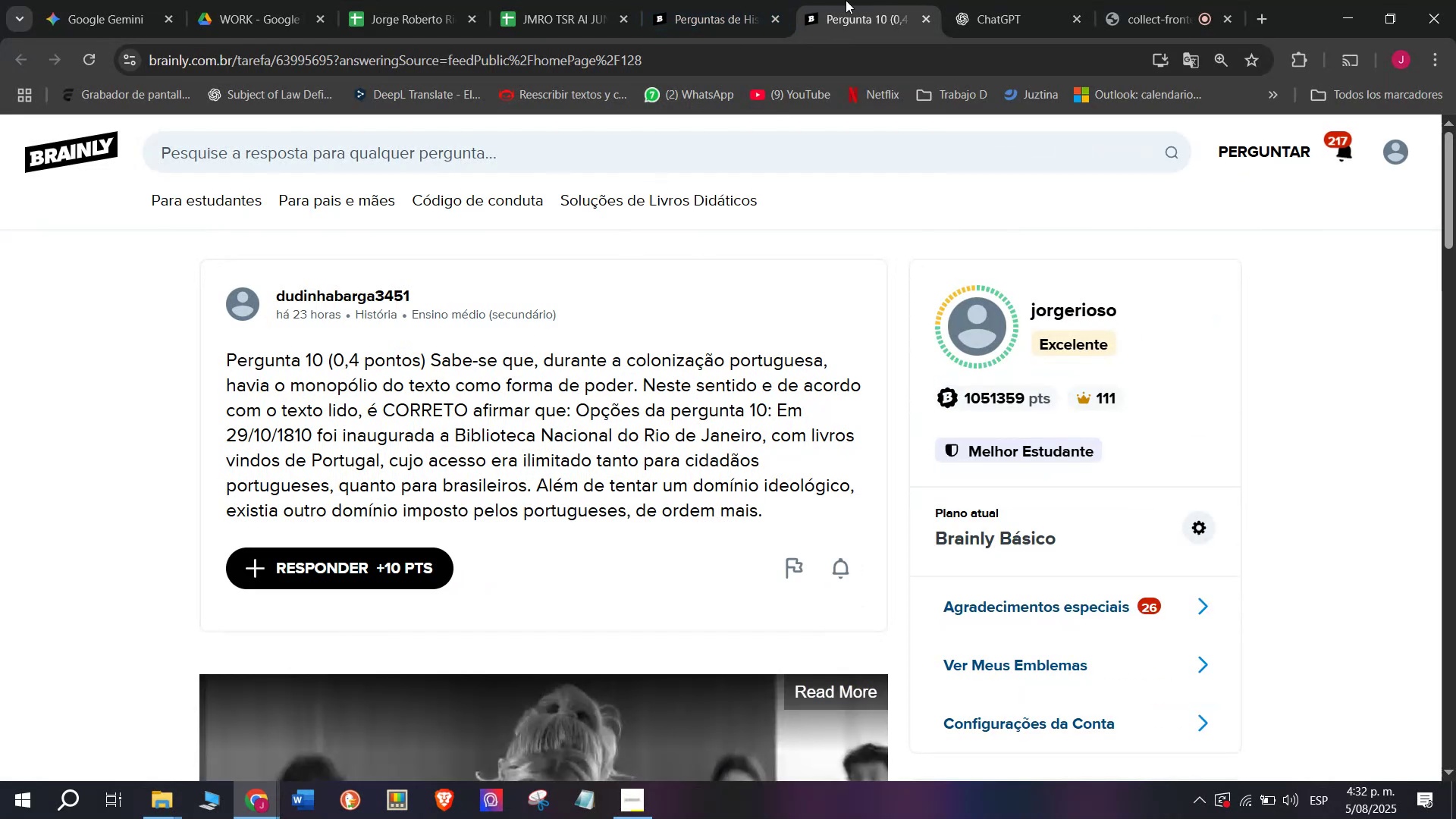 
scroll: coordinate [573, 550], scroll_direction: down, amount: 2.0
 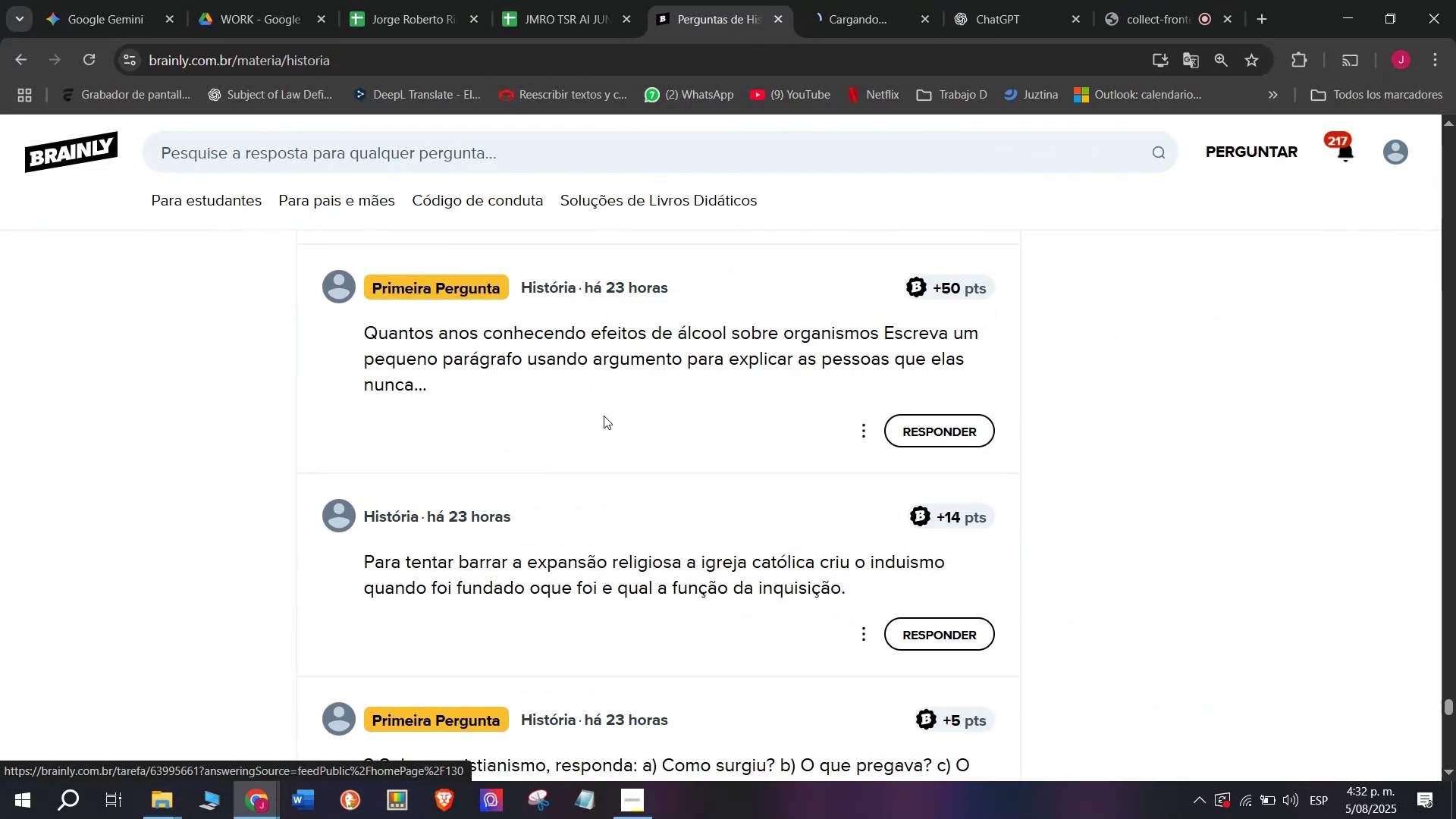 
left_click([875, 0])
 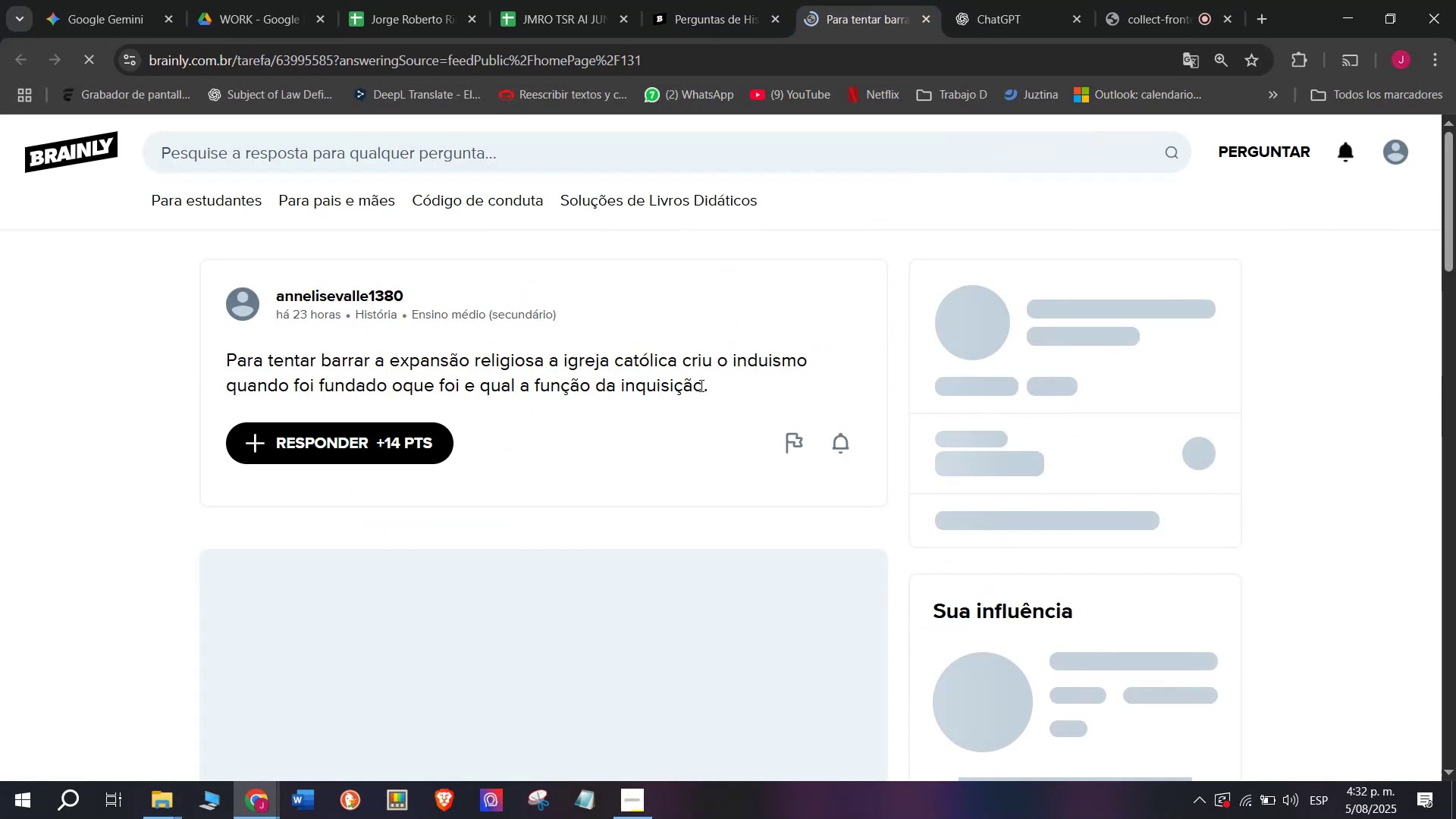 
left_click_drag(start_coordinate=[730, 396], to_coordinate=[184, 365])
 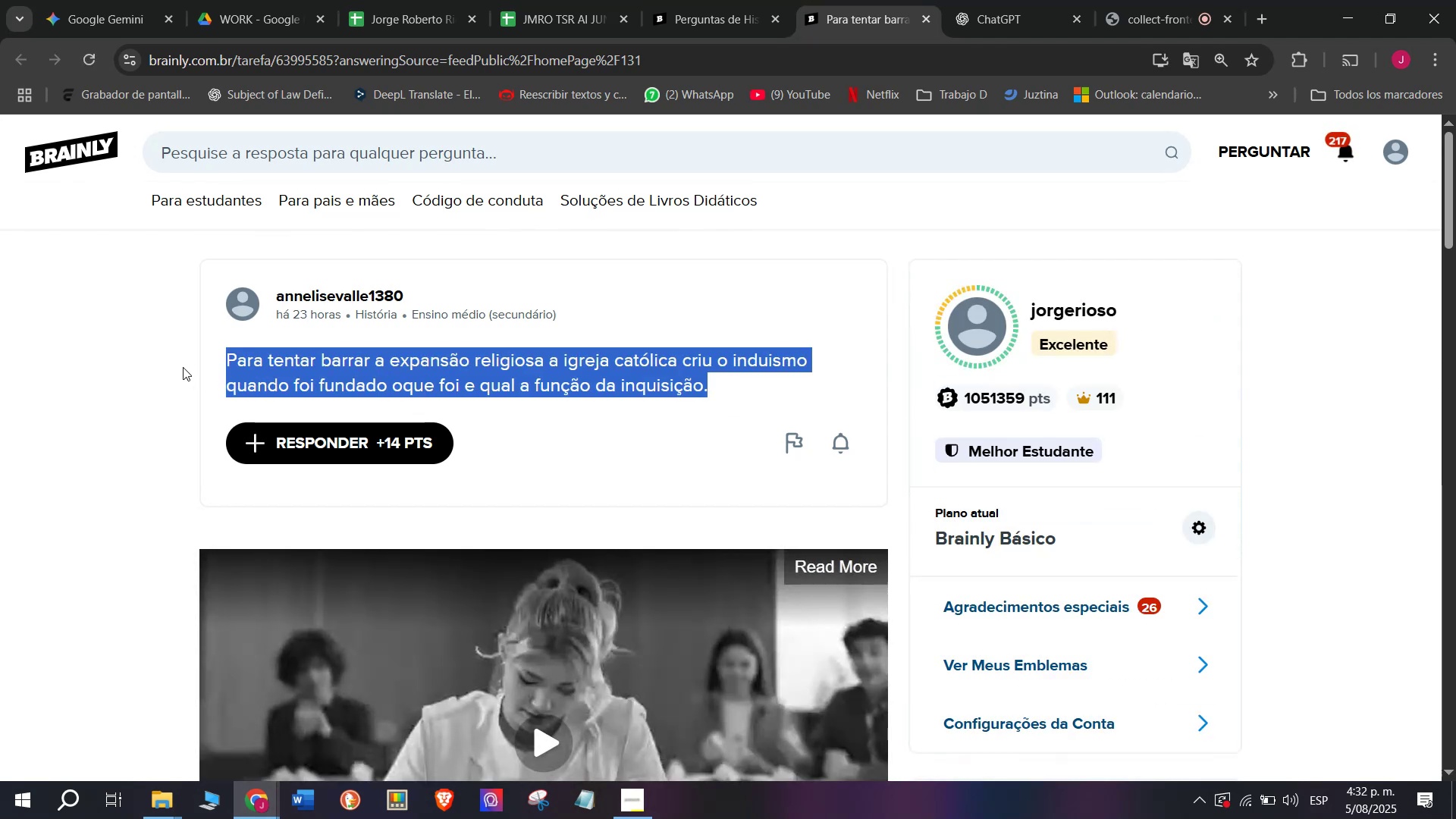 
key(Control+C)
 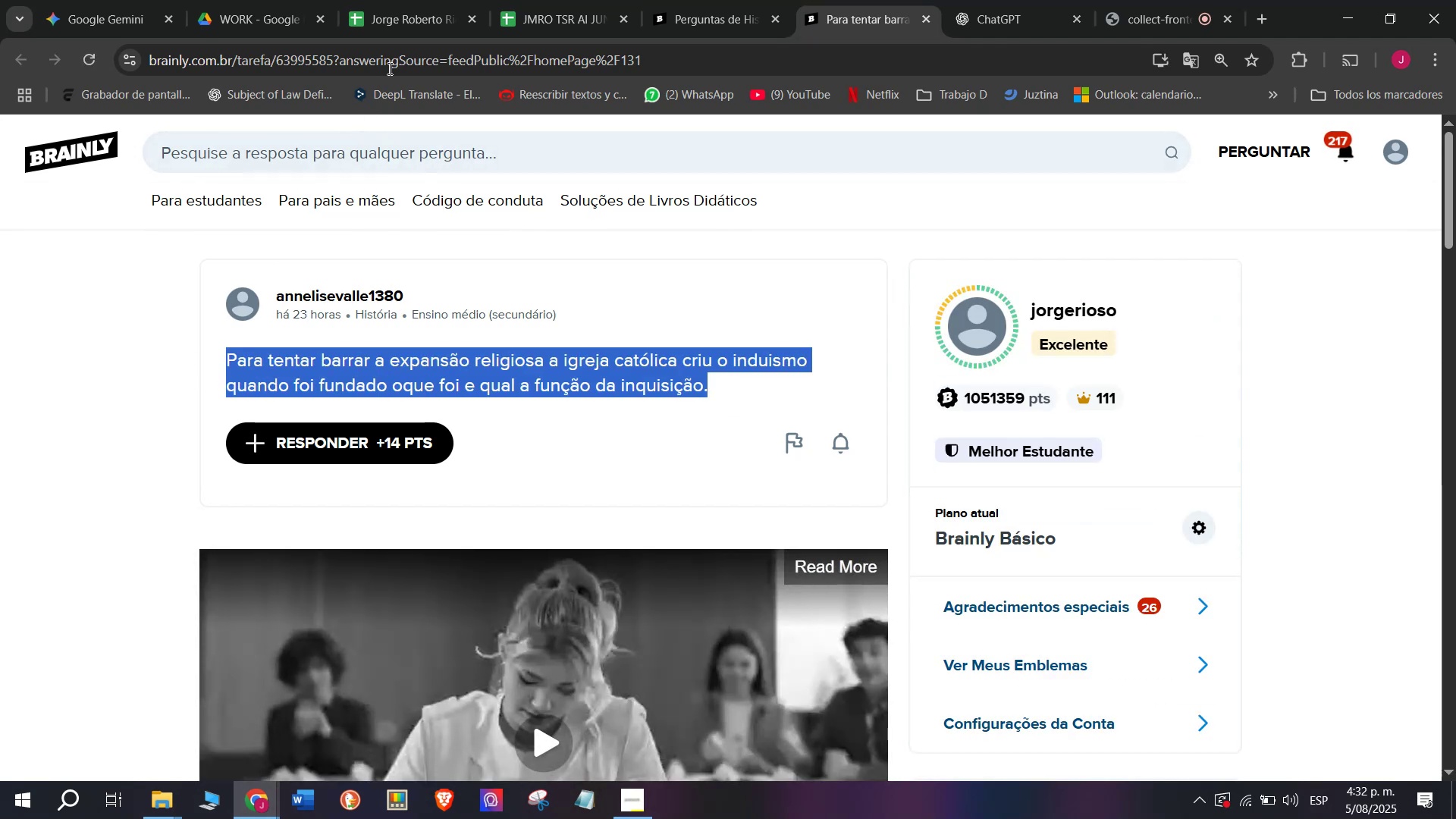 
double_click([389, 64])
 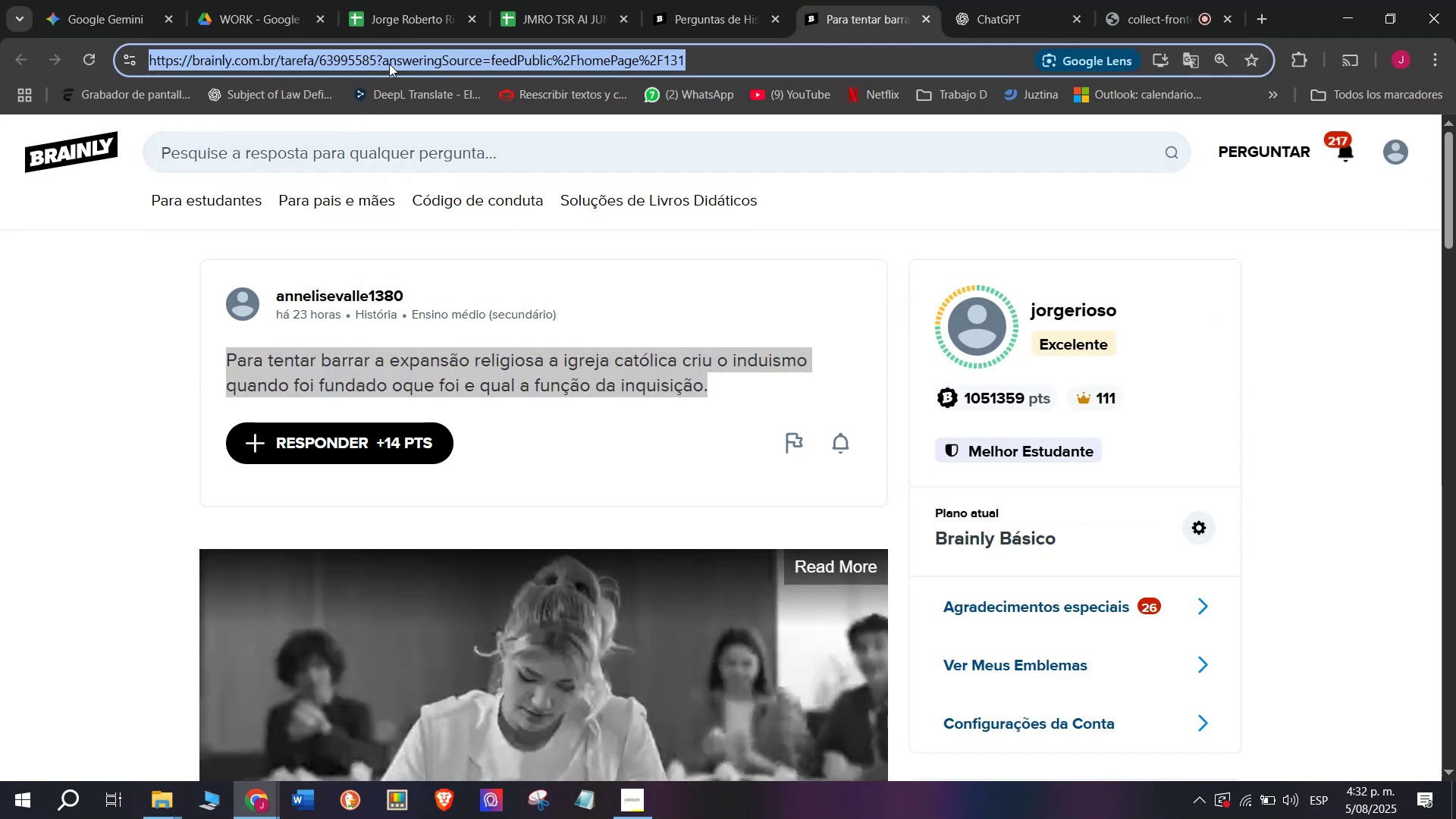 
triple_click([389, 64])
 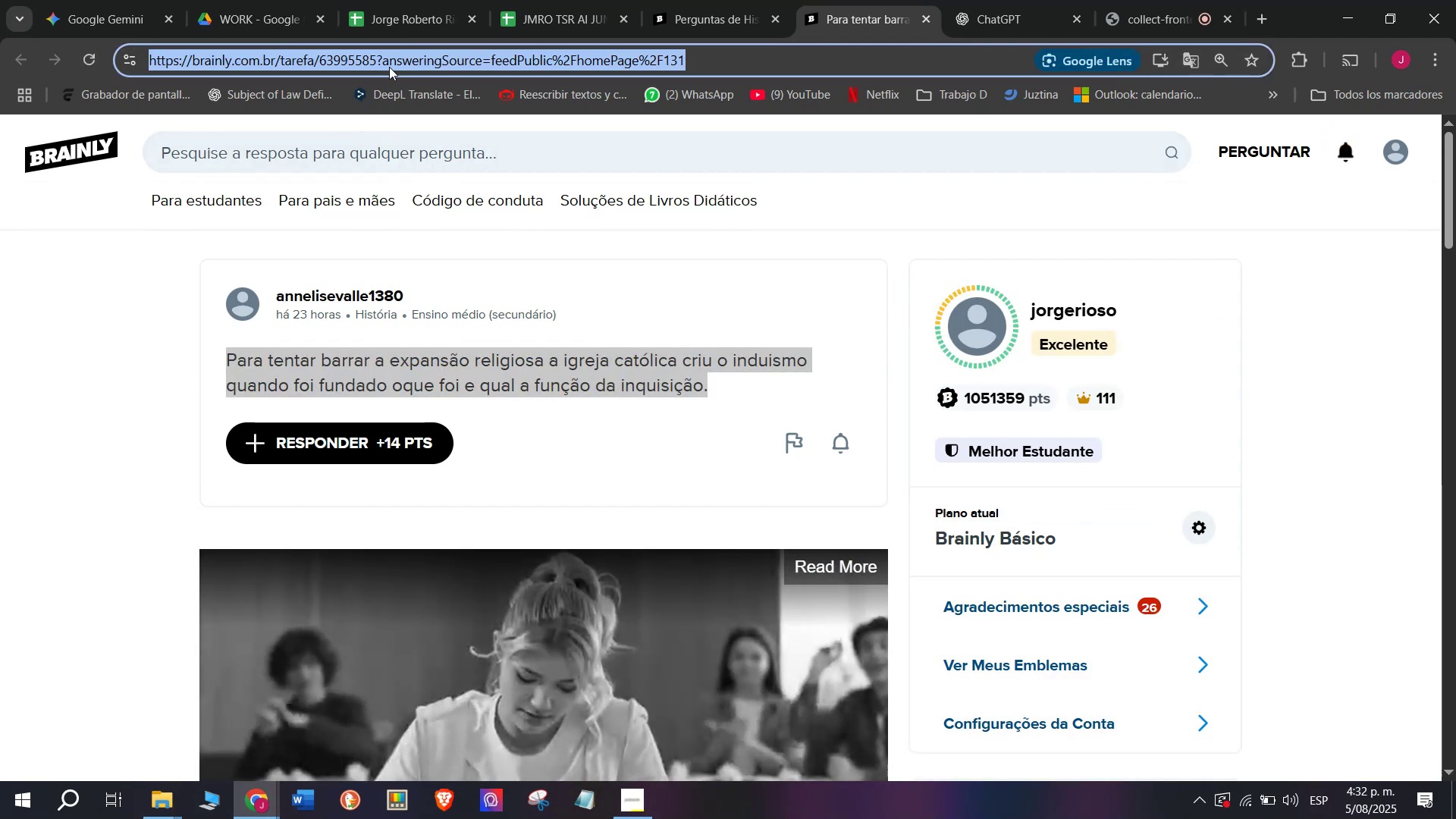 
key(Control+C)
 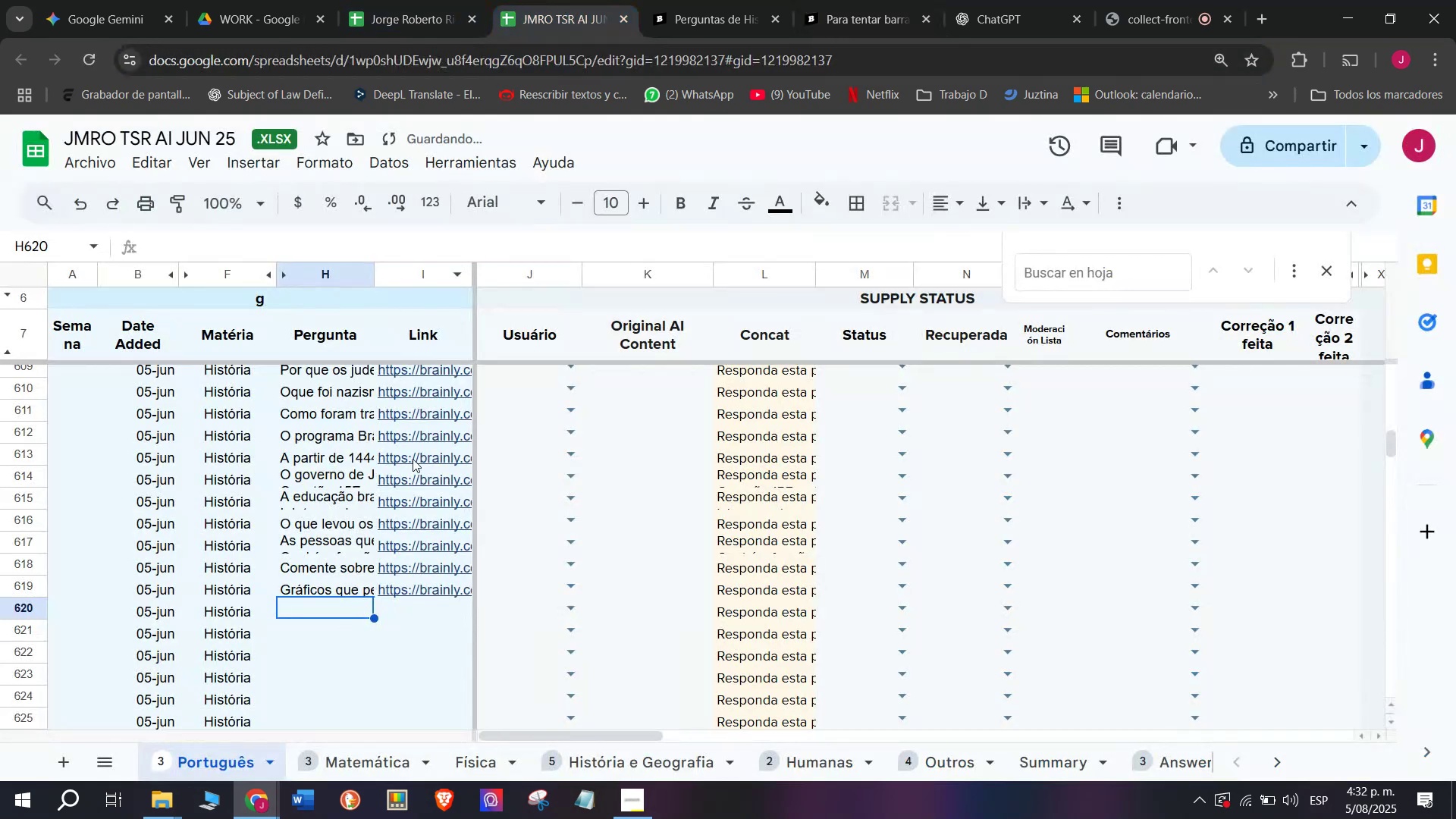 
double_click([409, 610])
 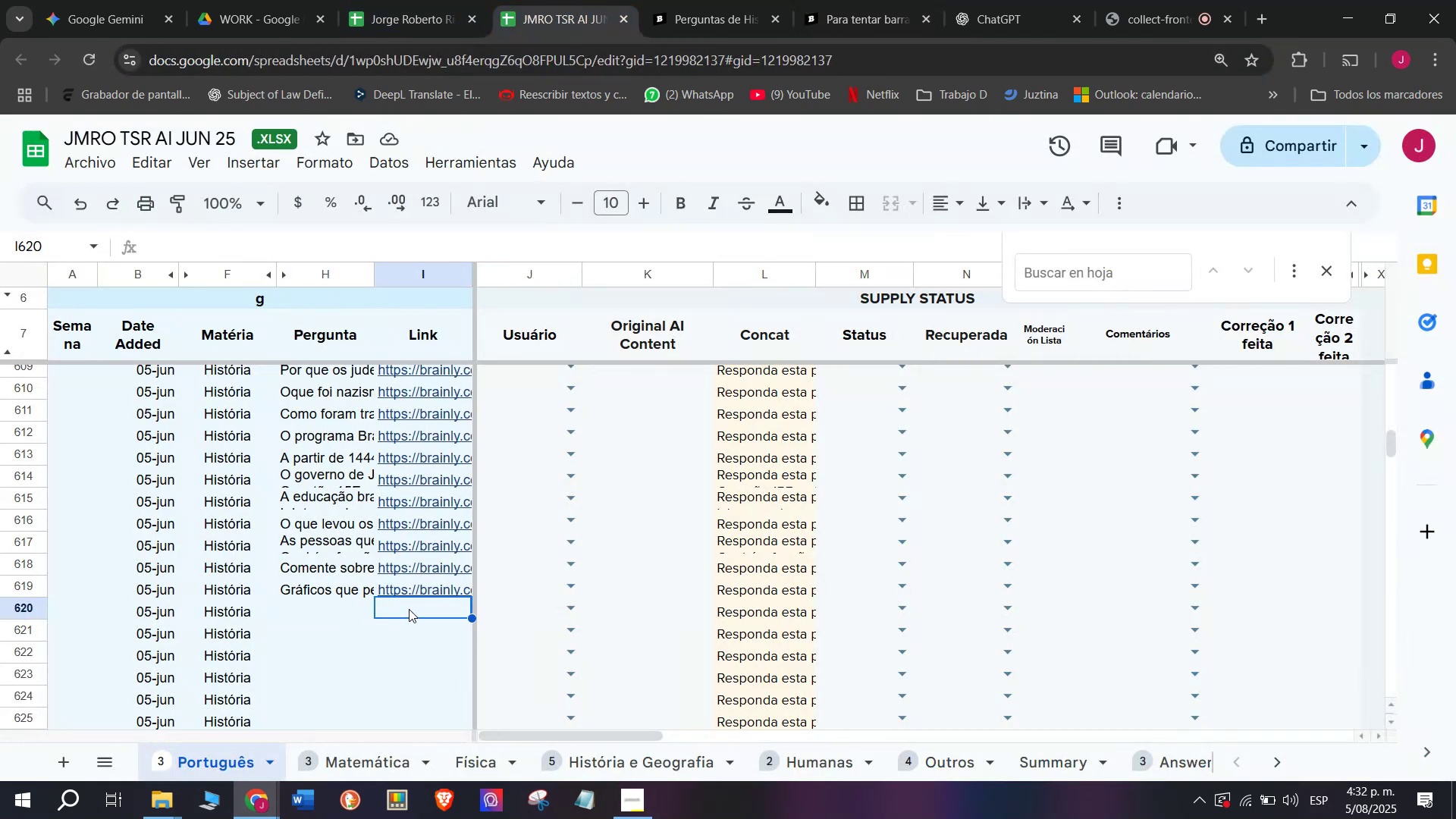 
double_click([409, 609])
 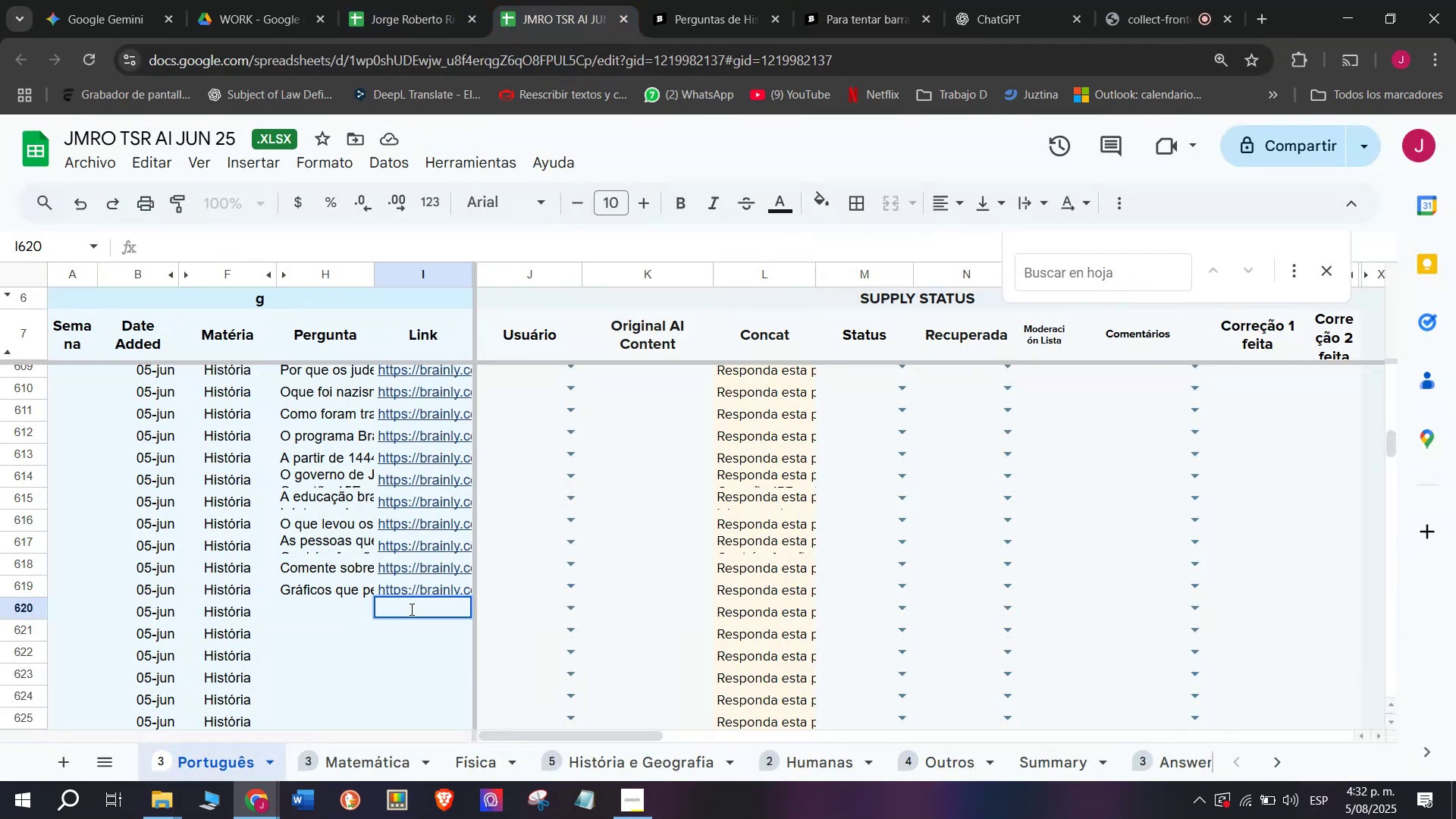 
key(Control+V)
 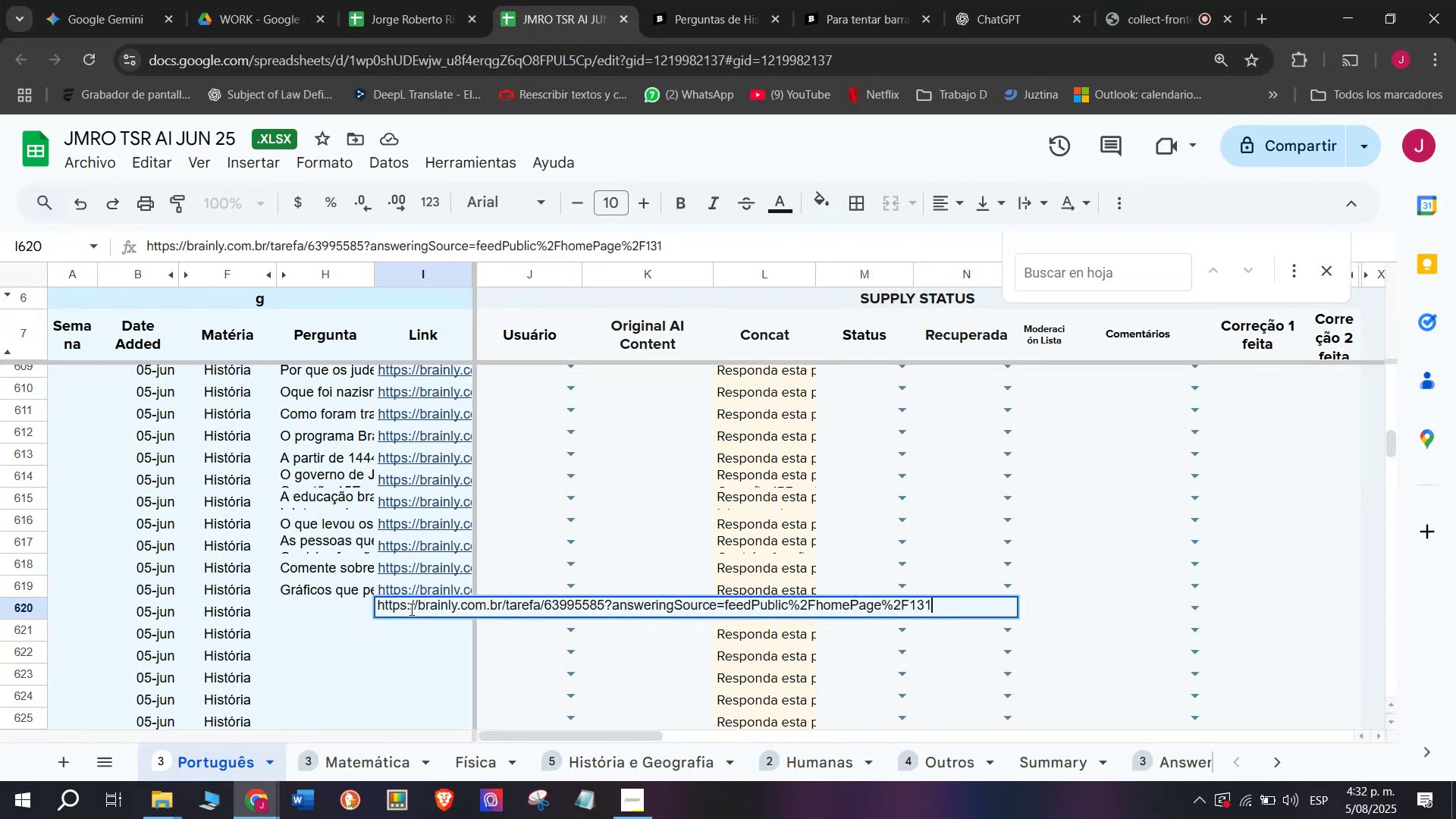 
key(Enter)
 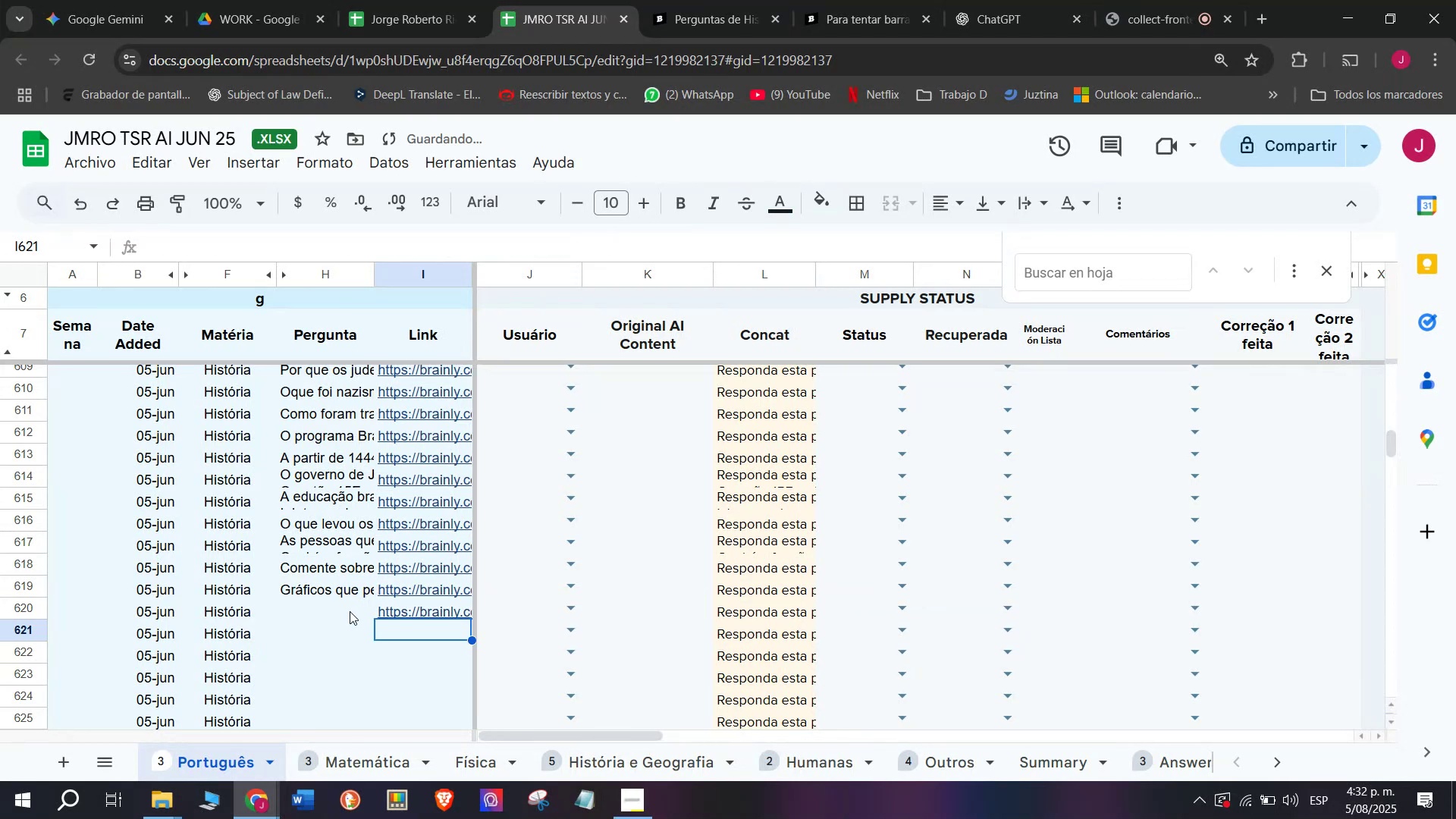 
double_click([349, 611])
 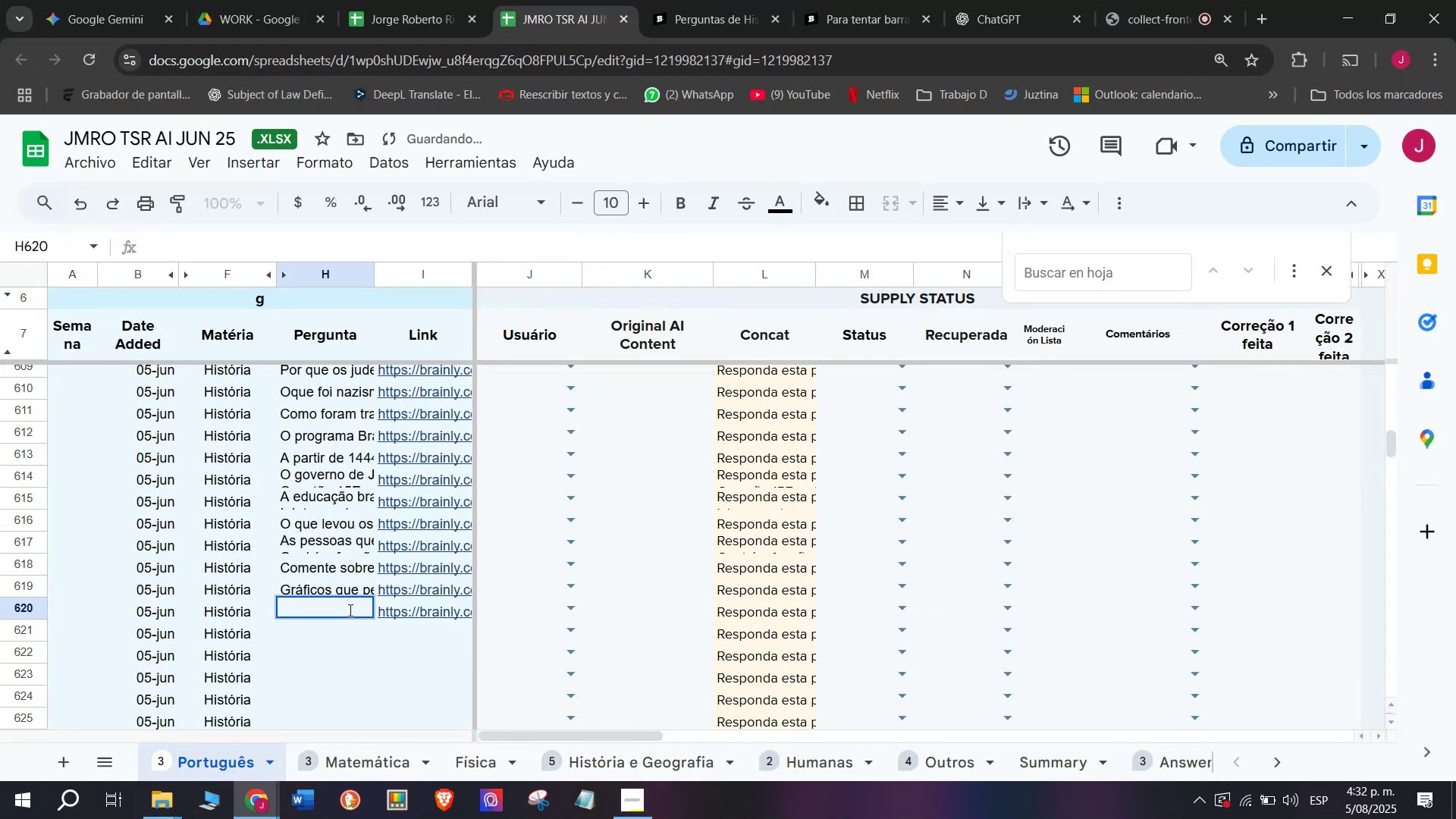 
key(Meta+V)
 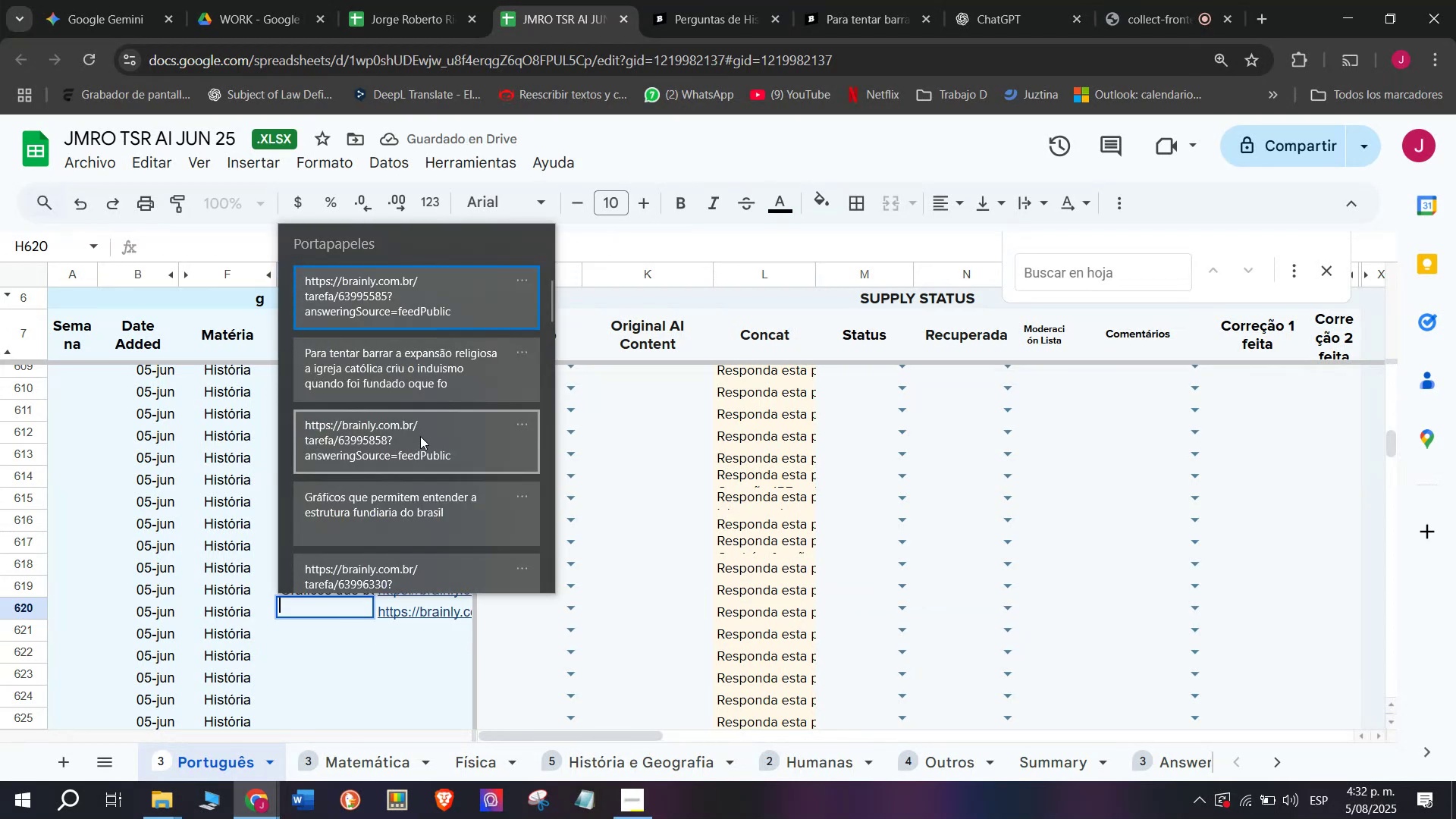 
left_click([427, 375])
 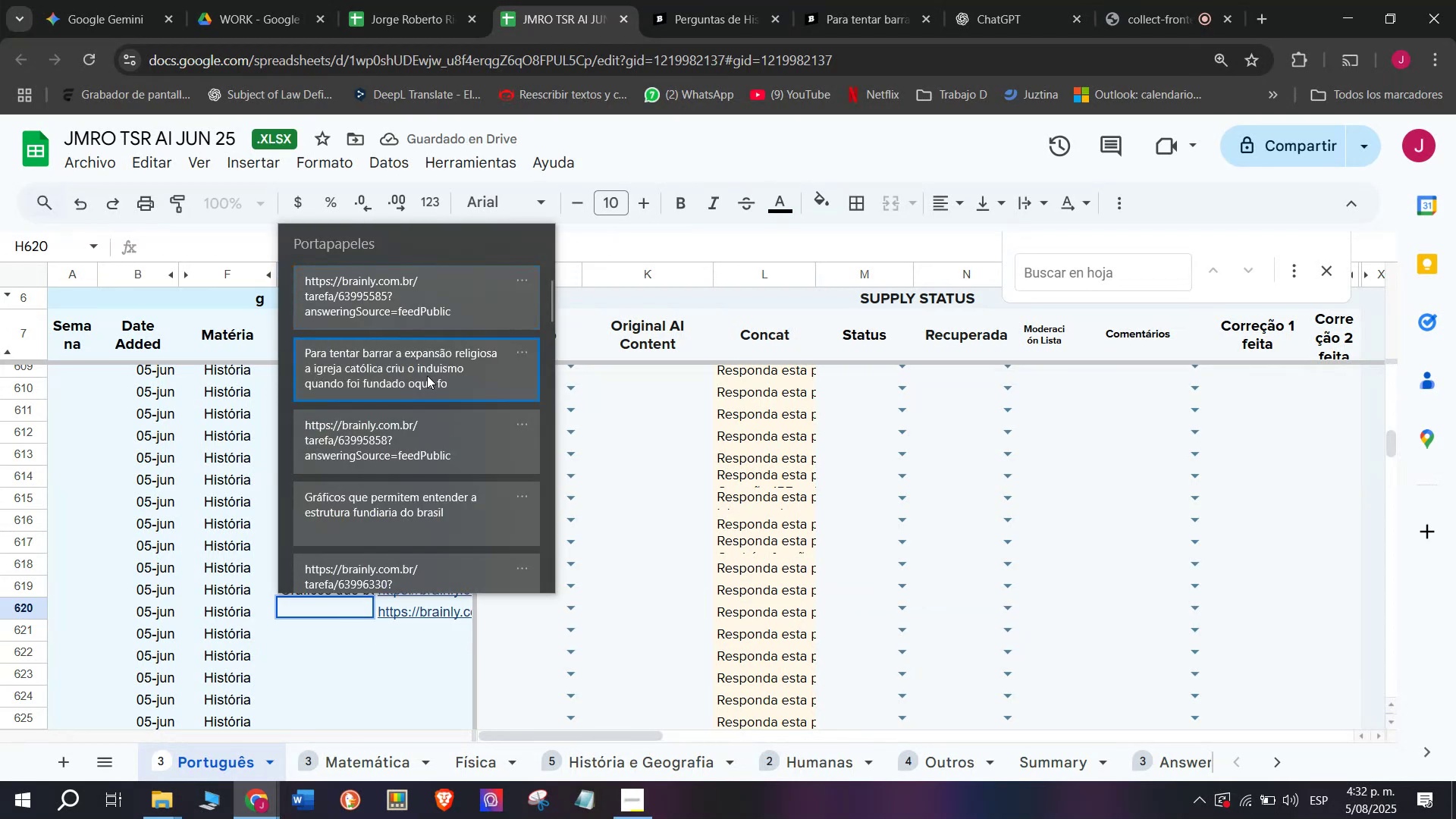 
key(Control+ControlLeft)
 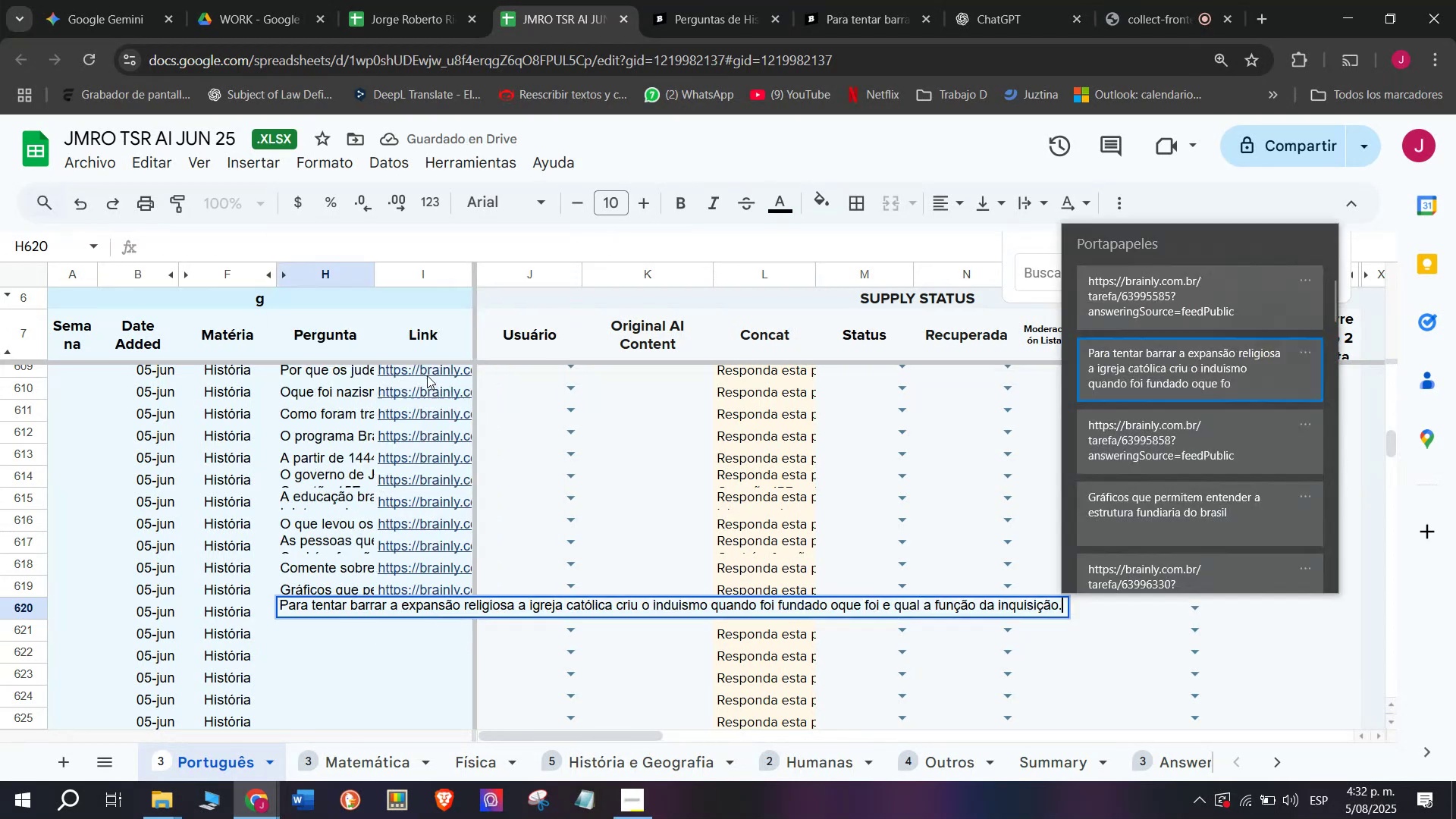 
key(Control+V)
 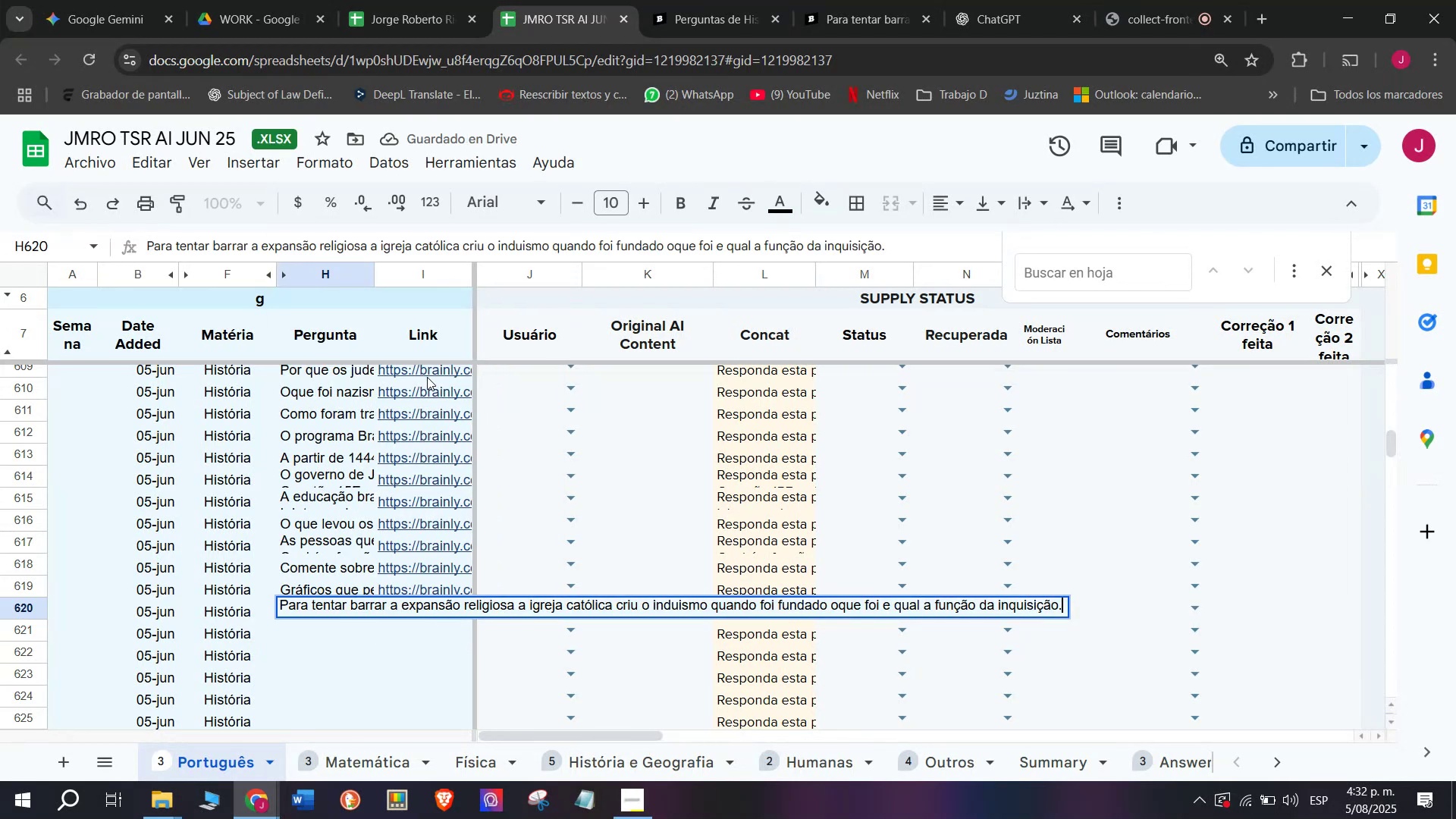 
key(Enter)
 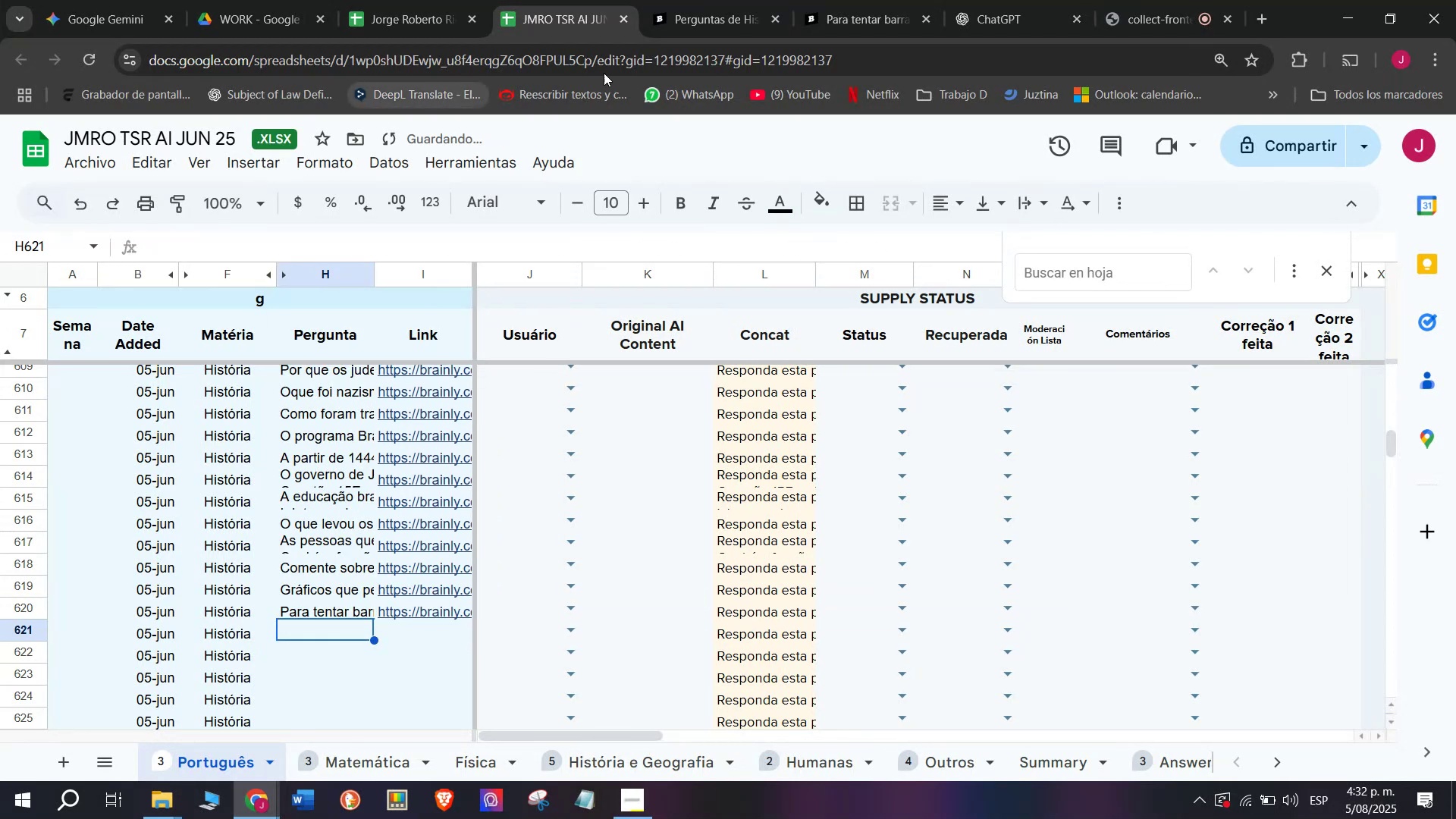 
left_click([861, 0])
 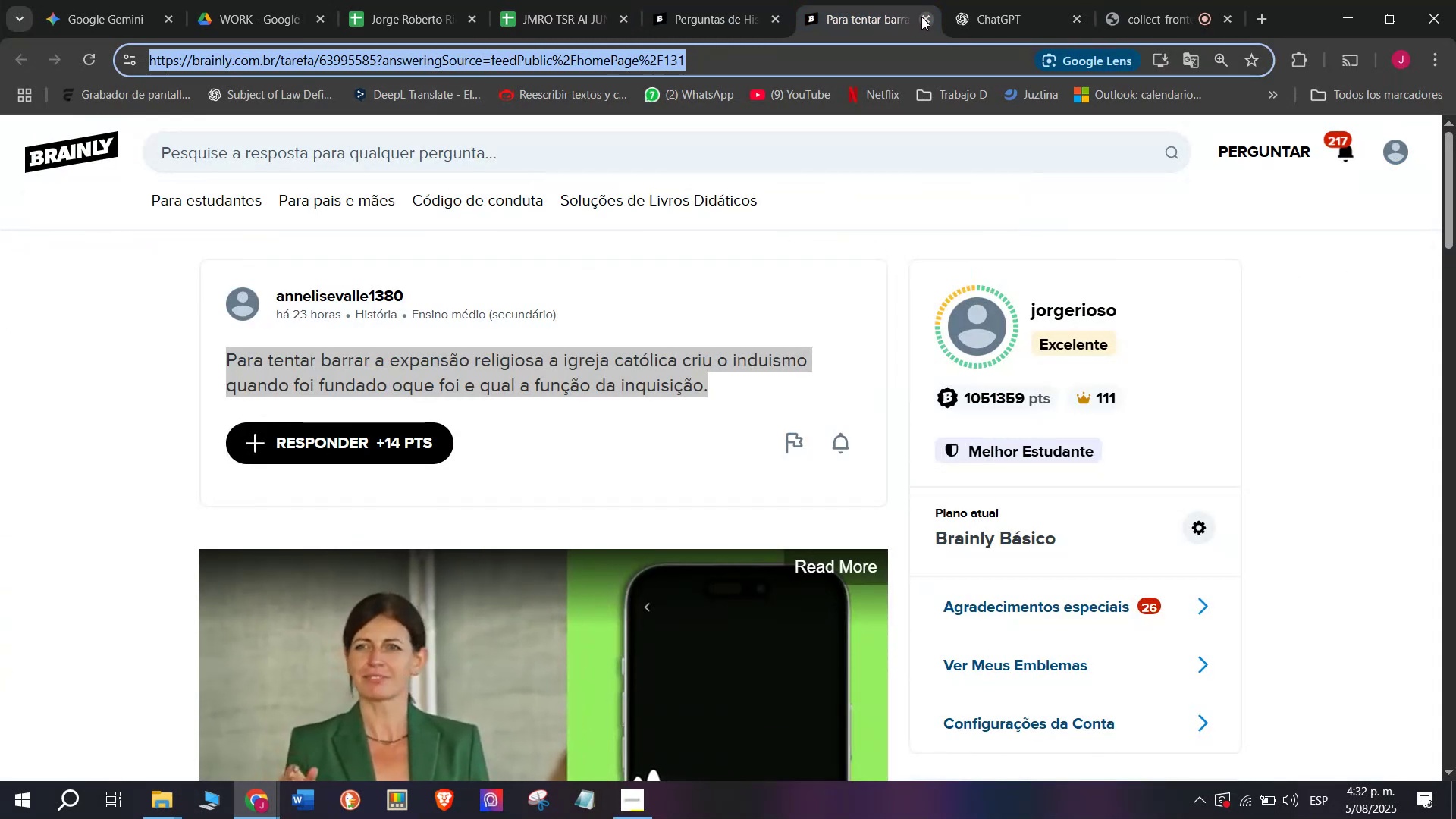 
double_click([726, 0])
 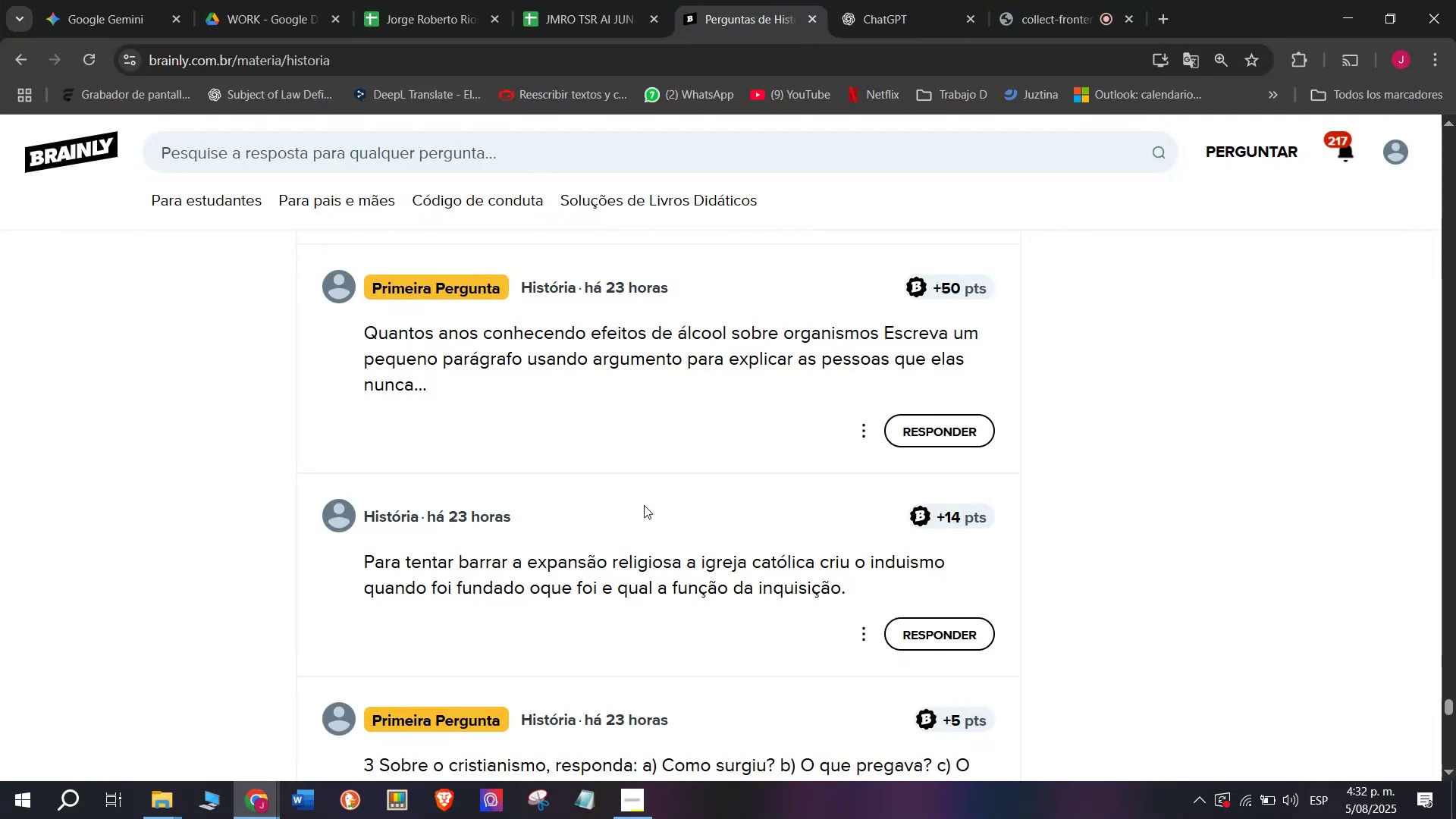 
scroll: coordinate [644, 488], scroll_direction: down, amount: 2.0
 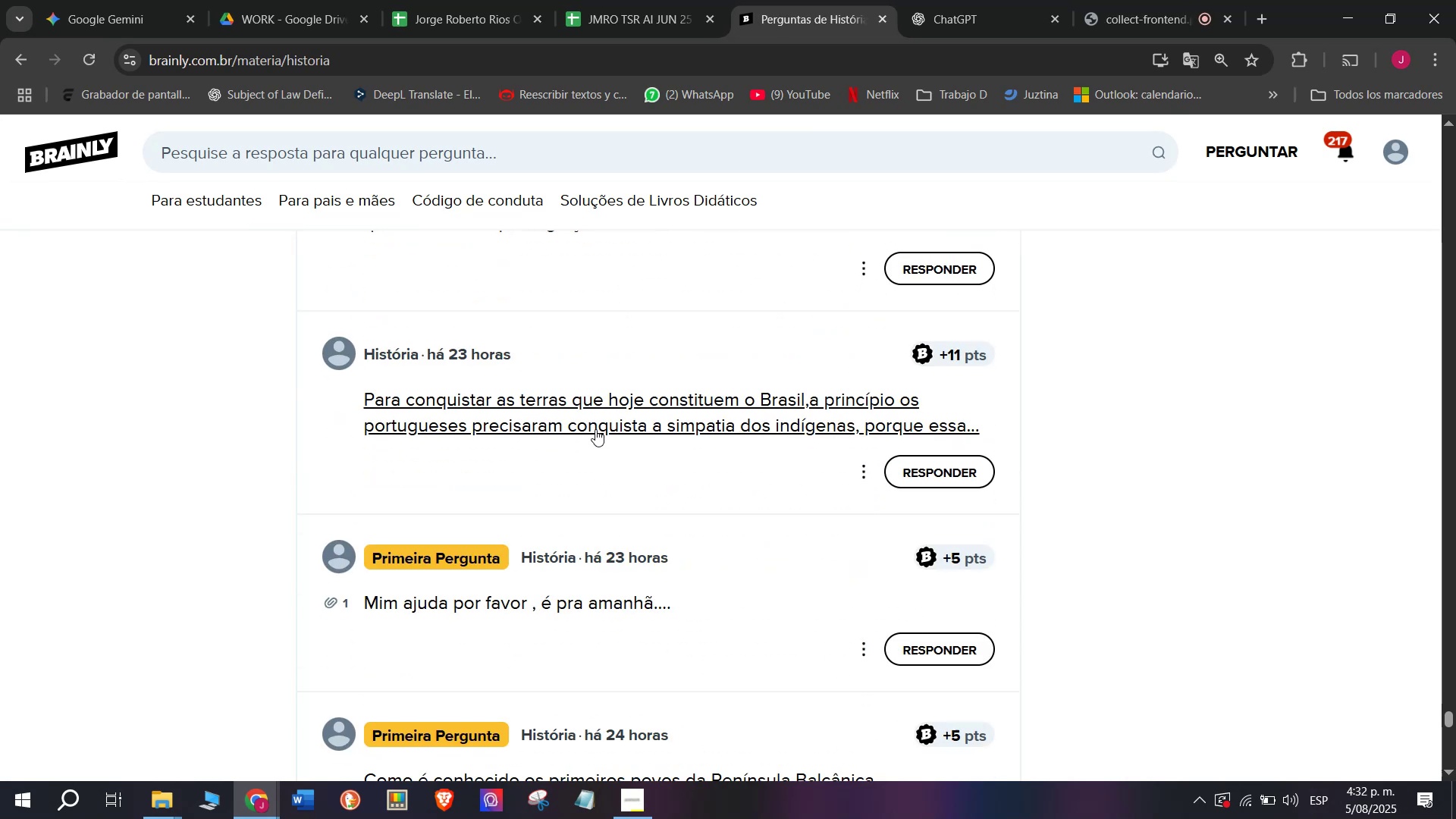 
right_click([595, 428])
 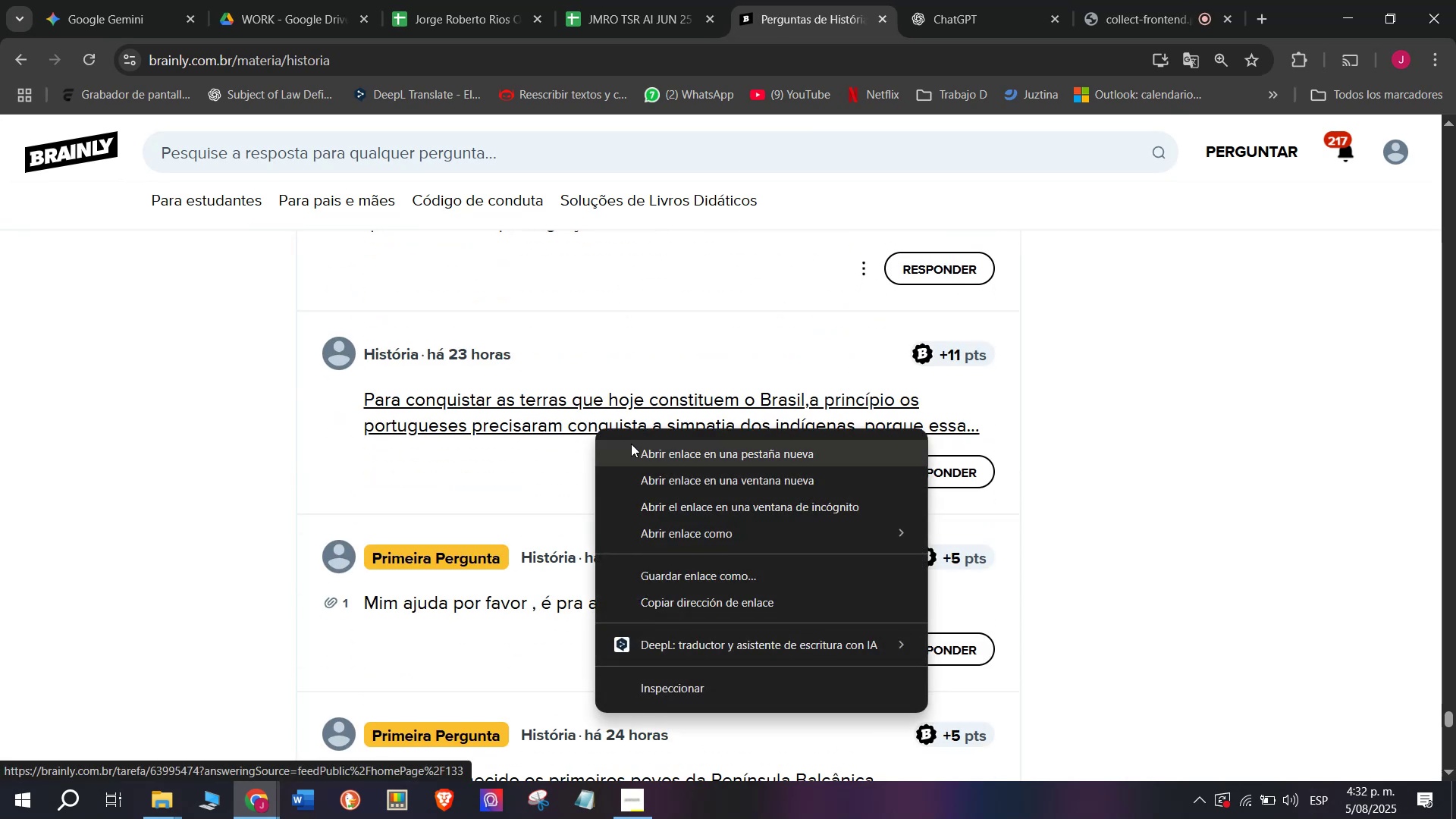 
left_click([631, 444])
 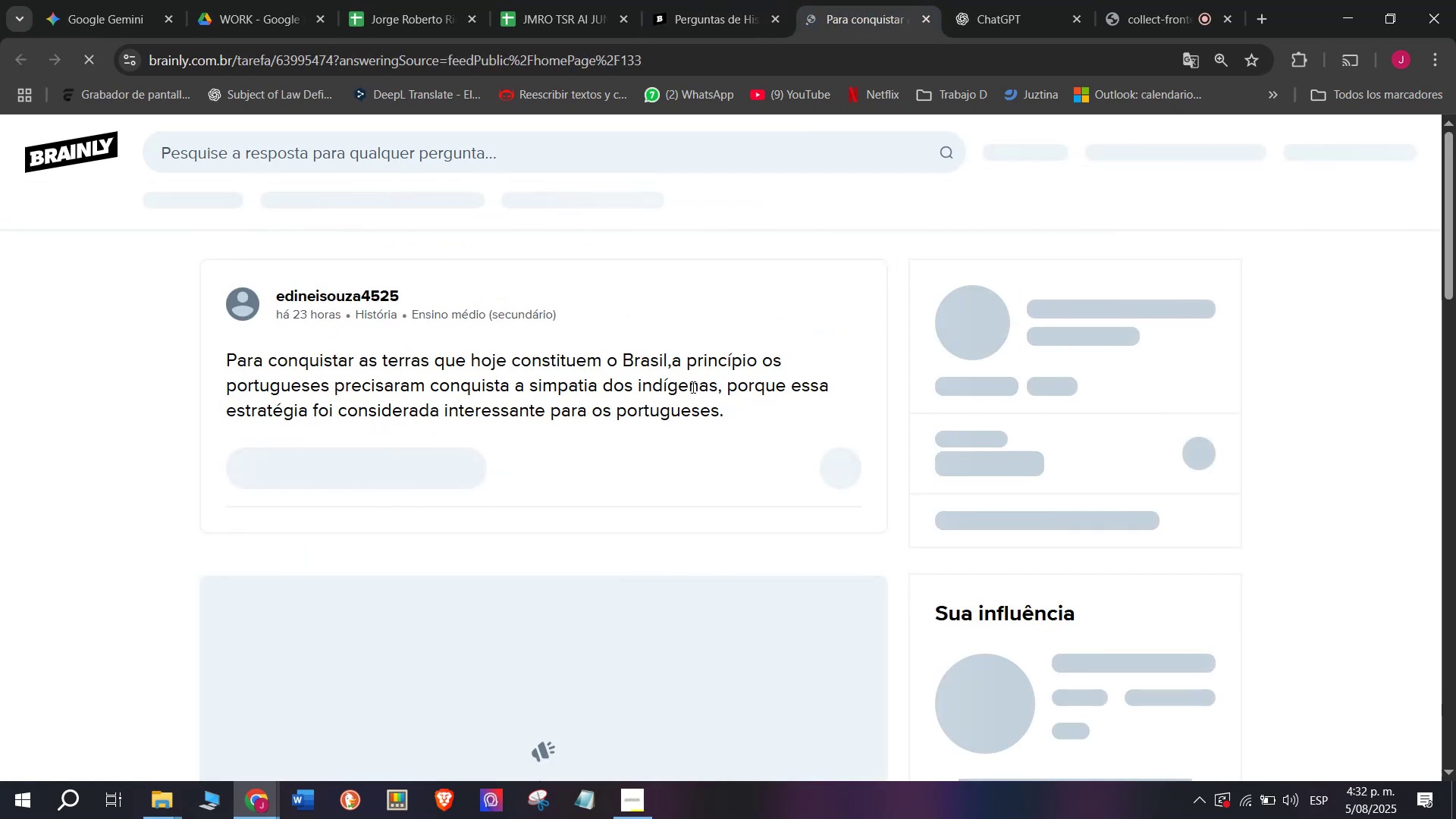 
left_click_drag(start_coordinate=[727, 410], to_coordinate=[210, 353])
 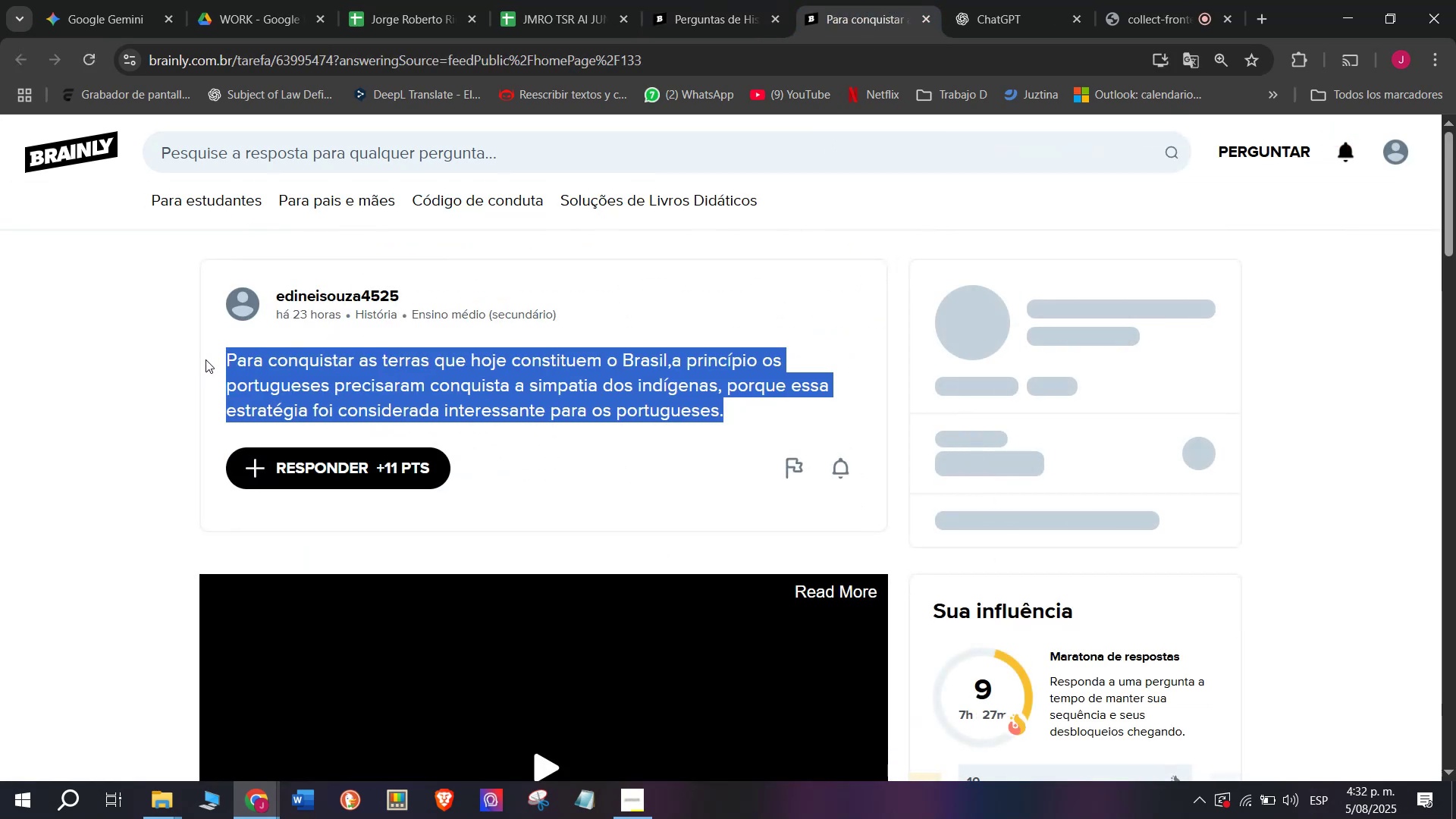 
key(Control+C)
 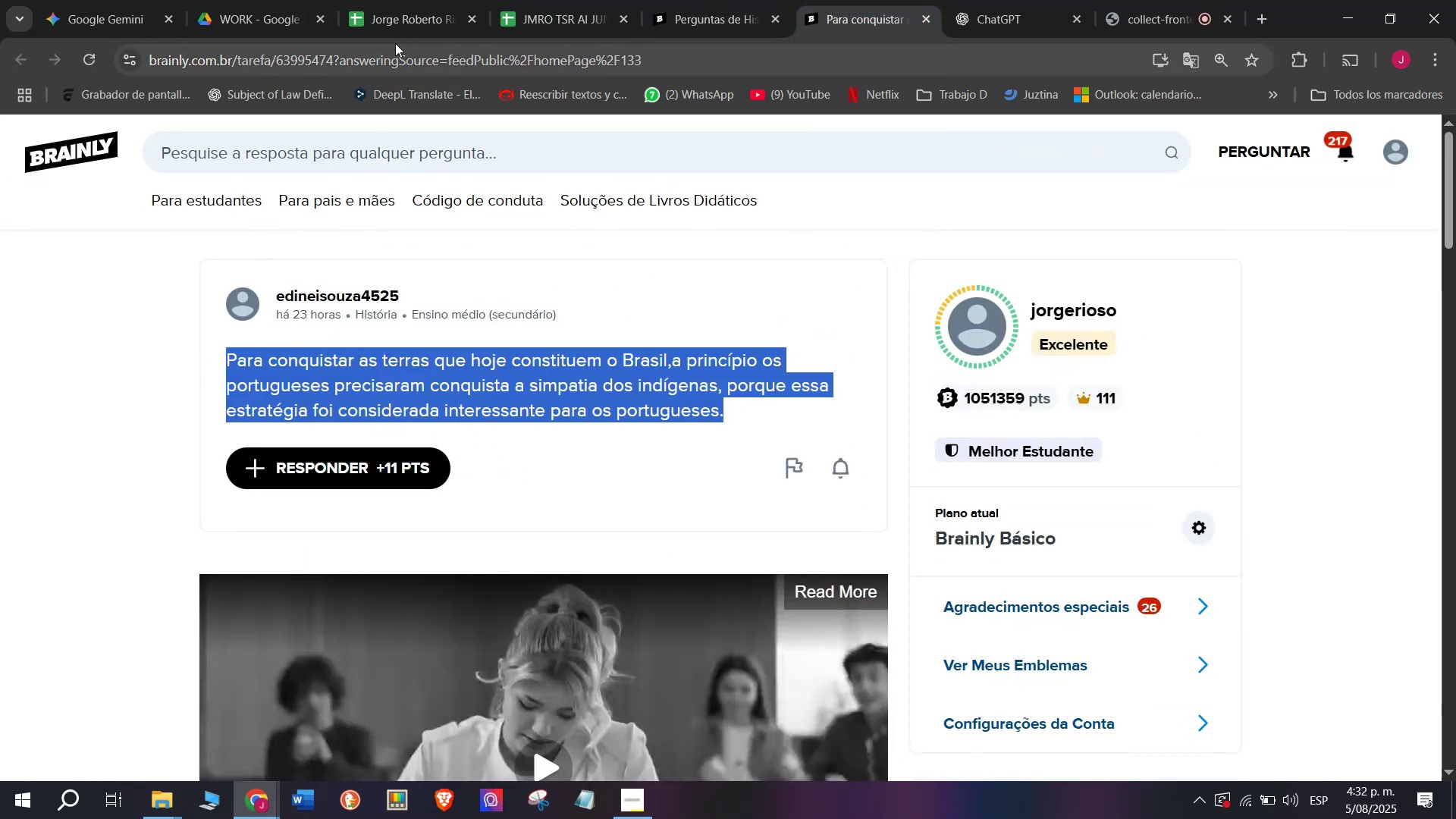 
double_click([385, 56])
 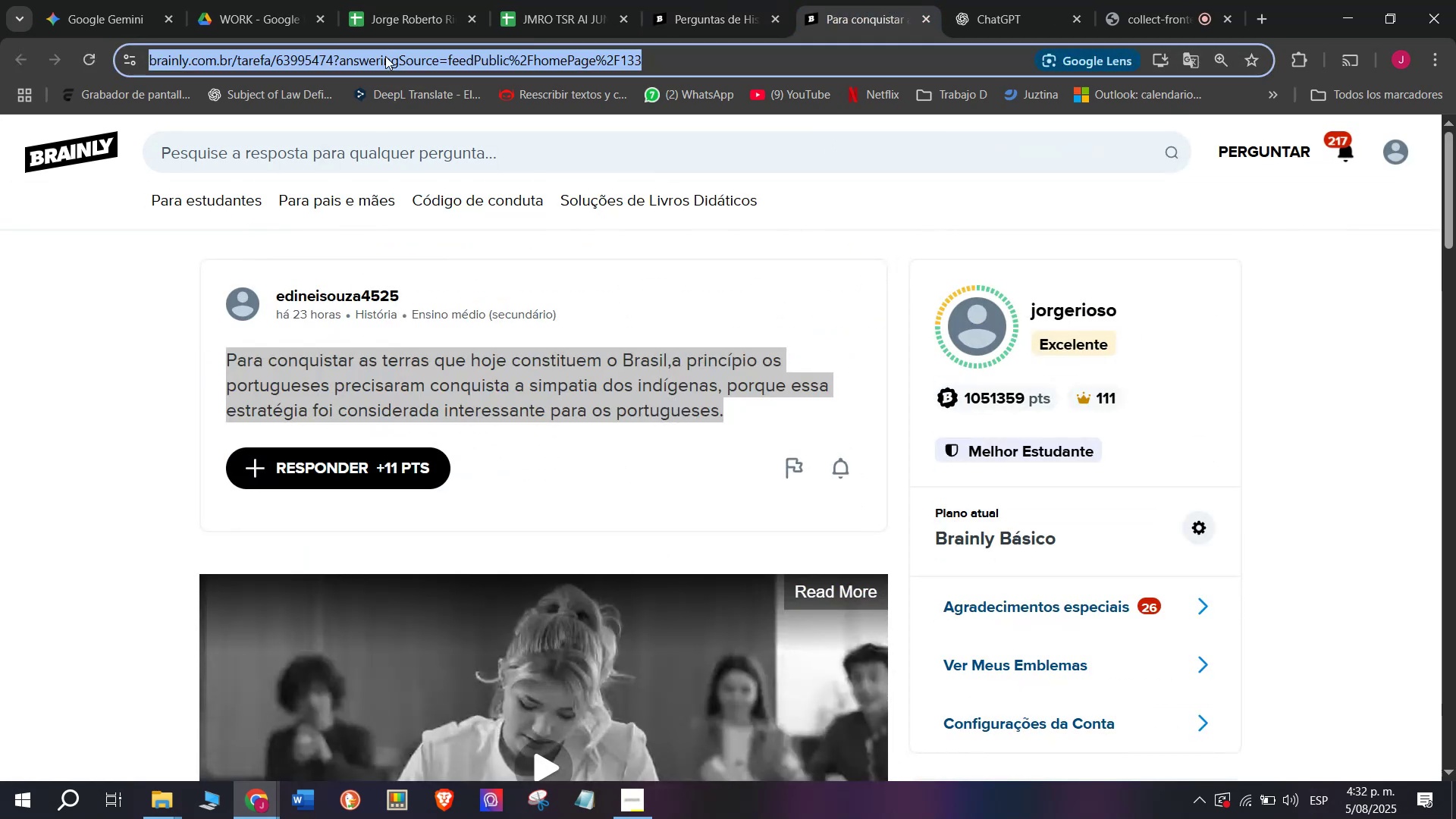 
triple_click([385, 56])
 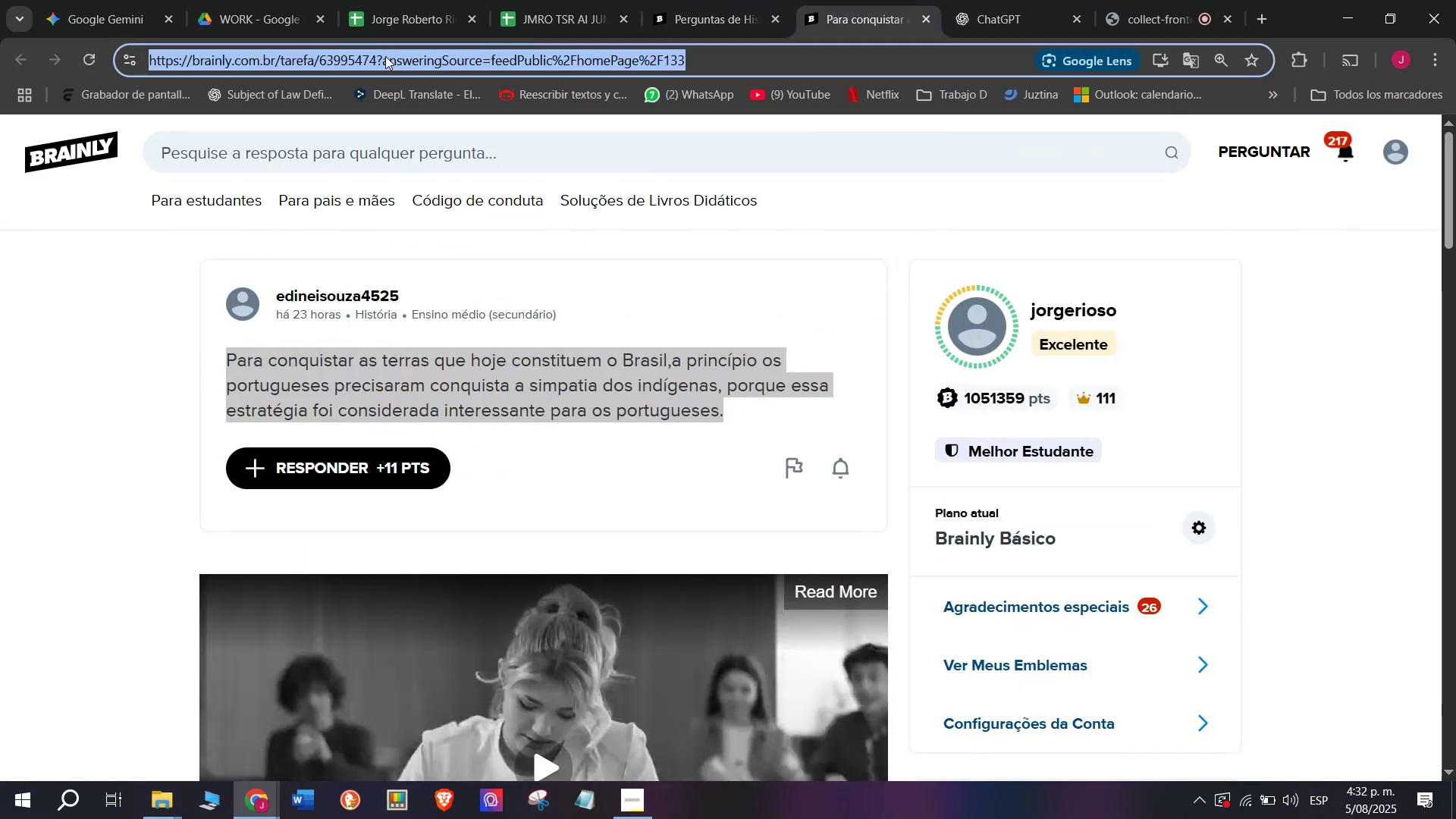 
triple_click([385, 56])
 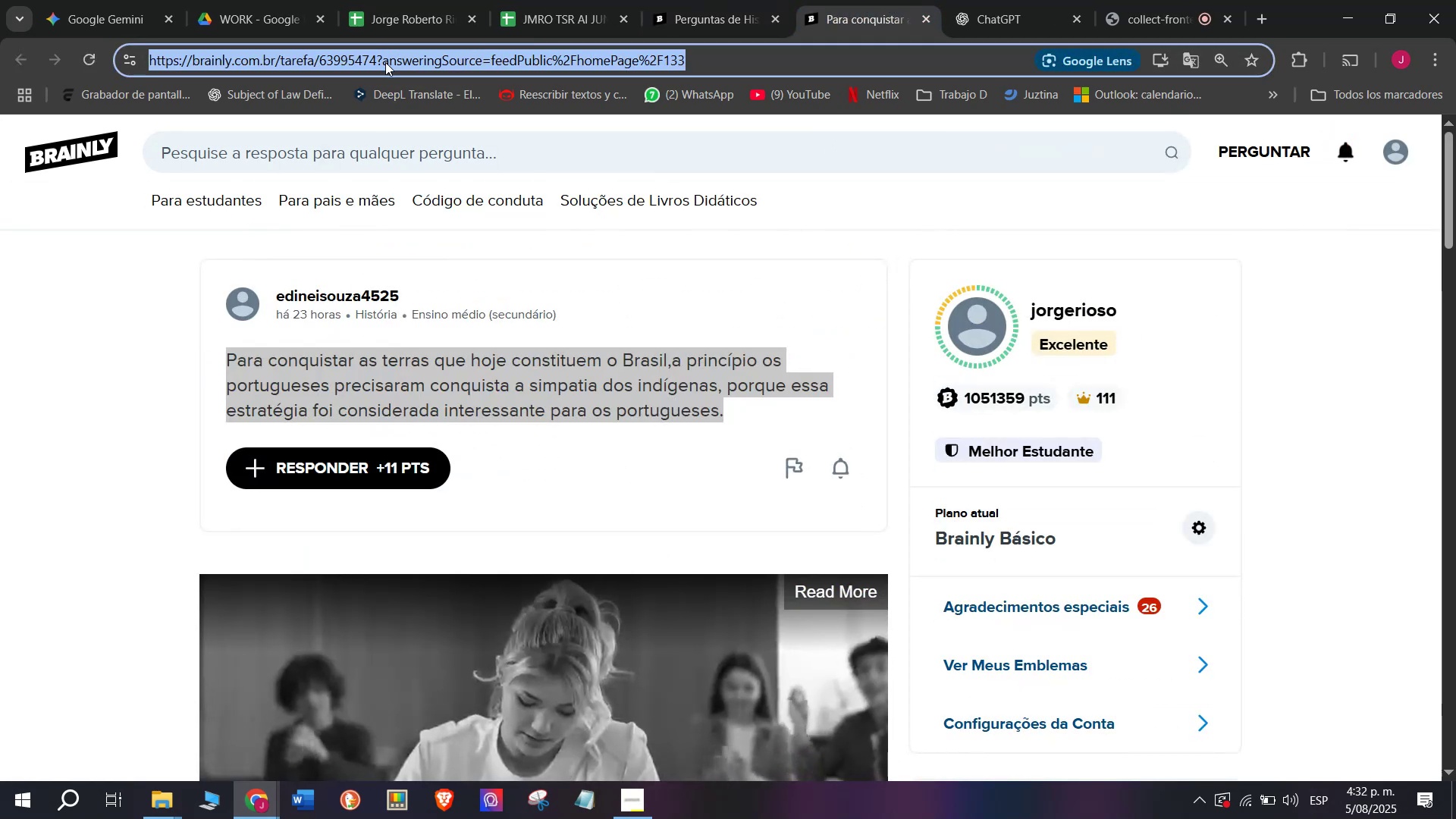 
key(Control+C)
 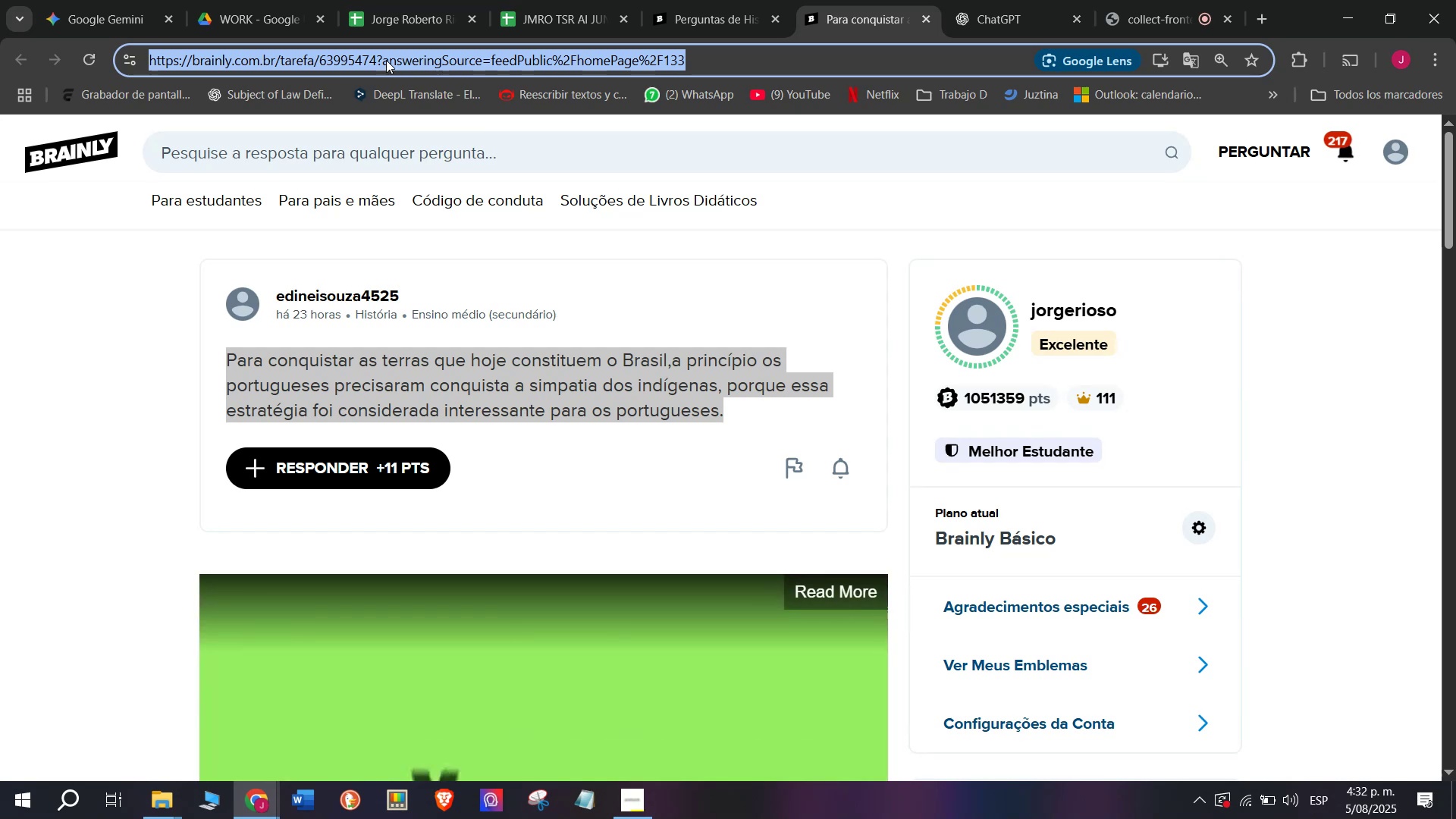 
left_click([605, 0])
 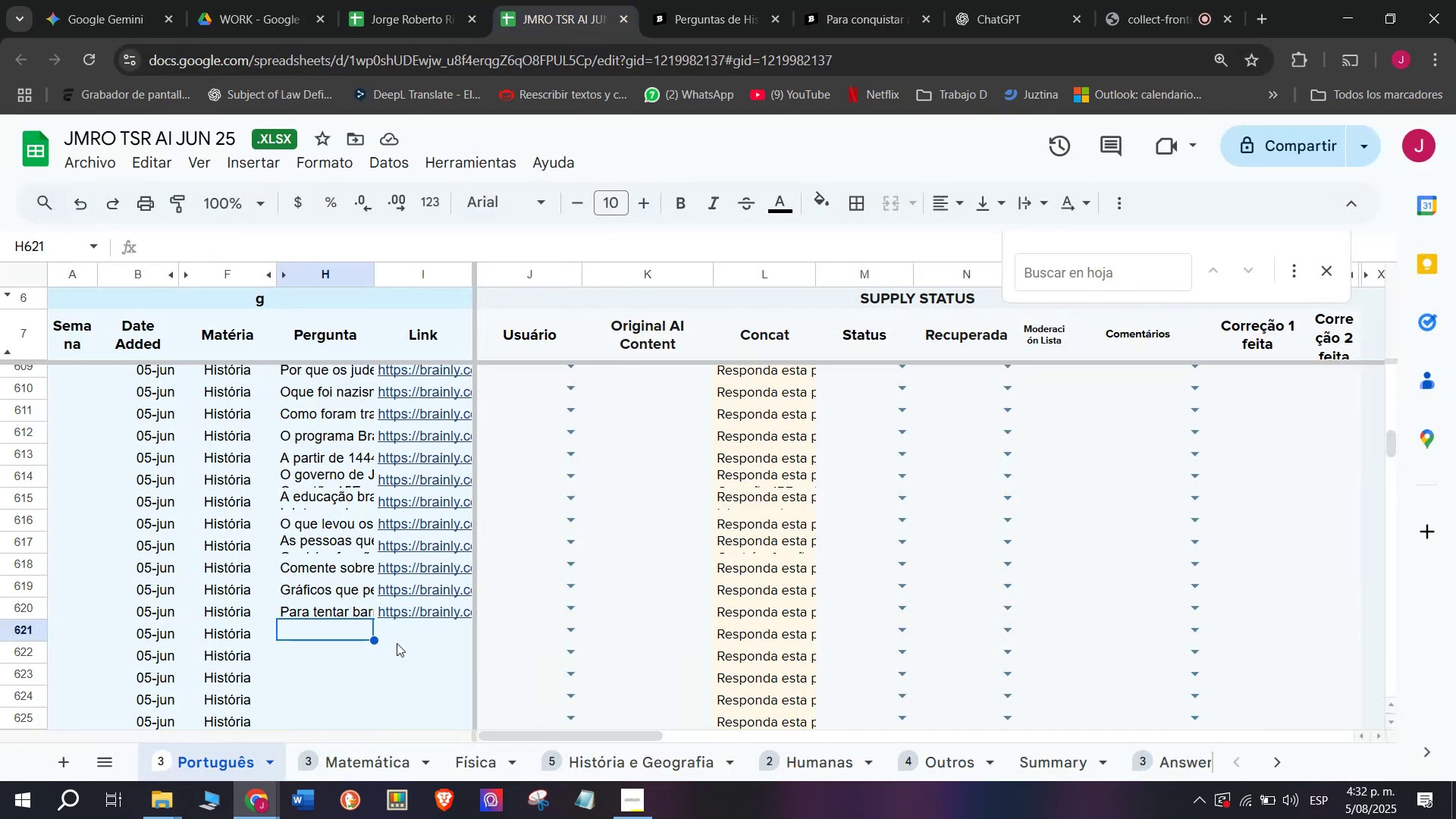 
left_click([406, 628])
 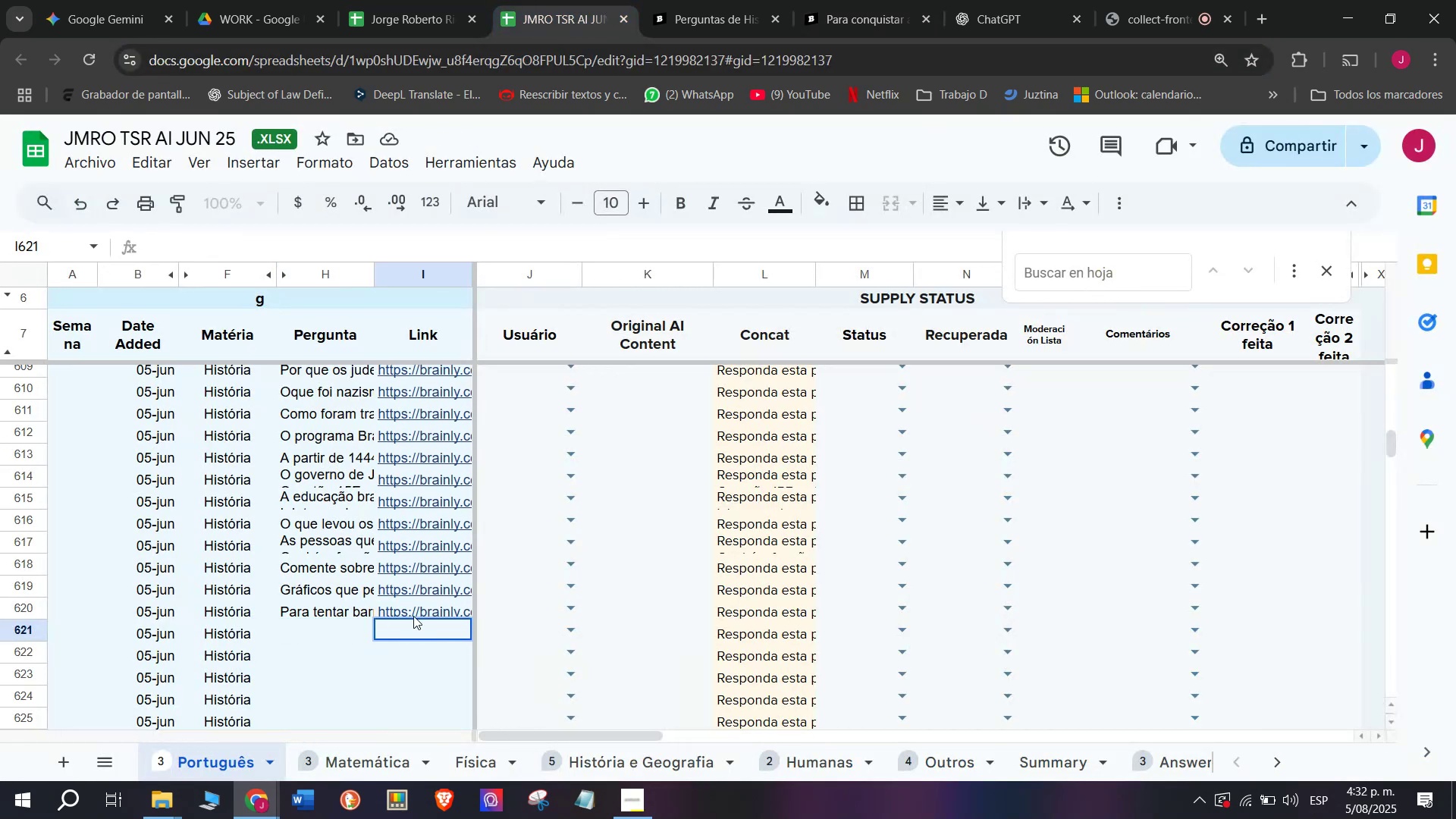 
key(Control+ControlLeft)
 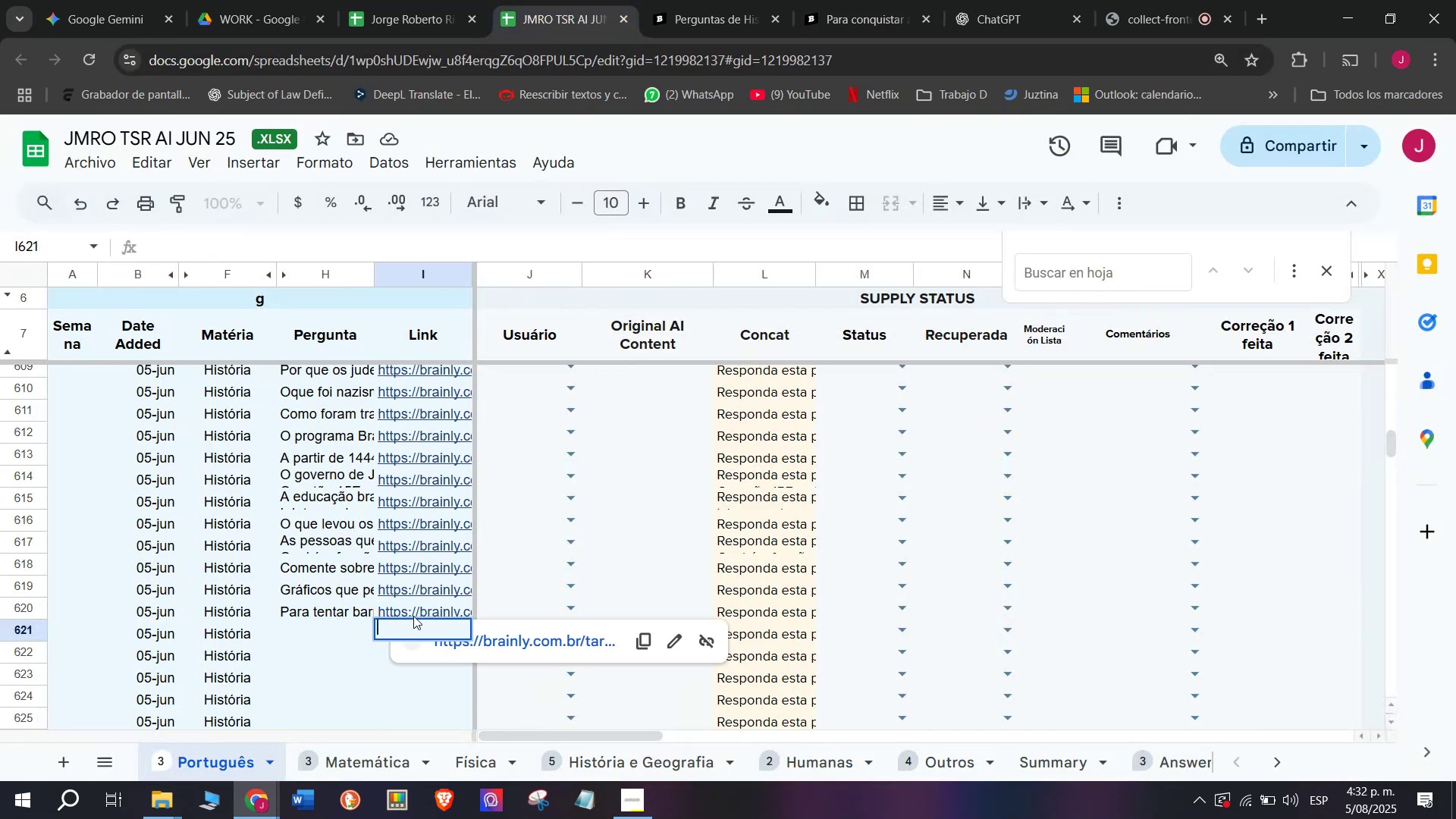 
key(Control+V)
 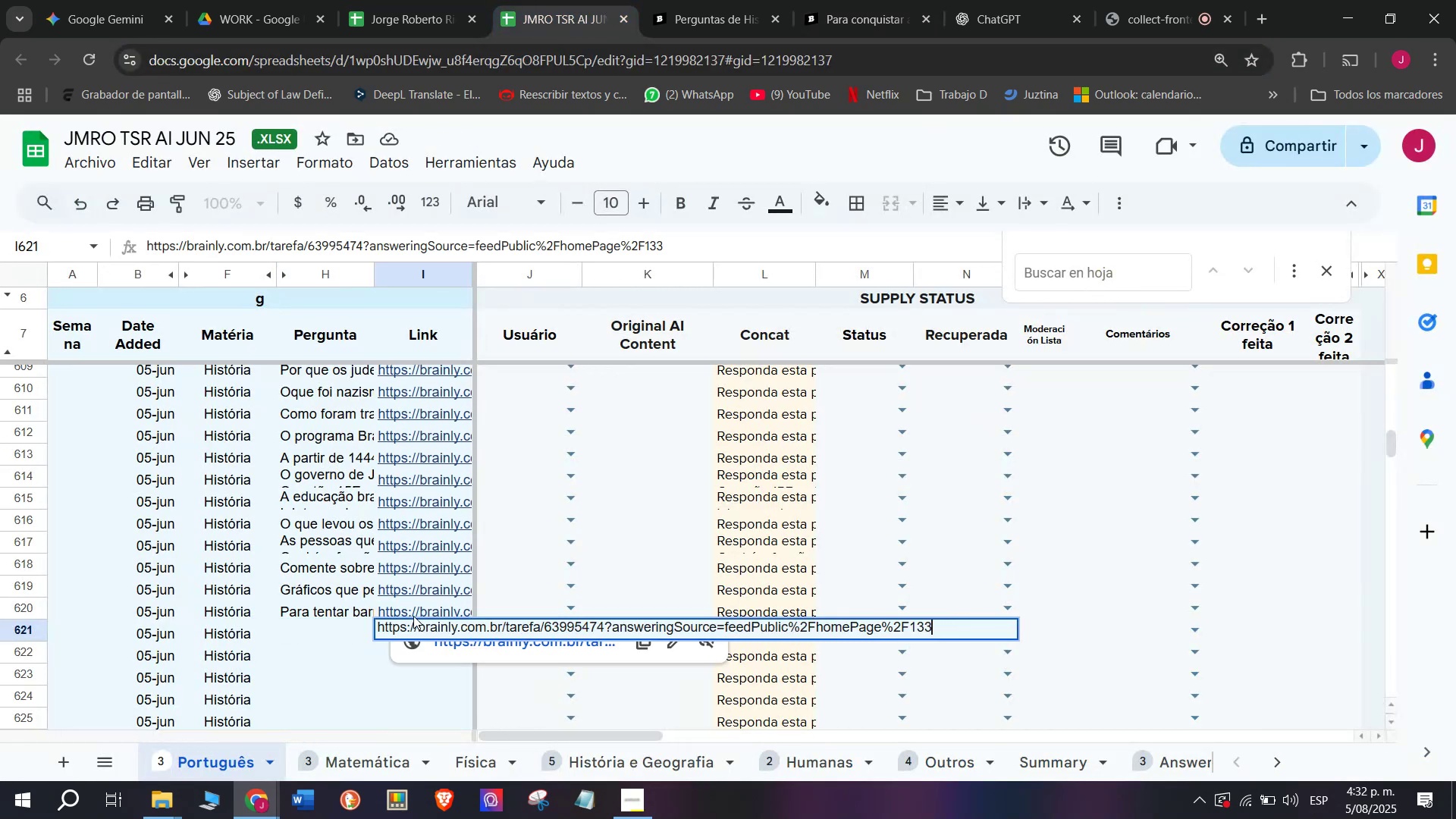 
key(Enter)
 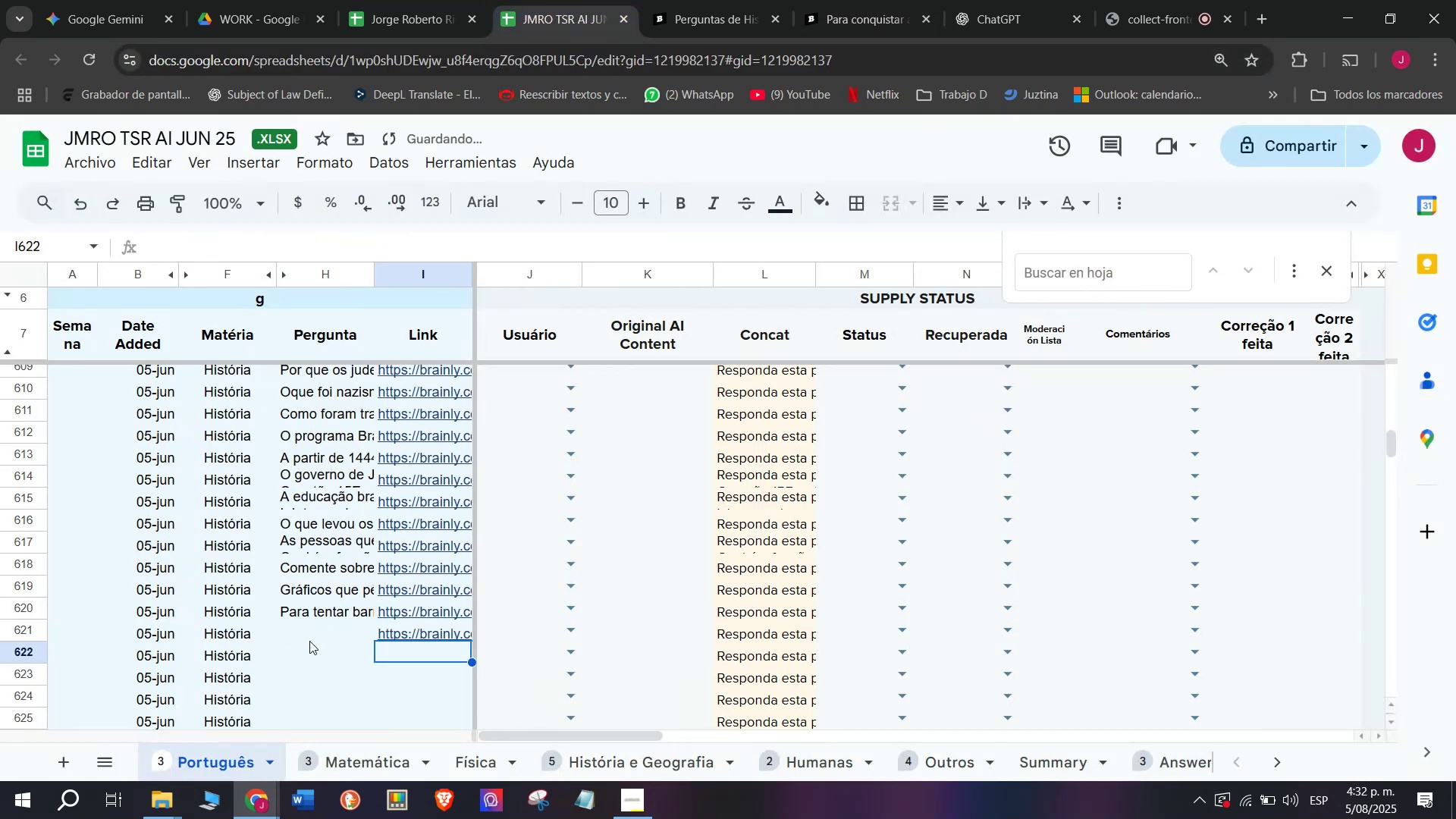 
double_click([306, 639])
 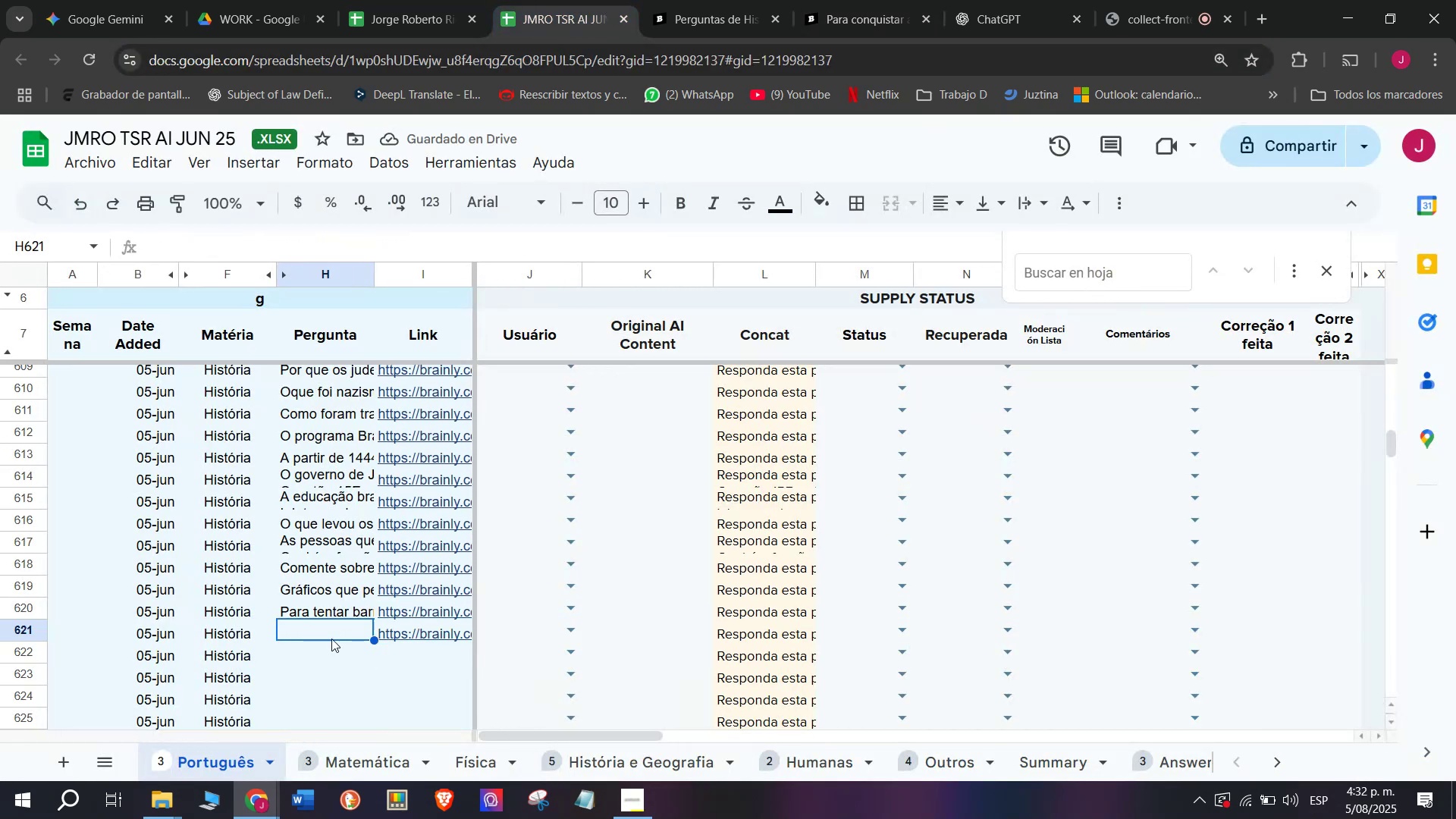 
double_click([332, 636])
 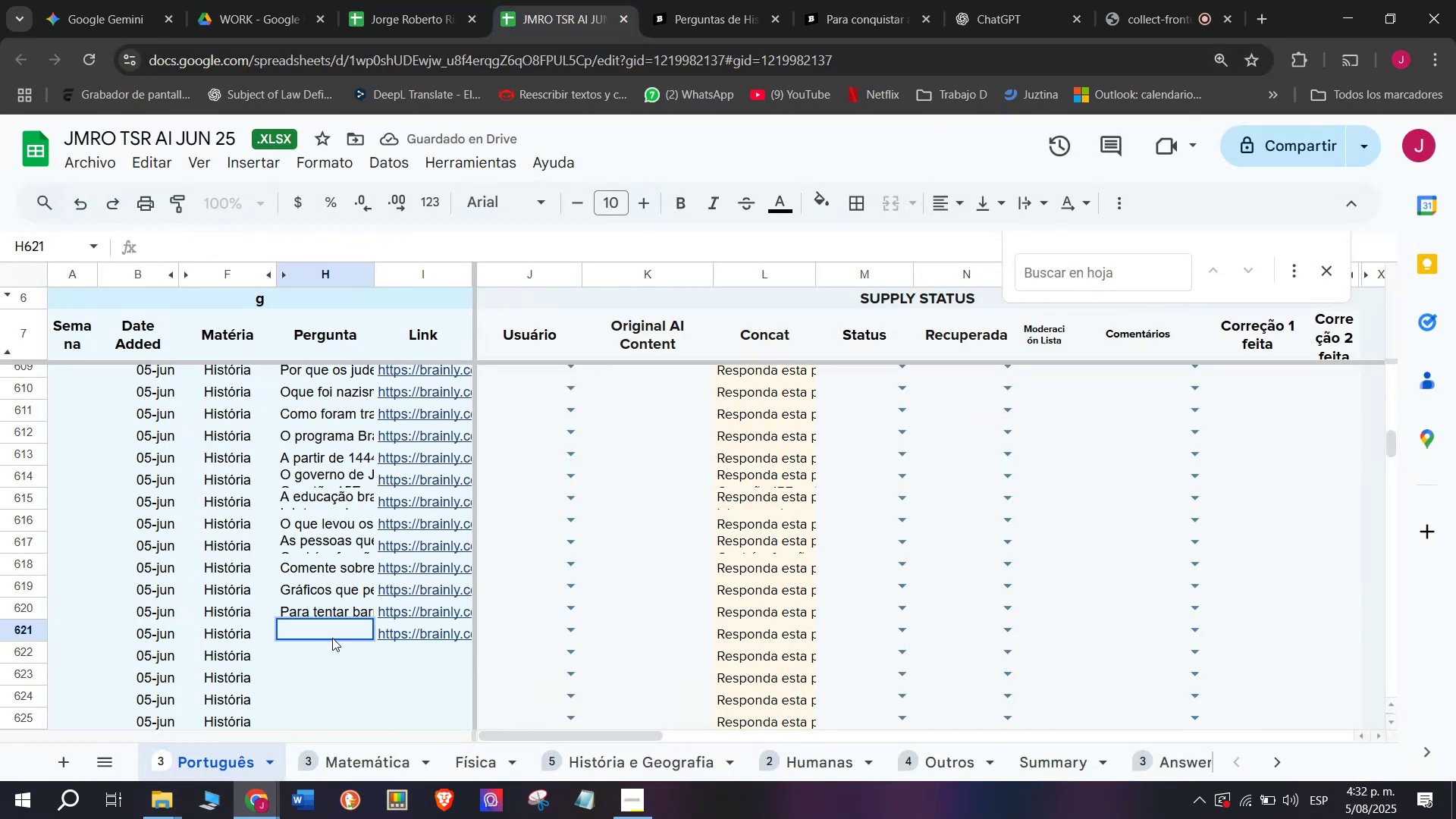 
key(Meta+C)
 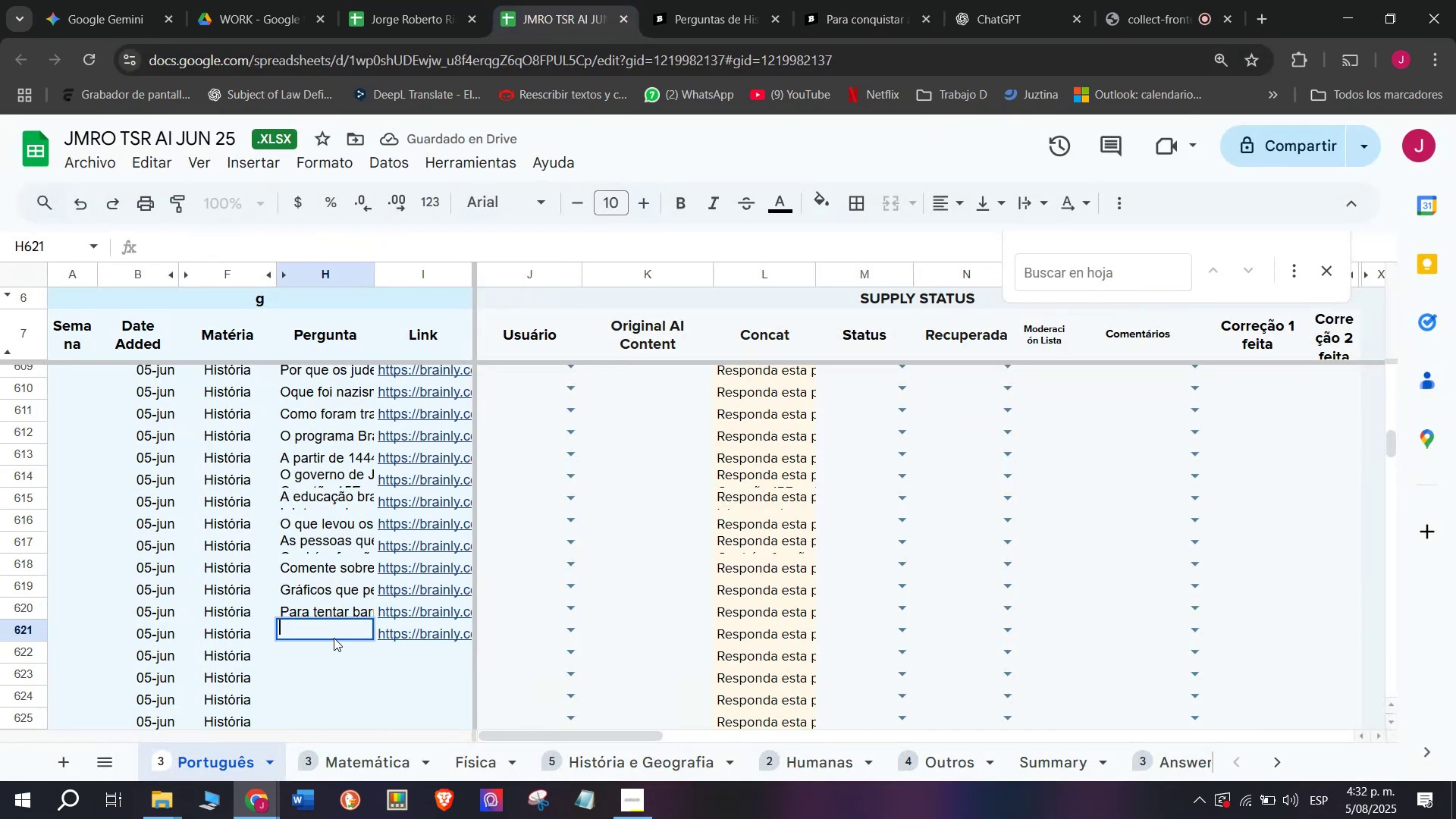 
key(Meta+V)
 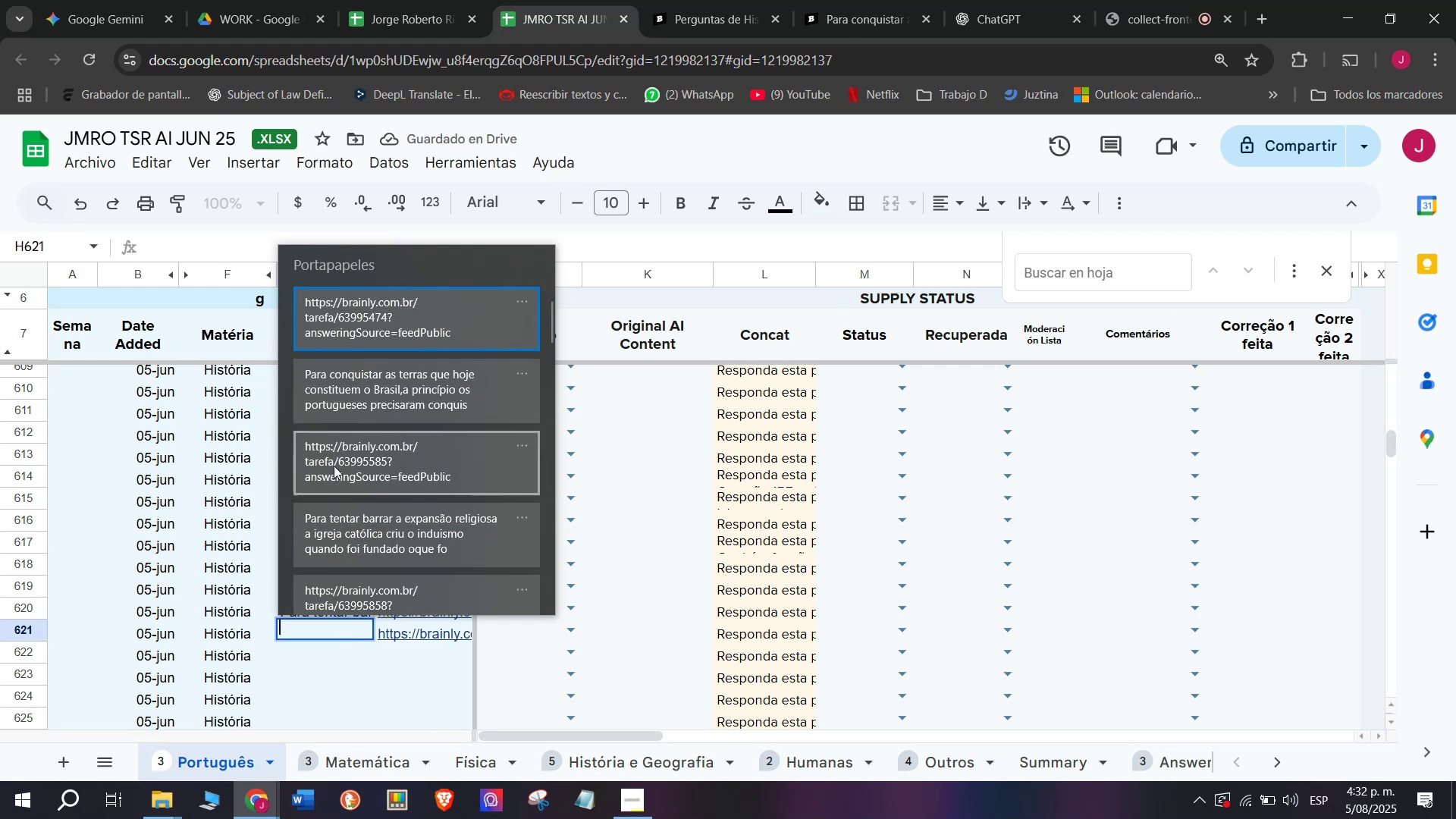 
key(Control+ControlLeft)
 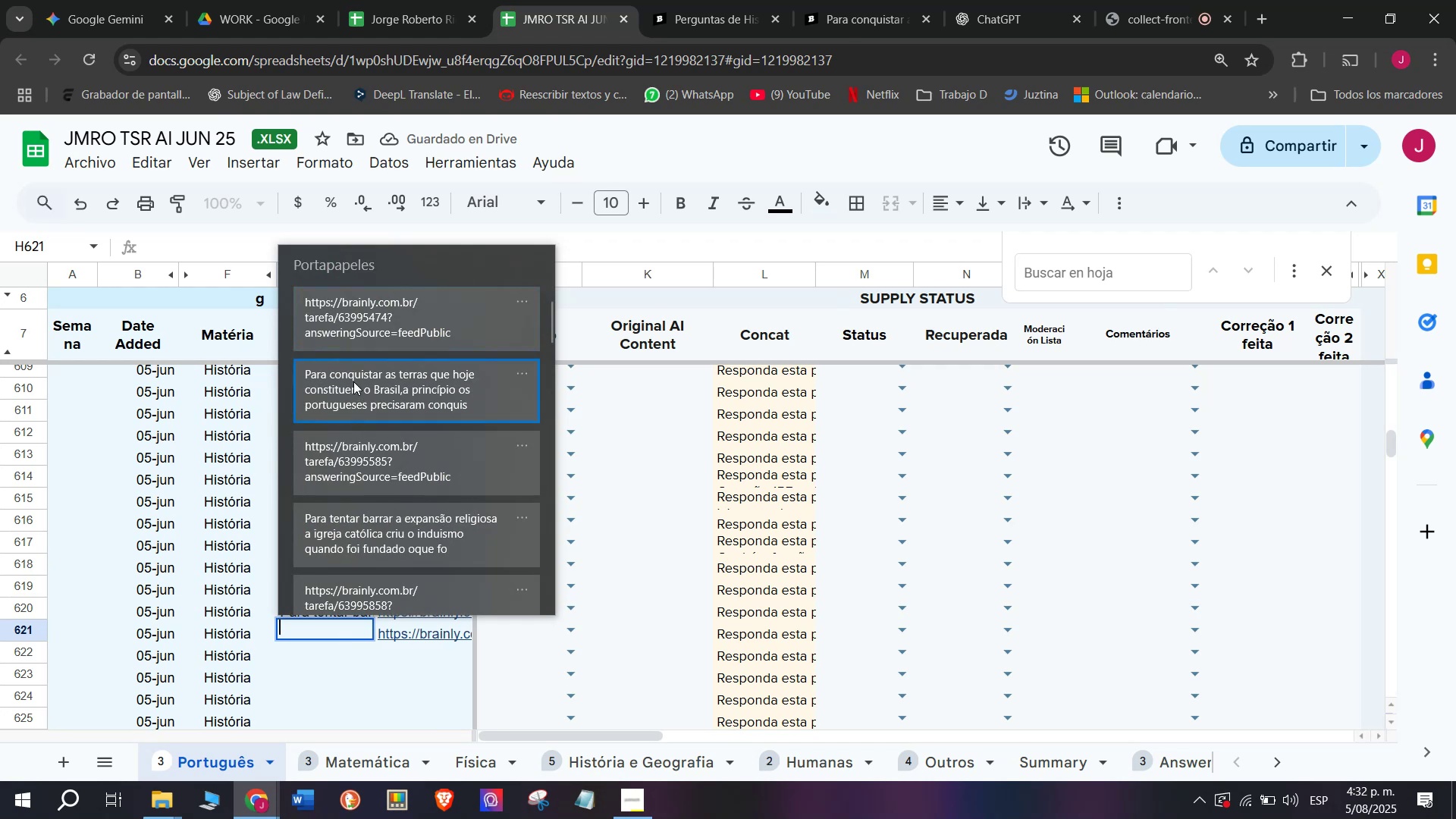 
key(Enter)
 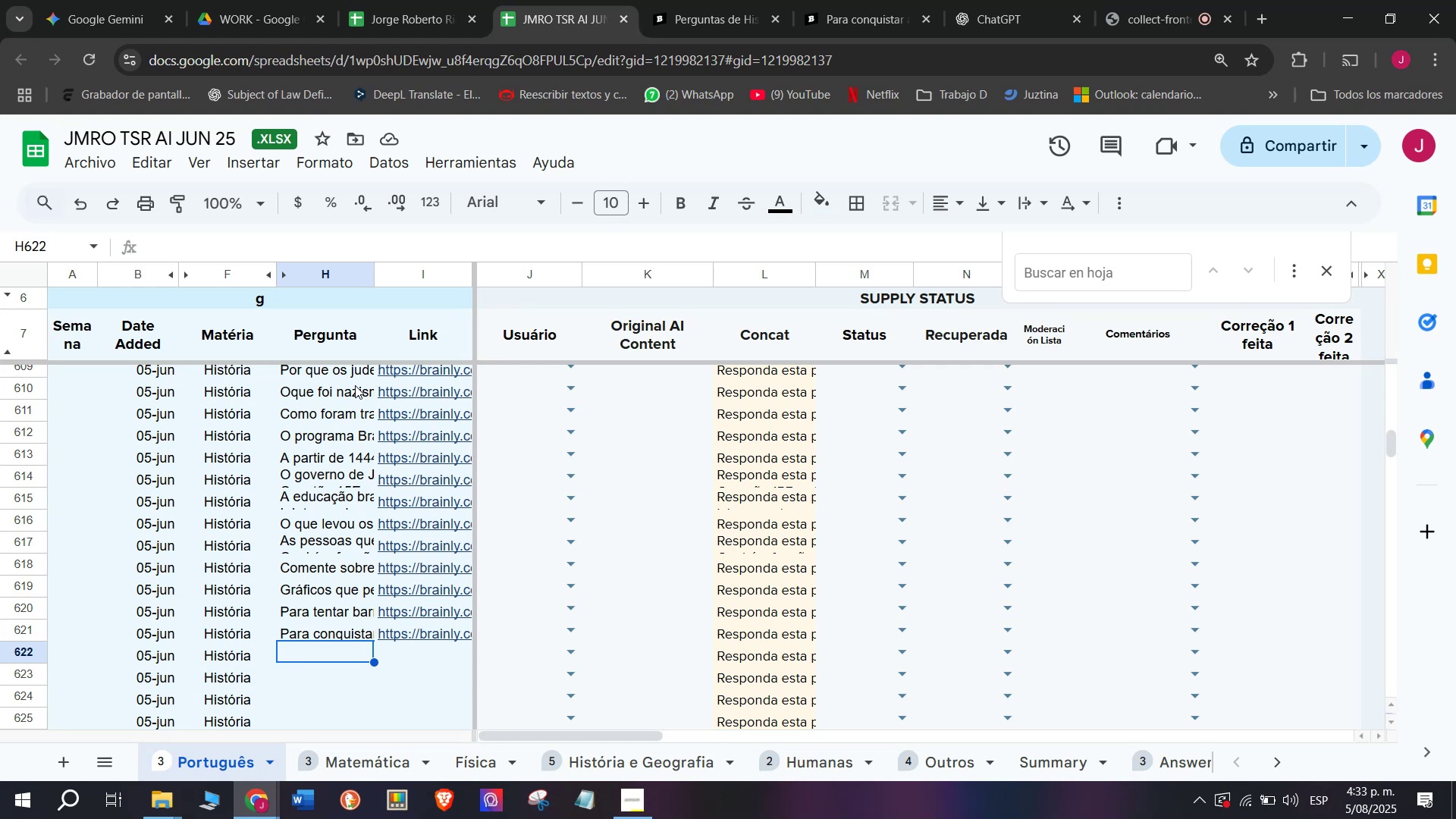 
wait(40.99)
 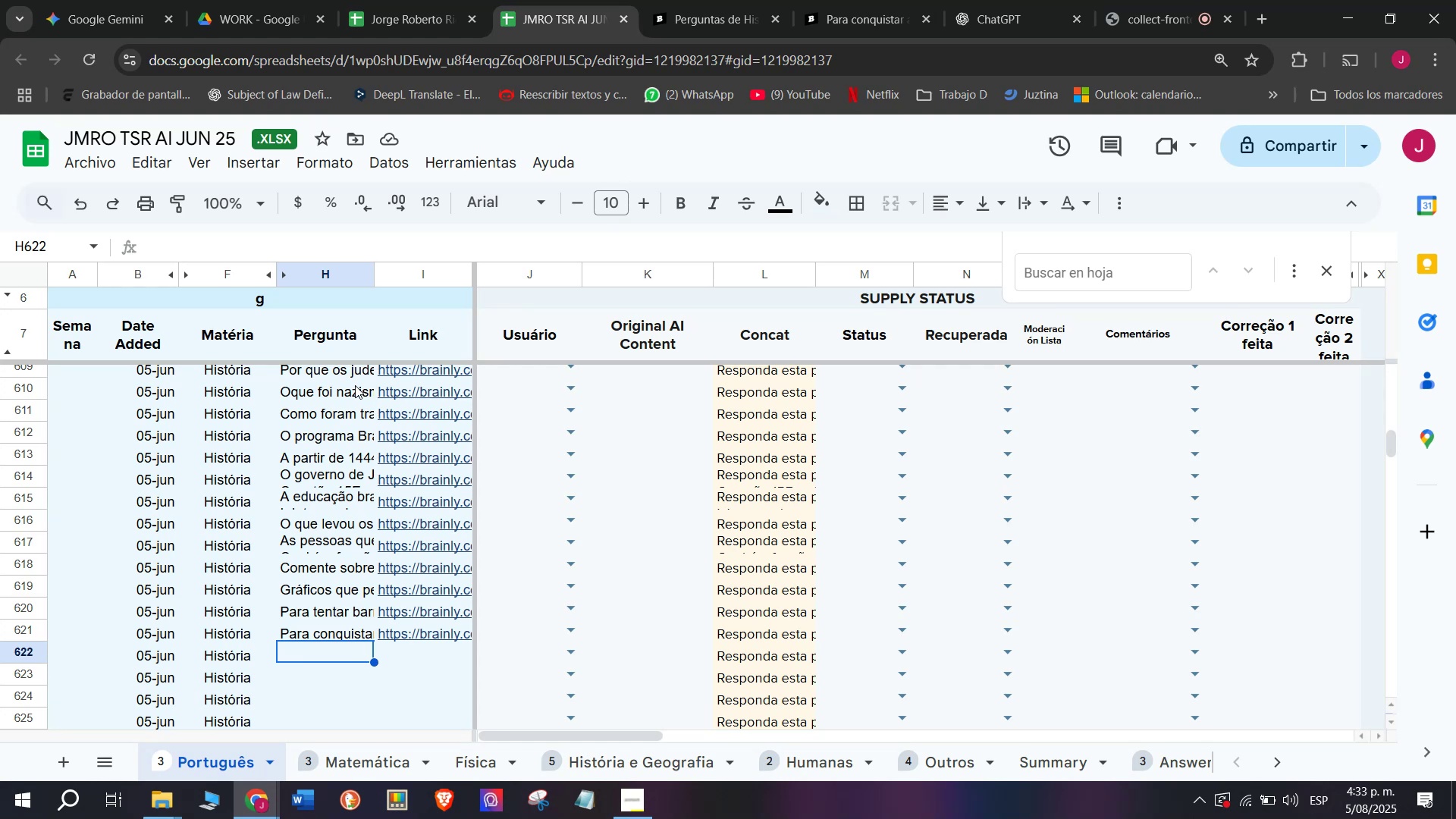 
left_click([713, 0])
 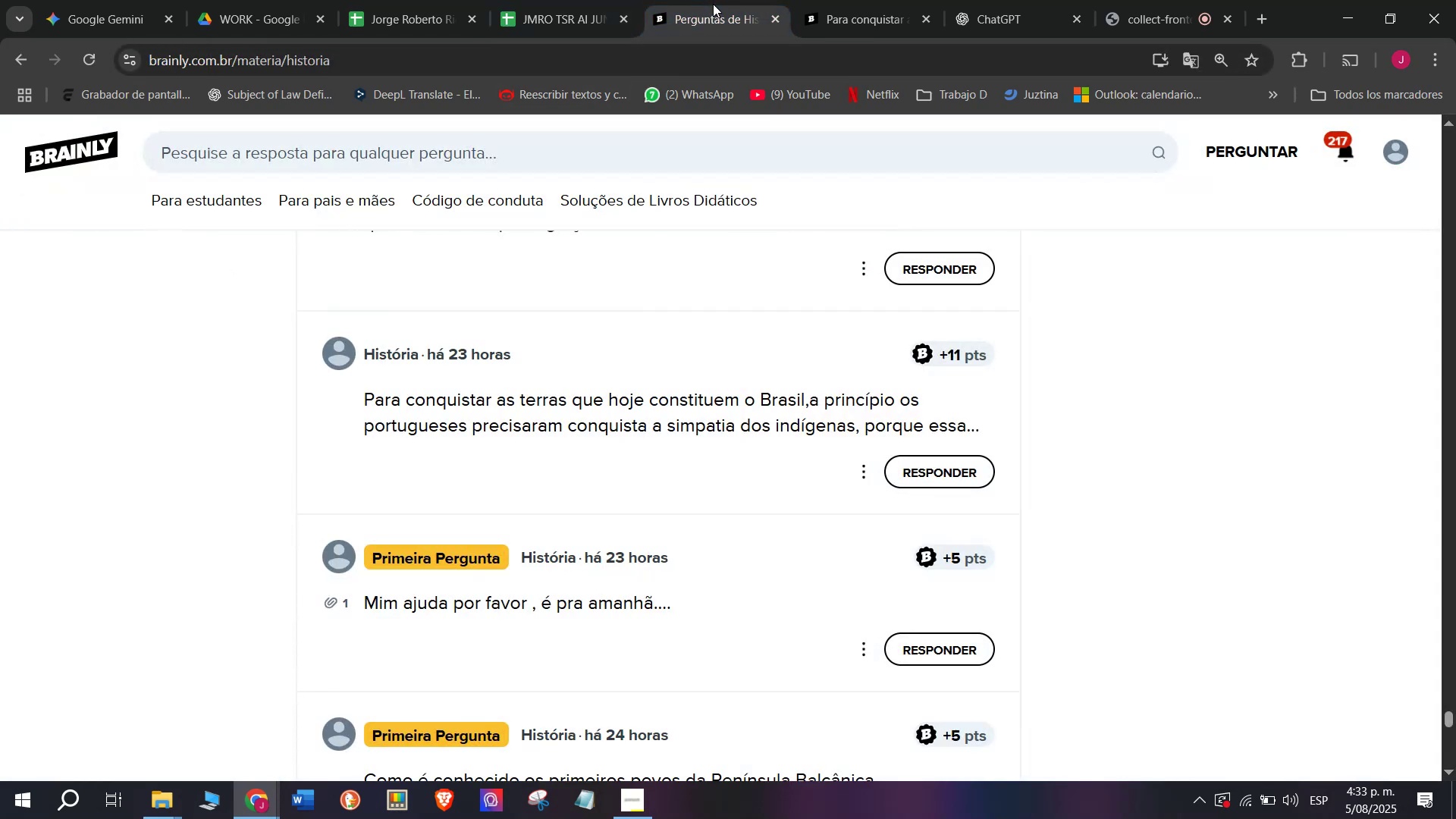 
scroll: coordinate [654, 440], scroll_direction: down, amount: 2.0
 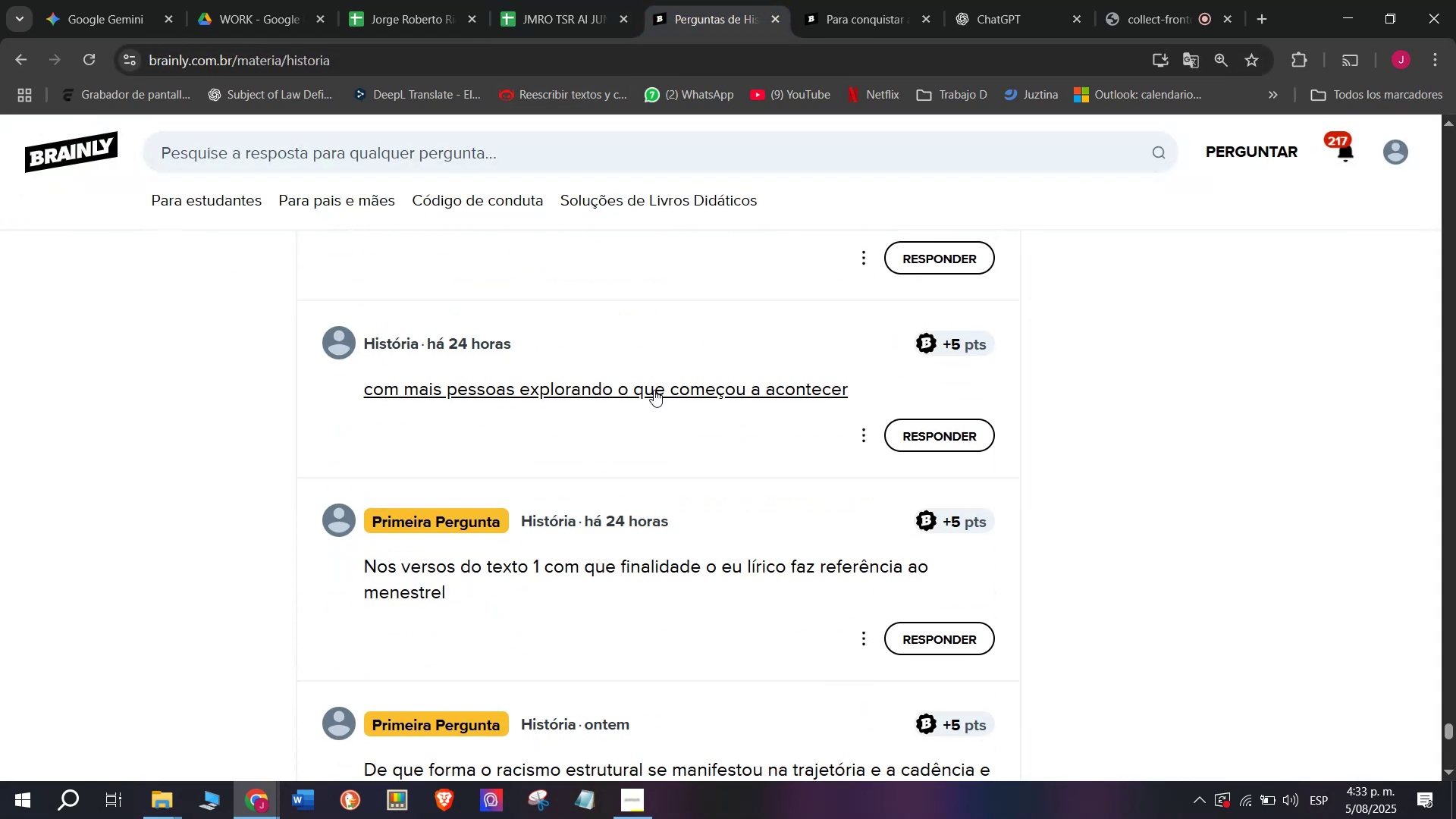 
right_click([654, 388])
 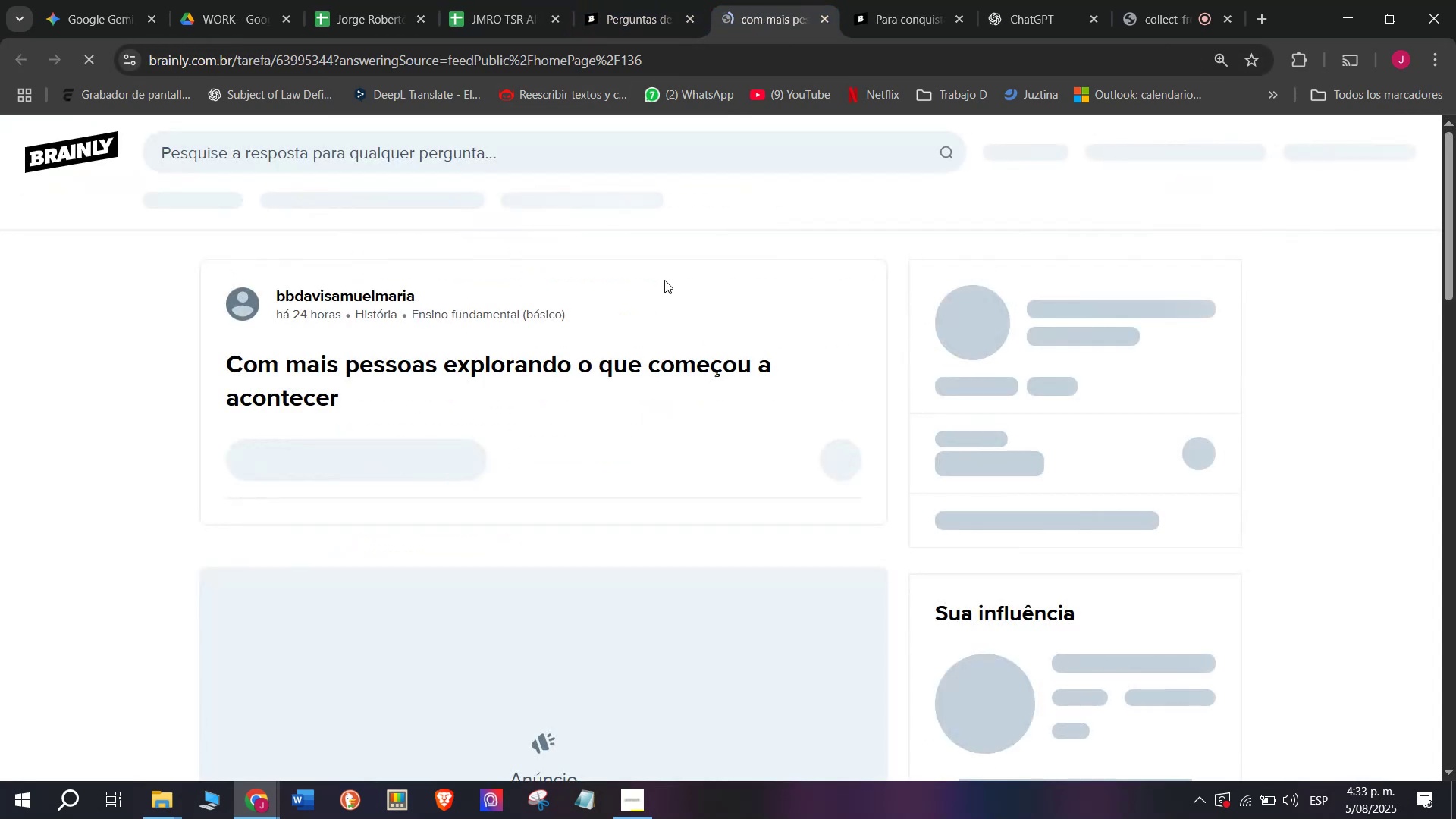 
left_click_drag(start_coordinate=[360, 394], to_coordinate=[206, 362])
 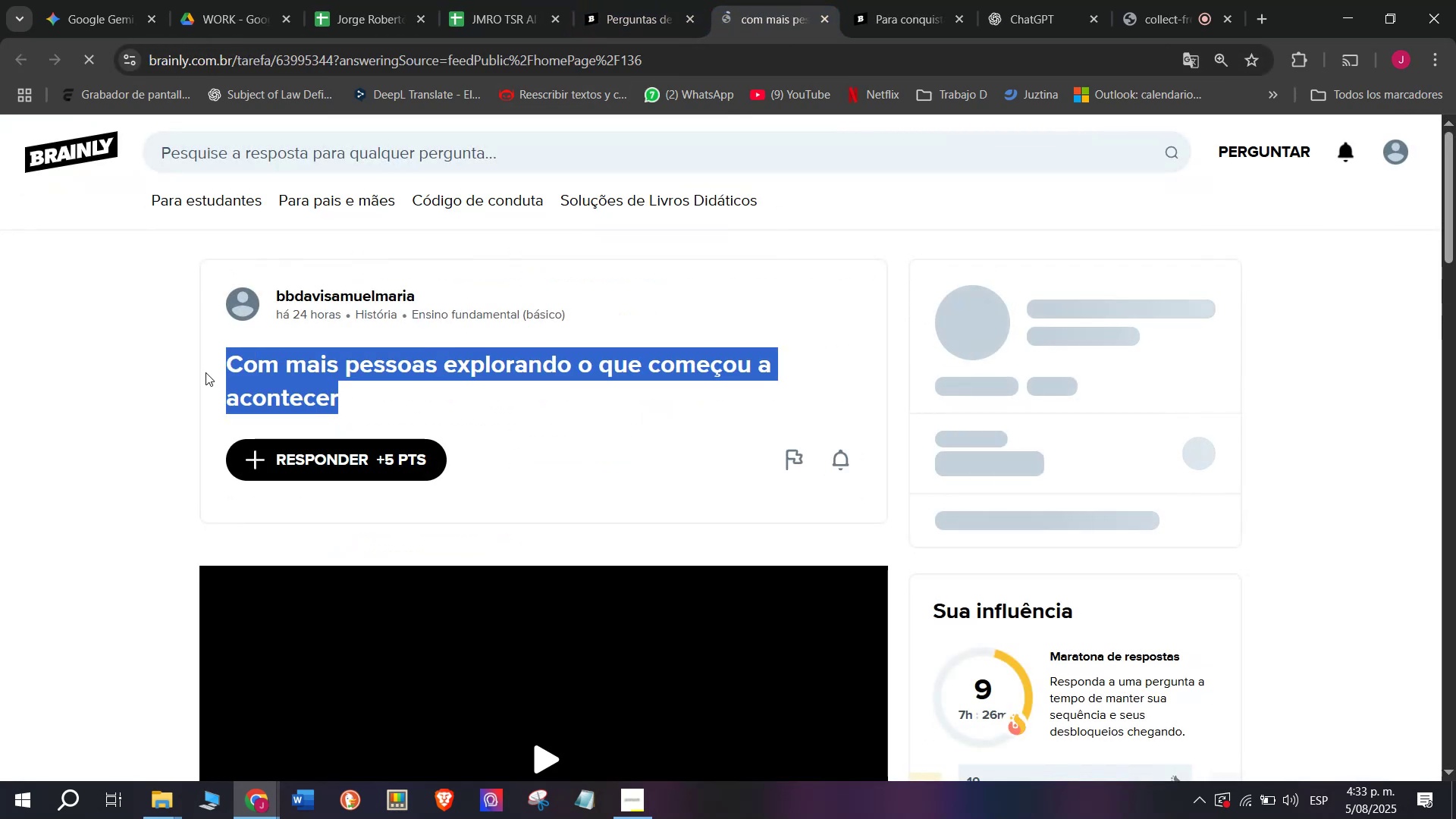 
key(Control+C)
 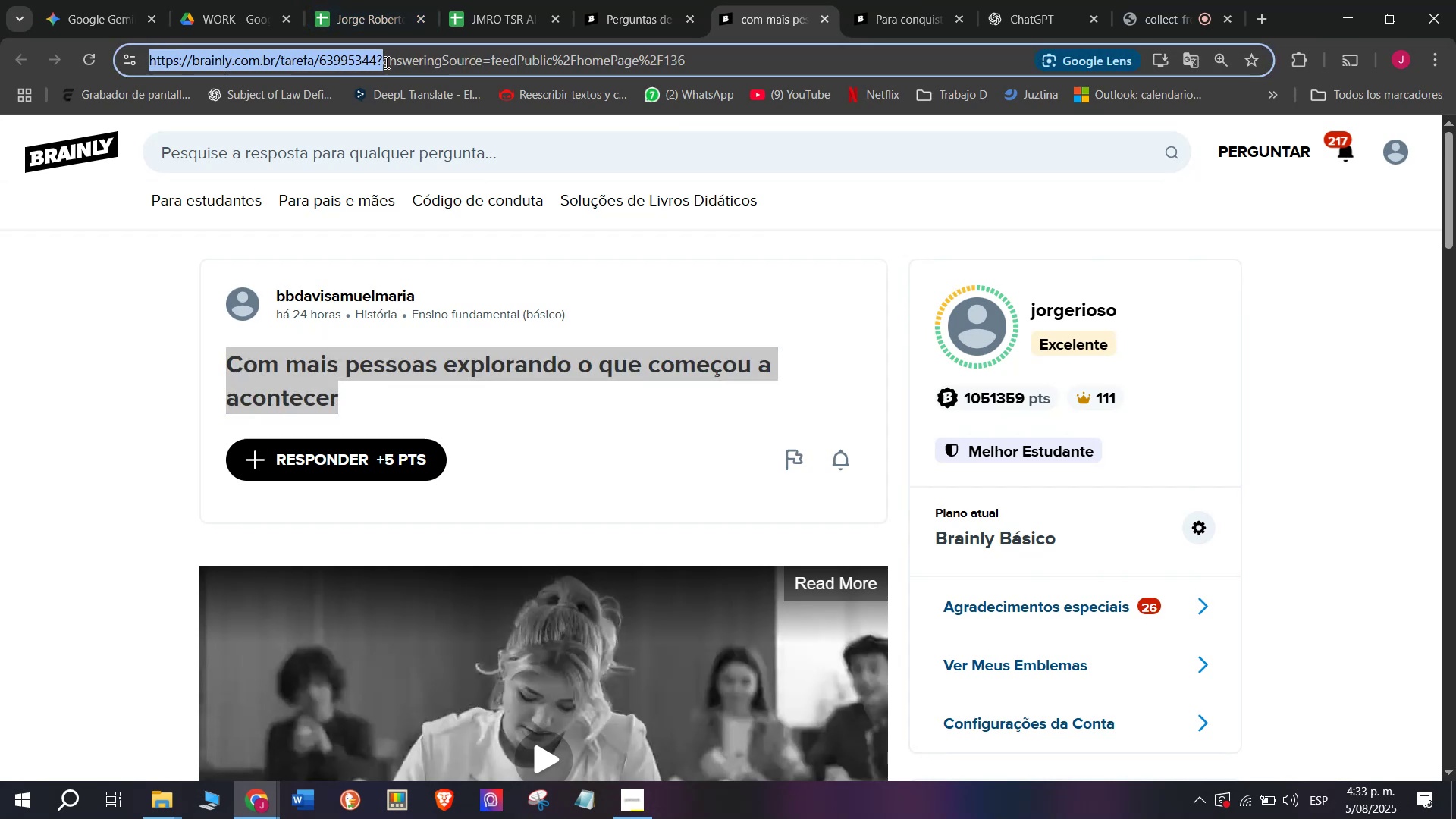 
triple_click([453, 60])
 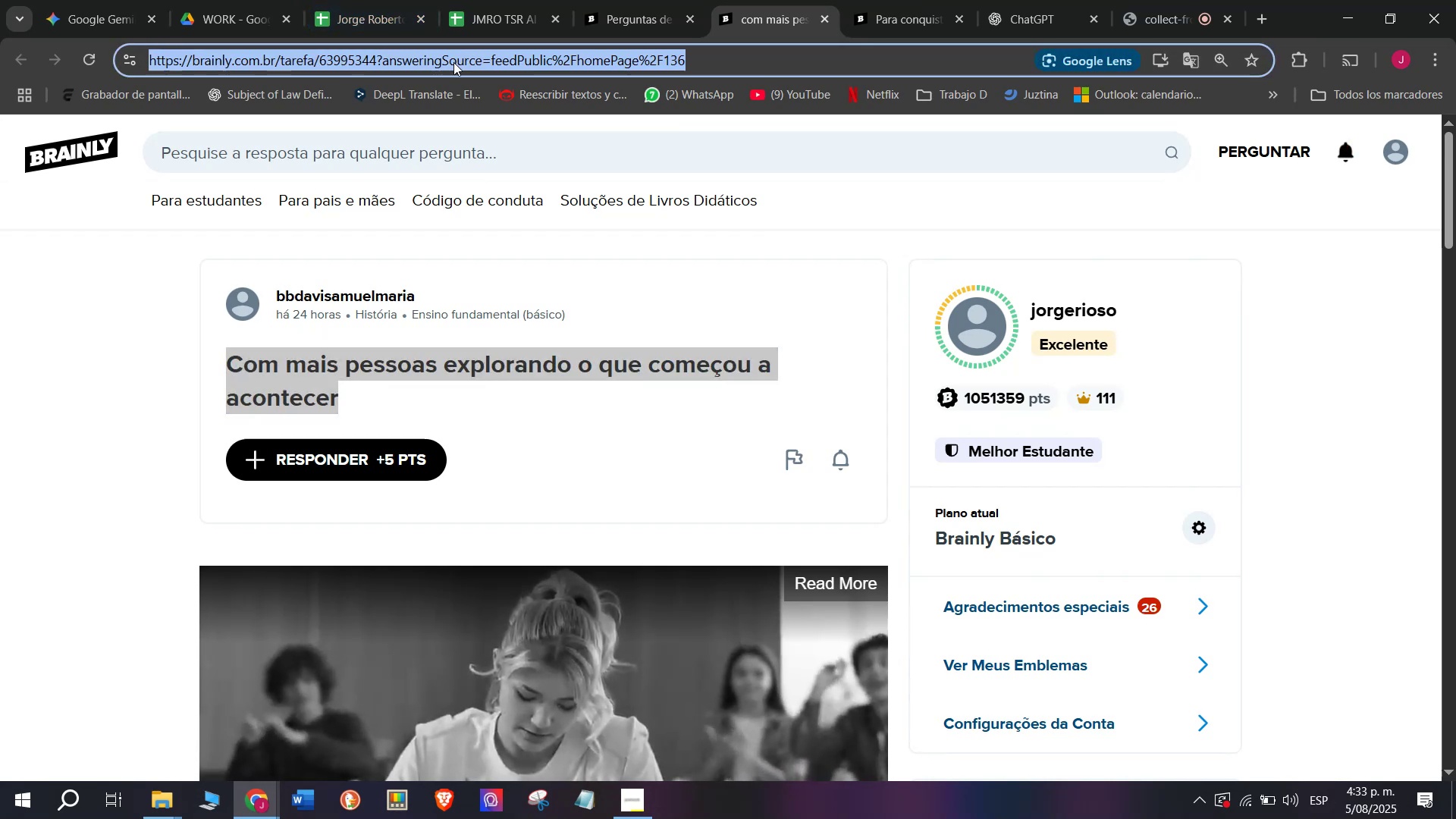 
key(Control+C)
 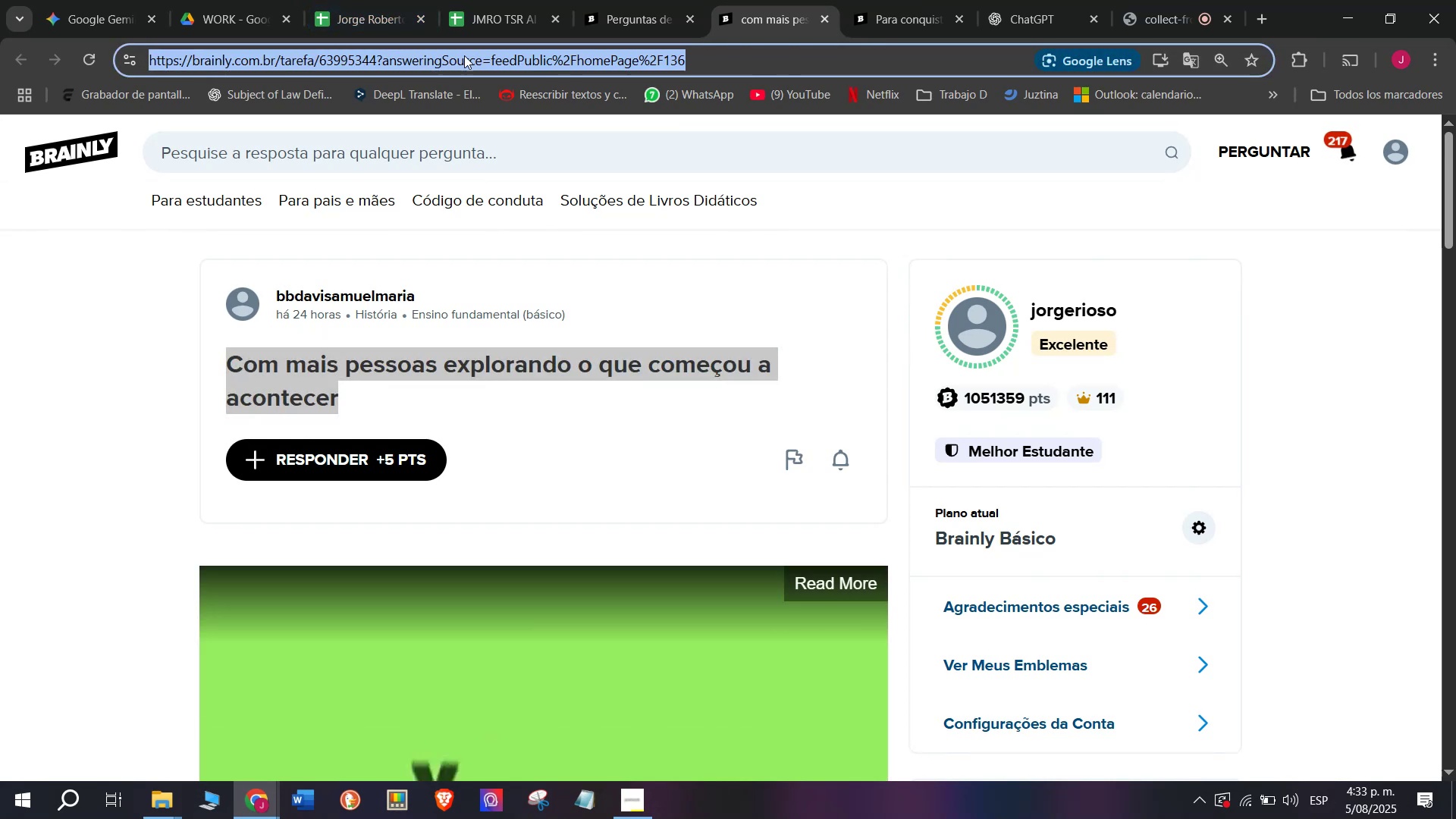 
left_click([532, 0])
 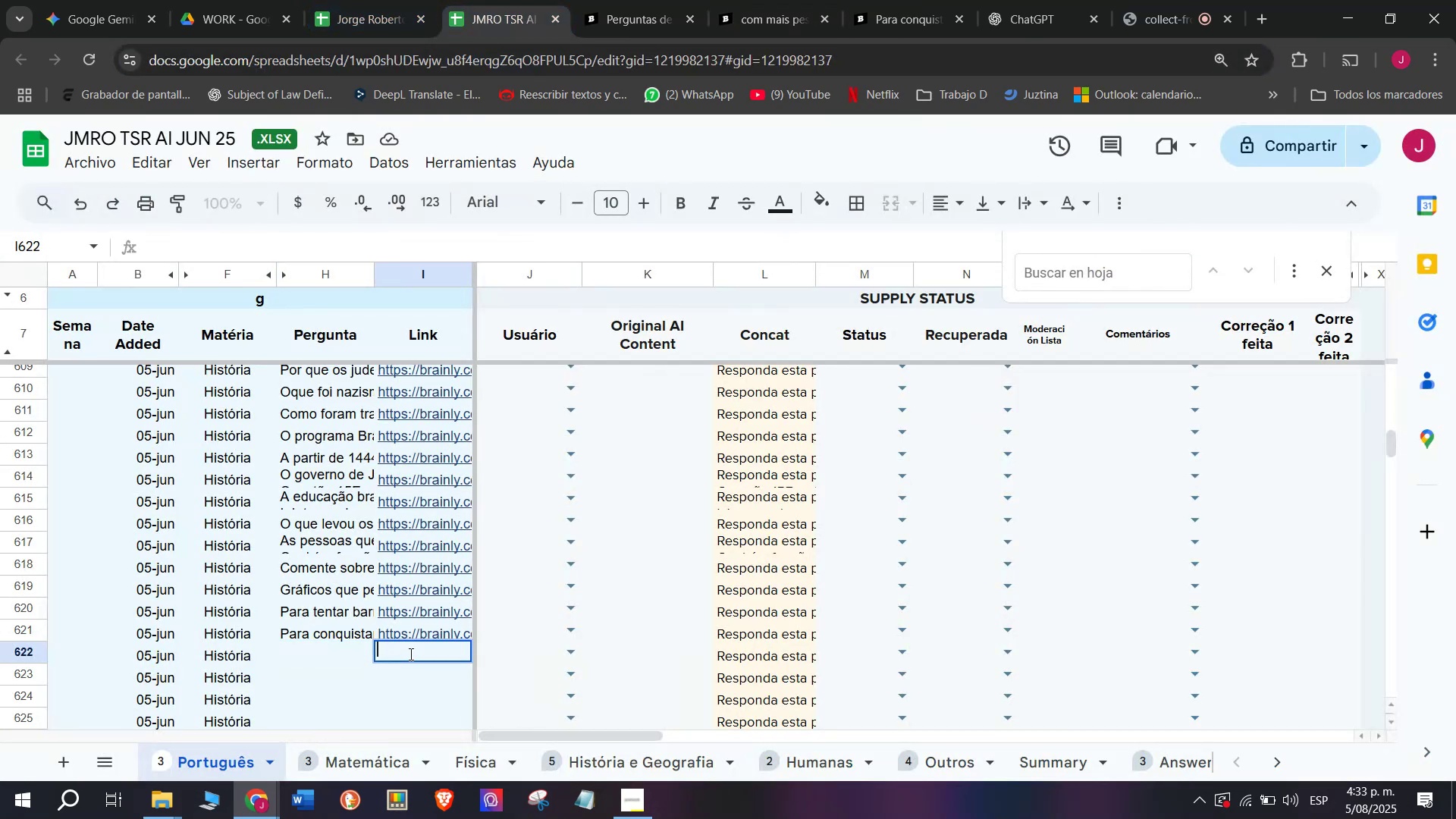 
key(Control+V)
 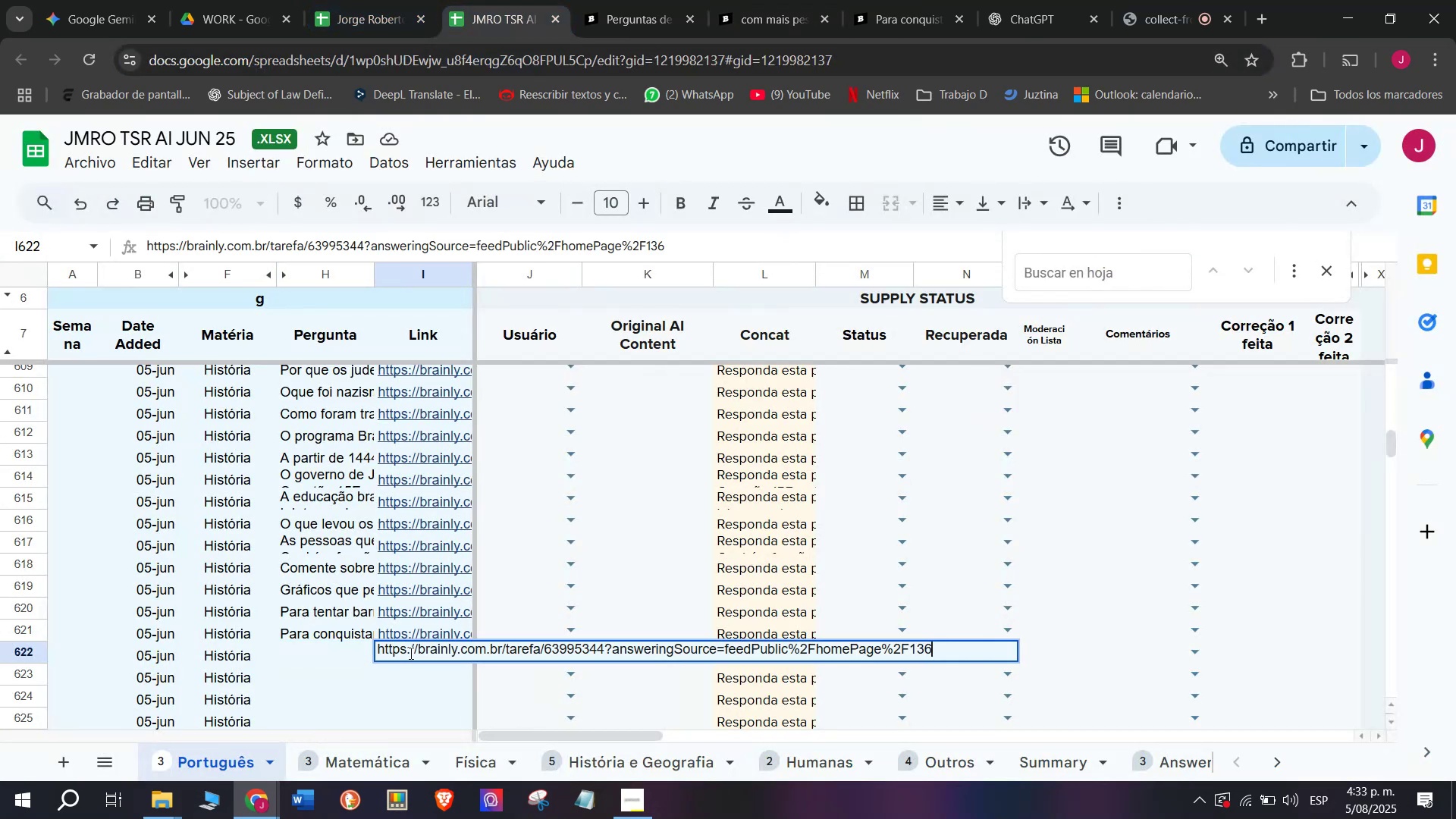 
key(Enter)
 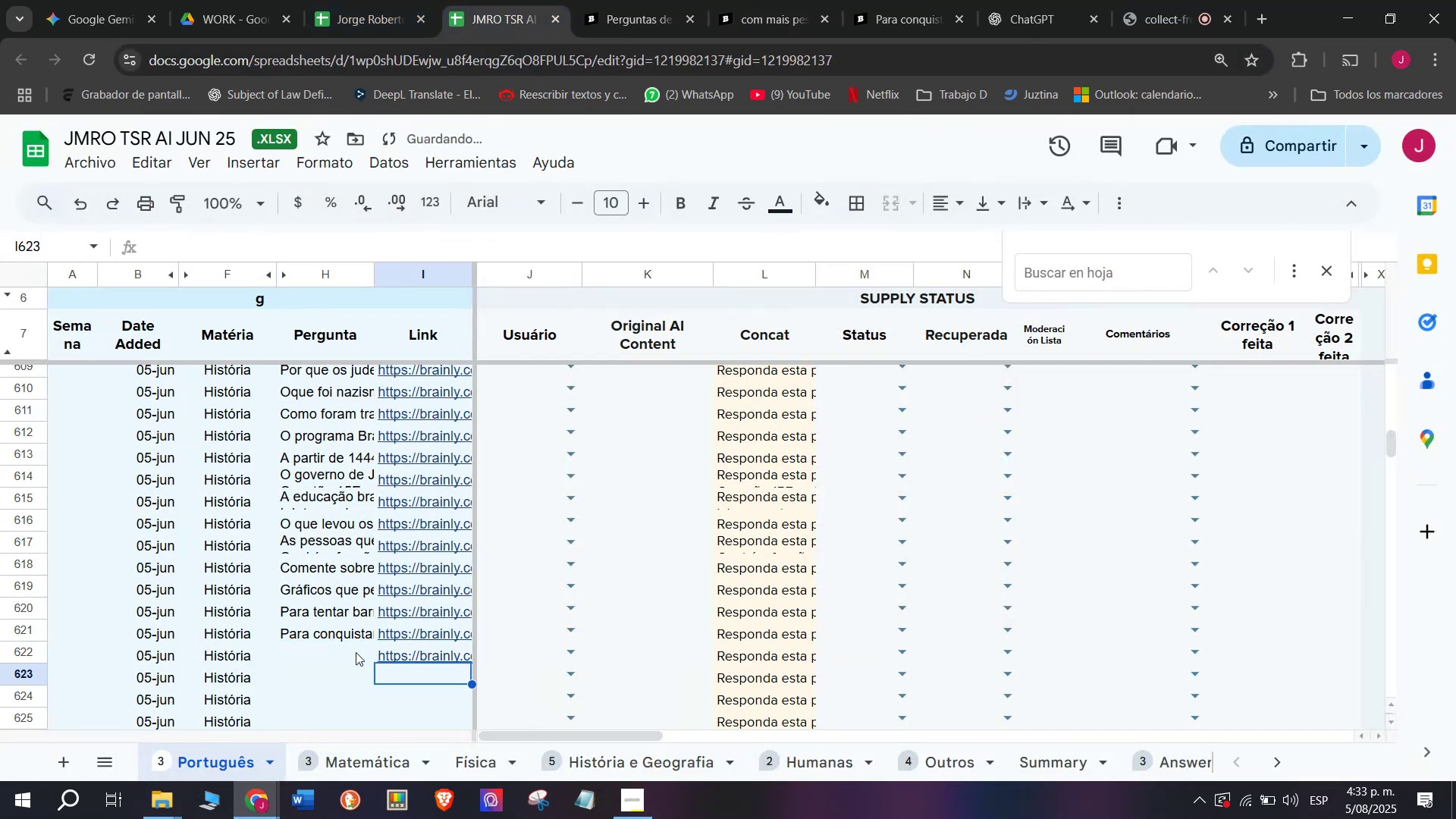 
double_click([338, 657])
 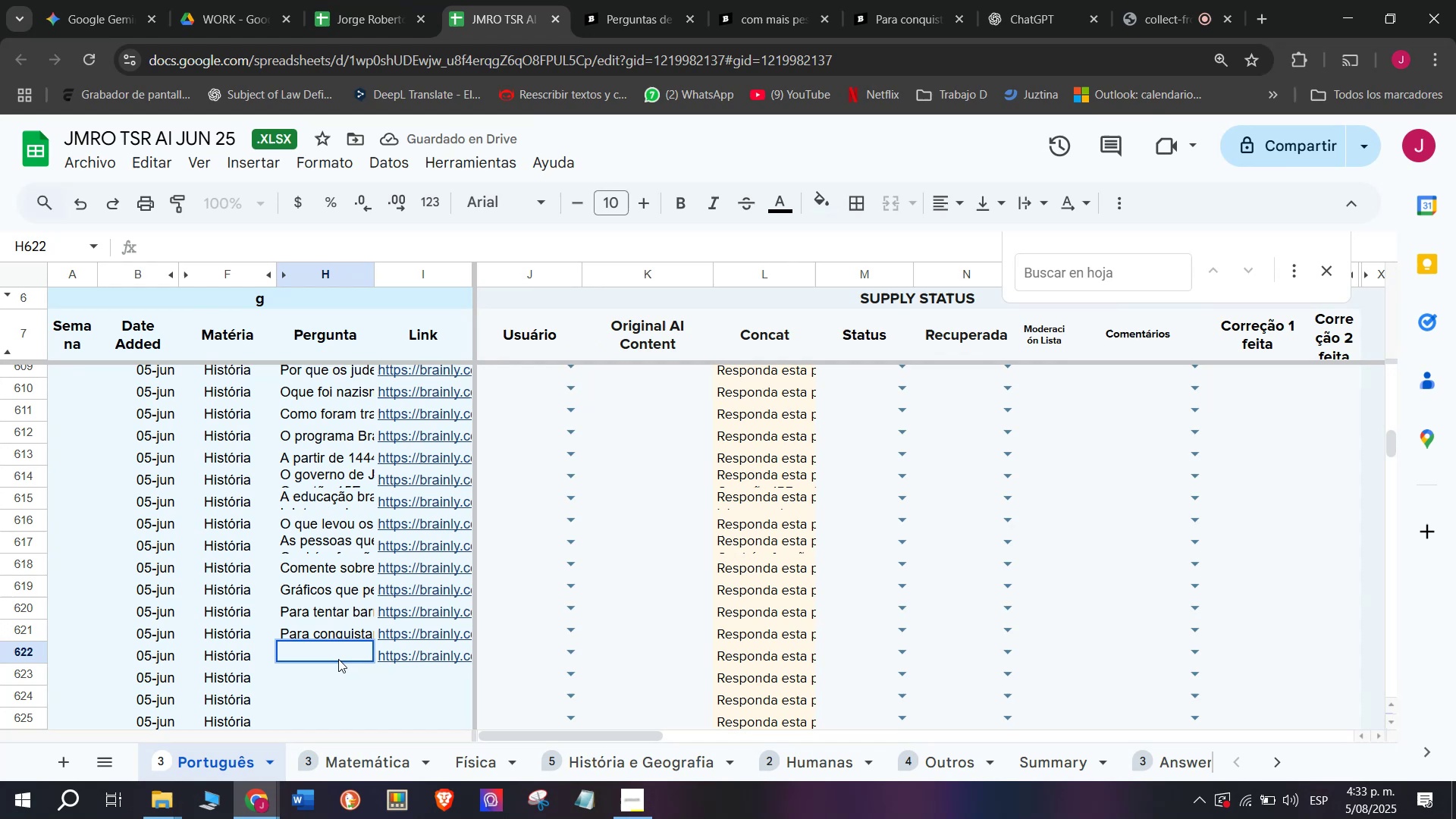 
key(Meta+V)
 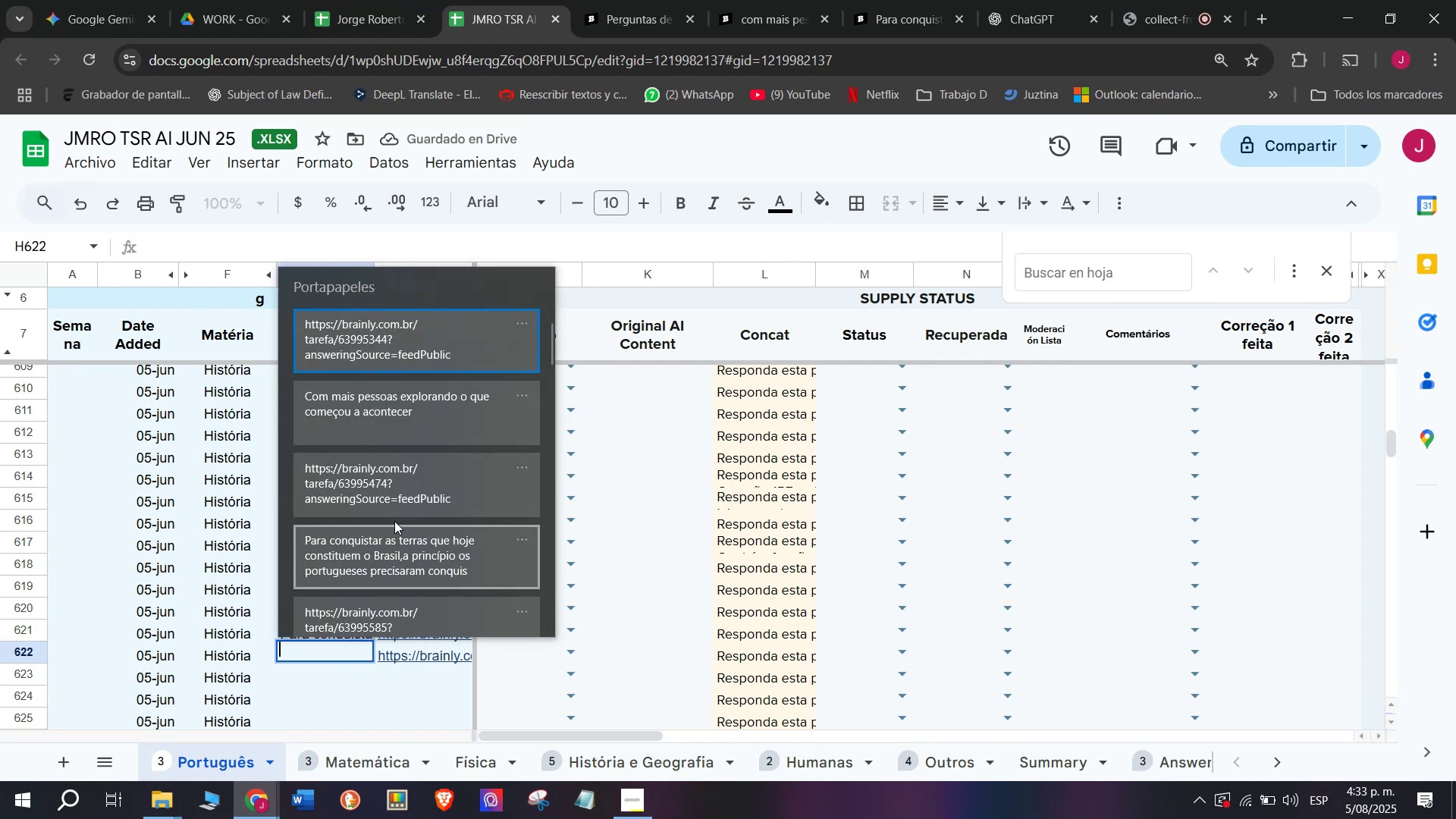 
key(Control+ControlLeft)
 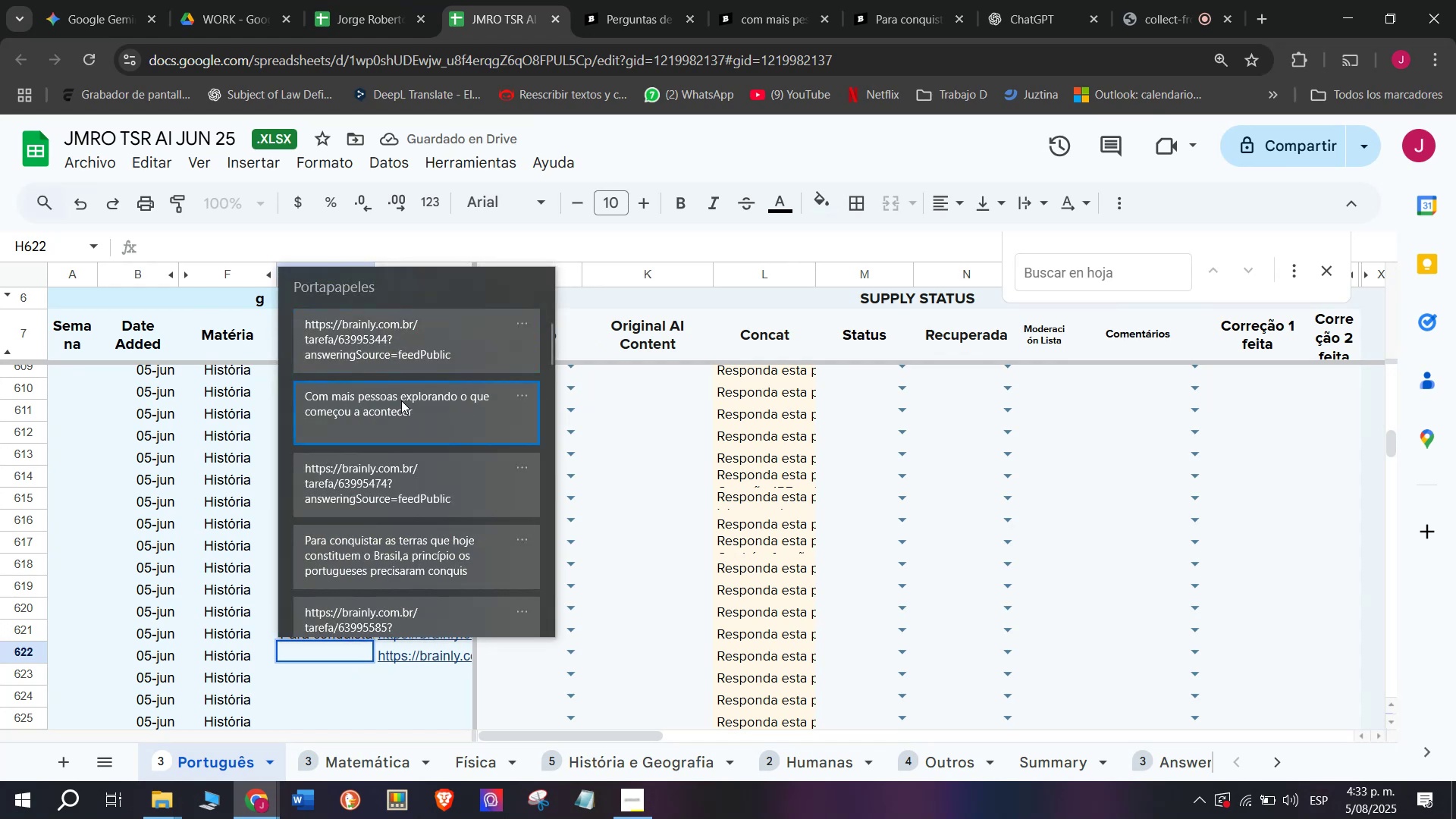 
key(Control+V)
 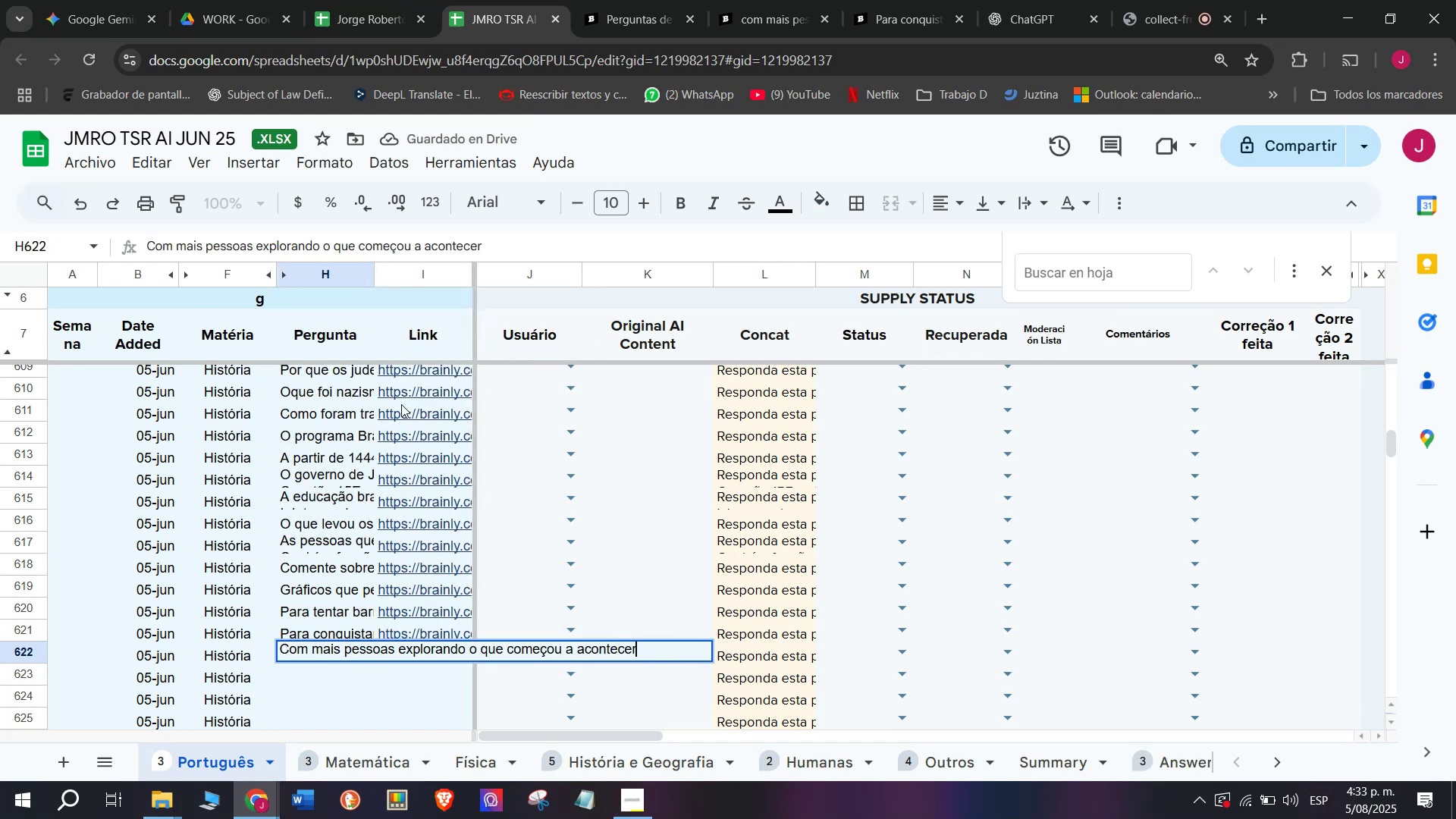 
key(Enter)
 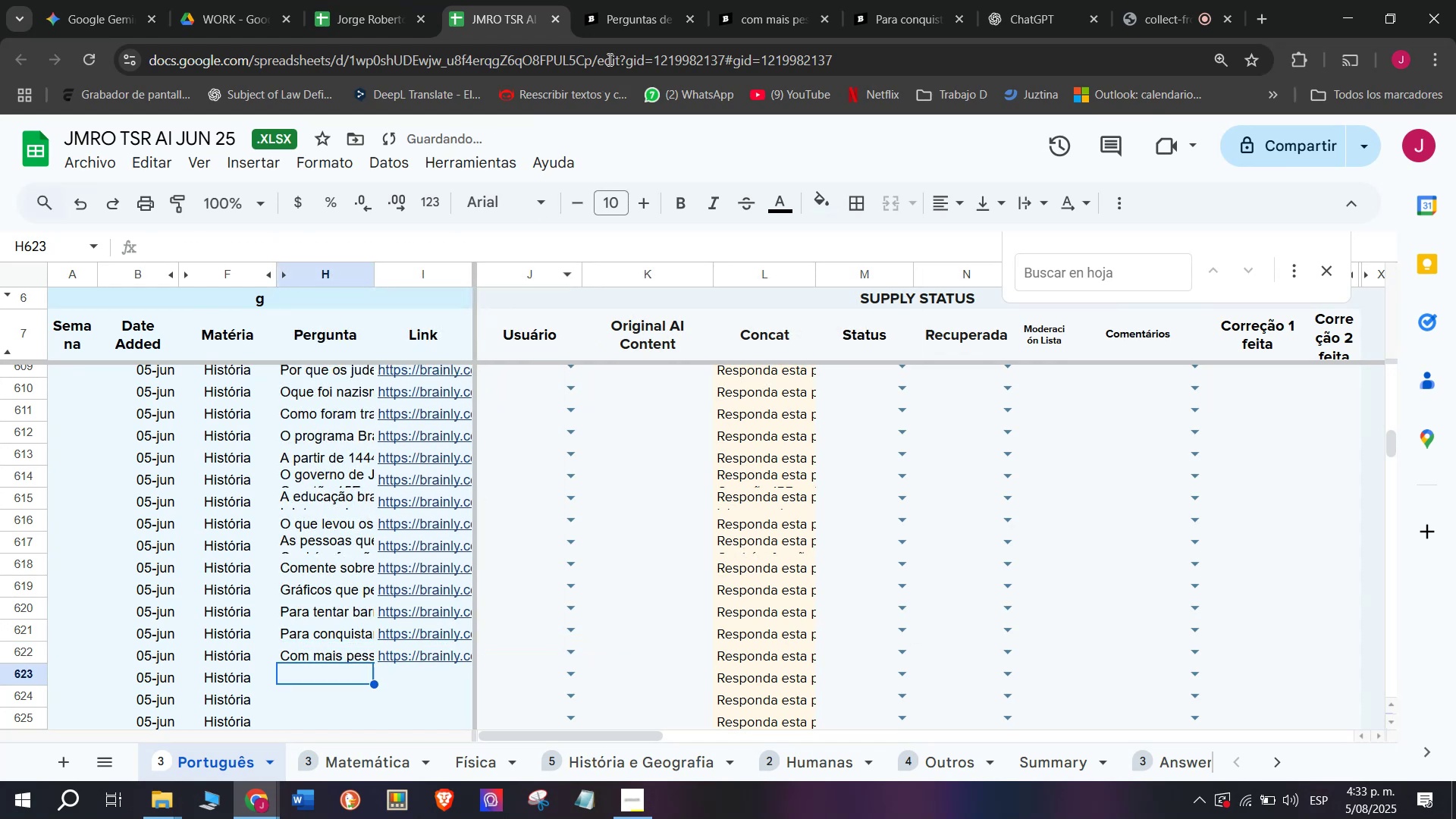 
left_click([770, 0])
 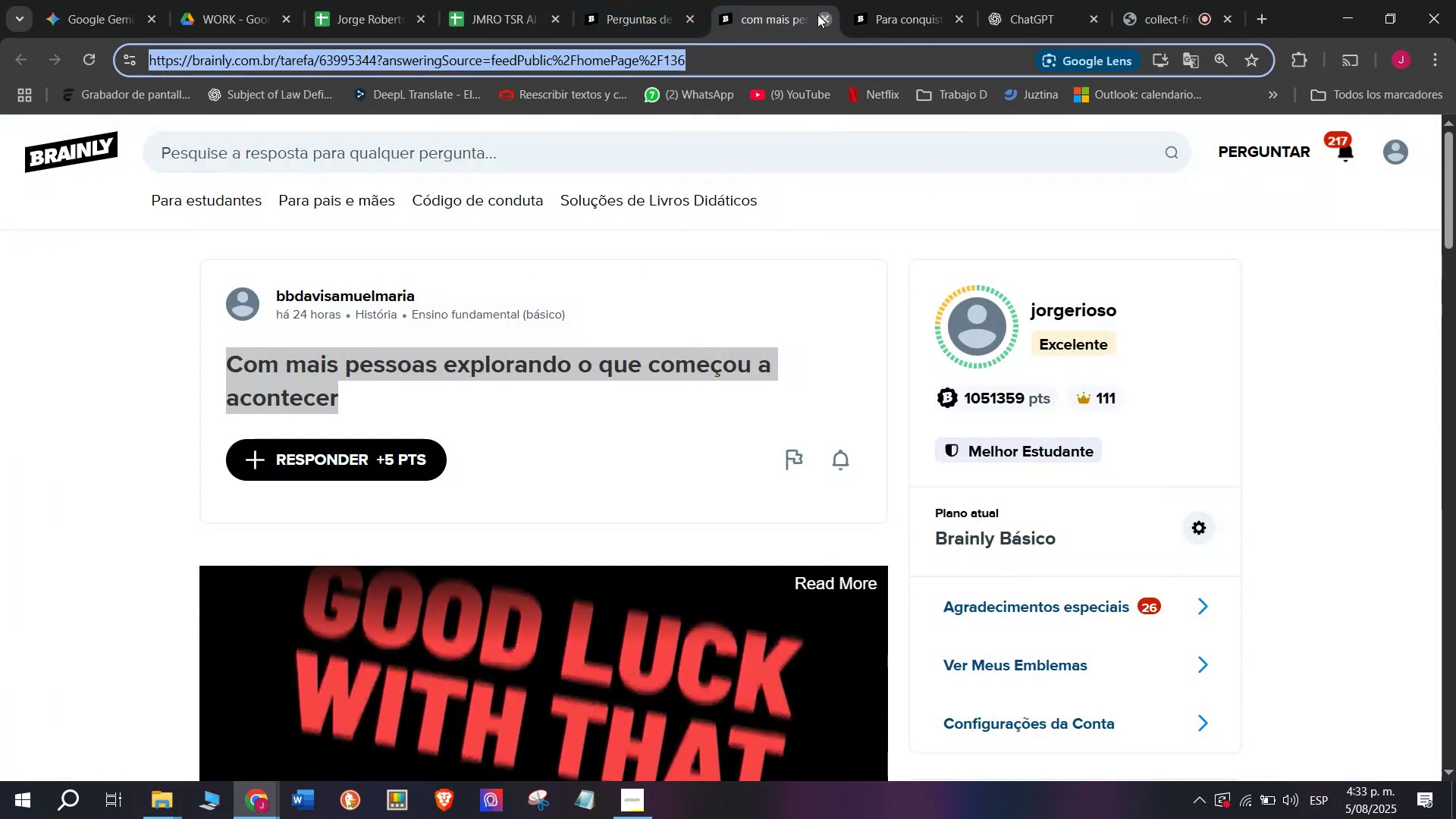 
double_click([639, 0])
 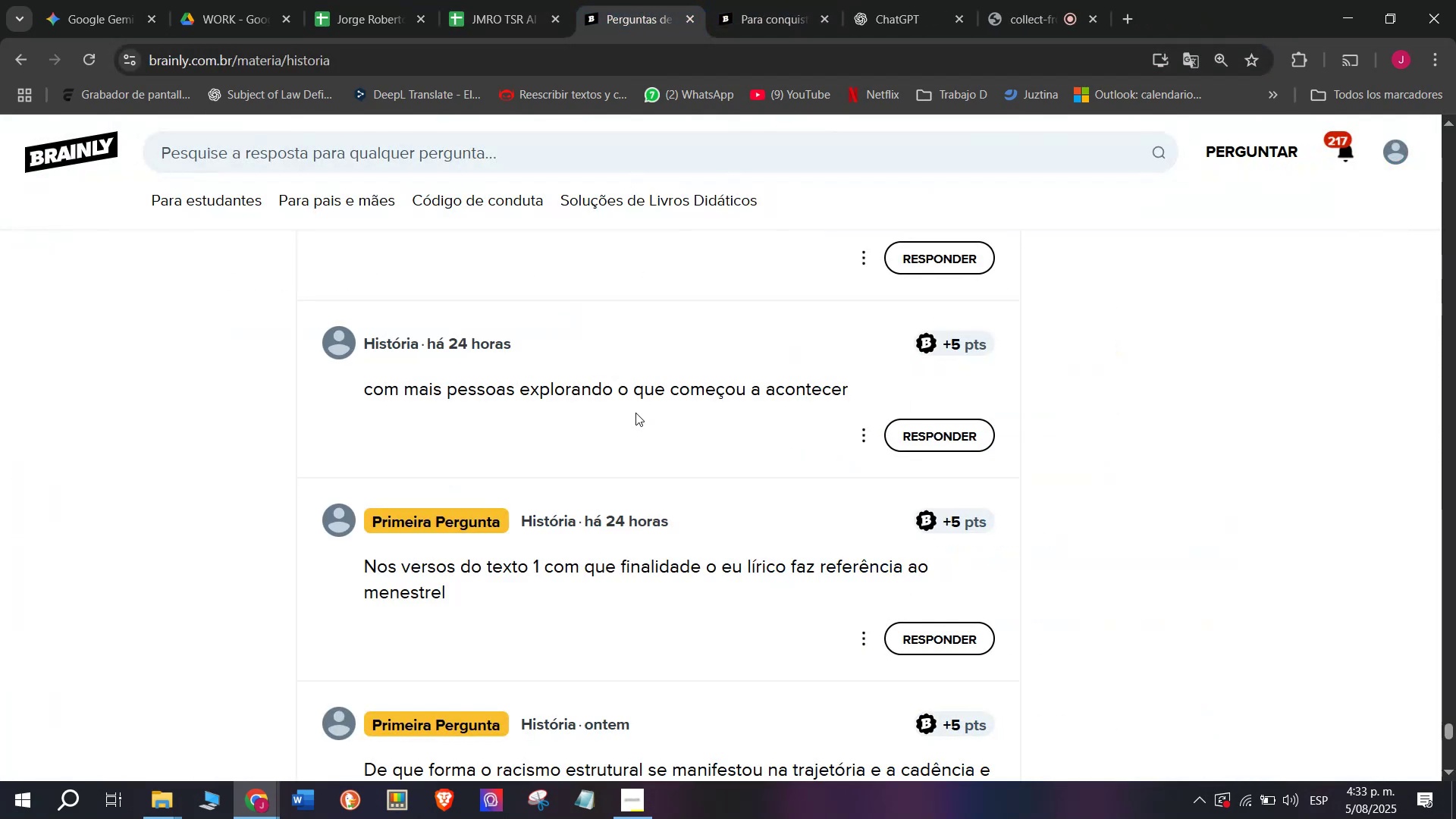 
scroll: coordinate [637, 412], scroll_direction: down, amount: 2.0
 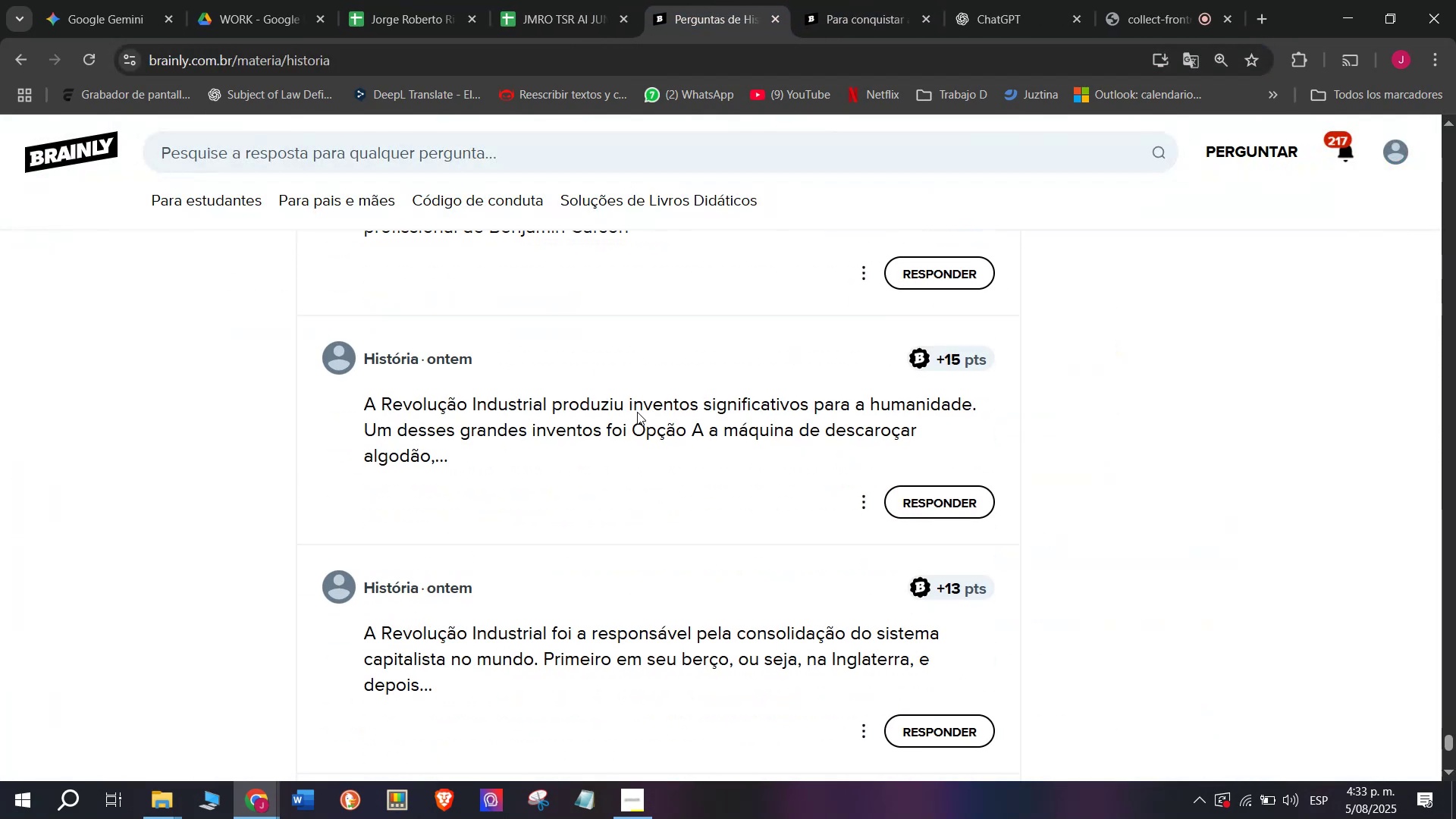 
right_click([637, 412])
 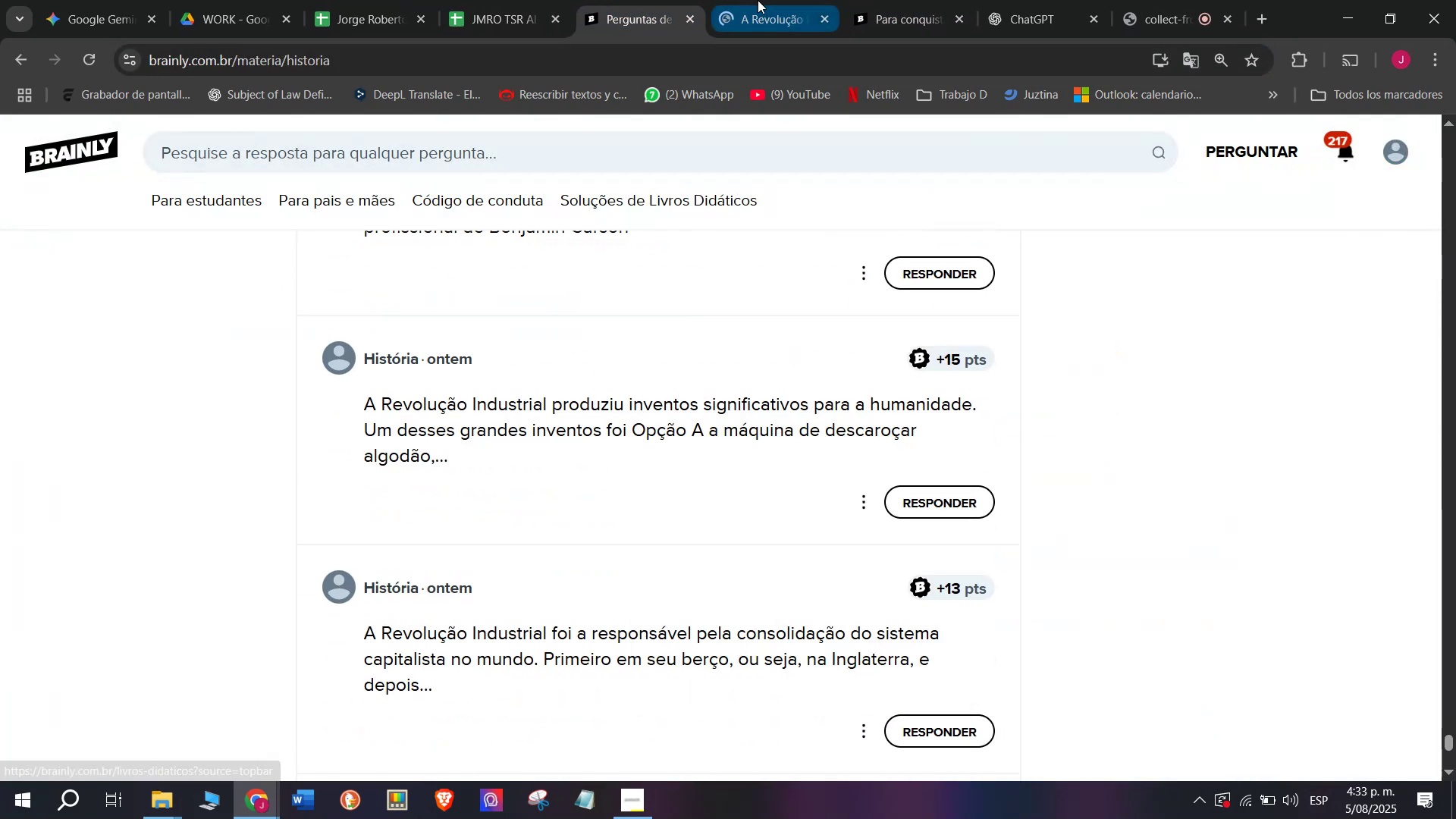 
double_click([886, 0])
 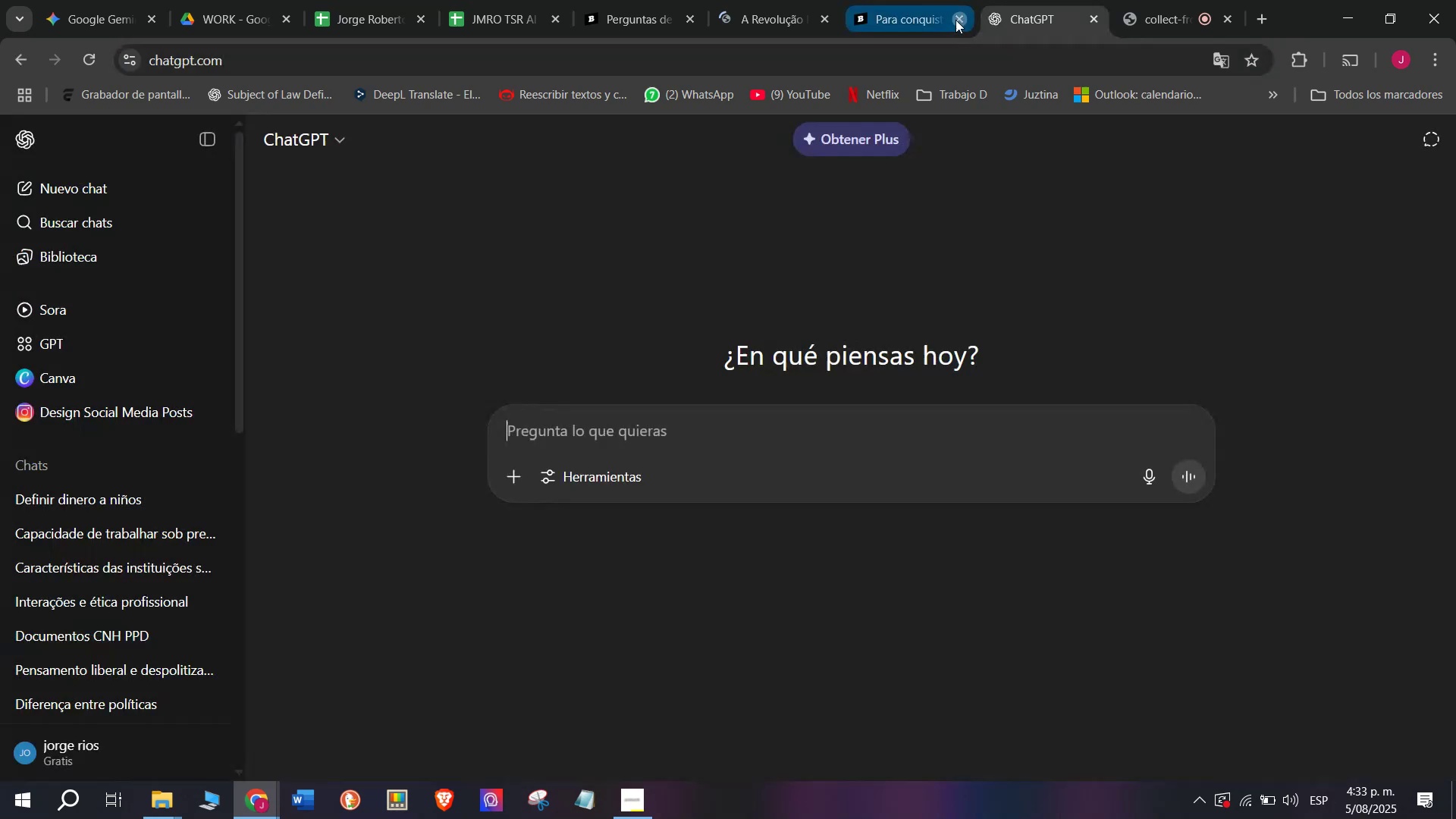 
double_click([802, 0])
 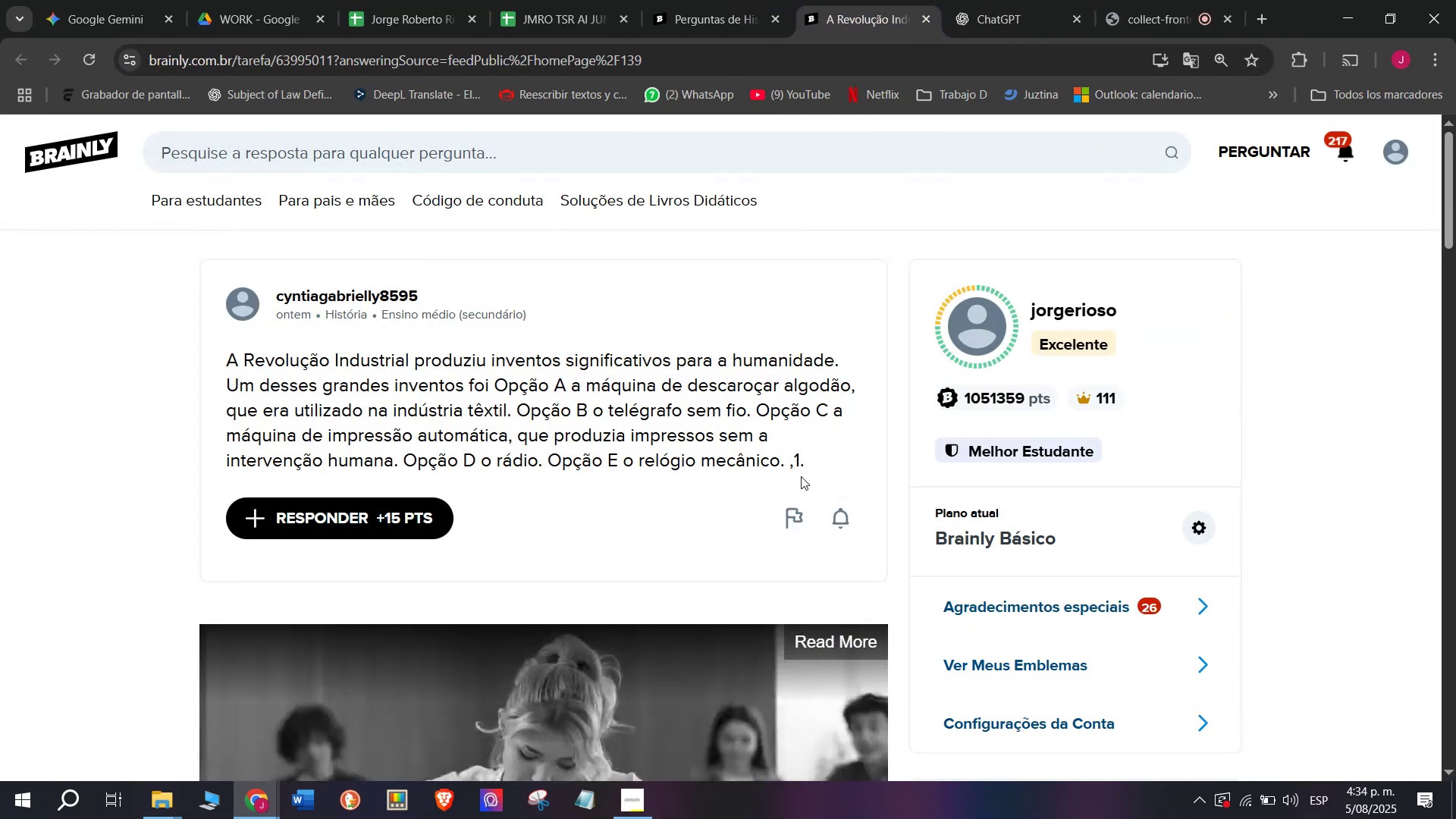 
left_click_drag(start_coordinate=[784, 460], to_coordinate=[194, 366])
 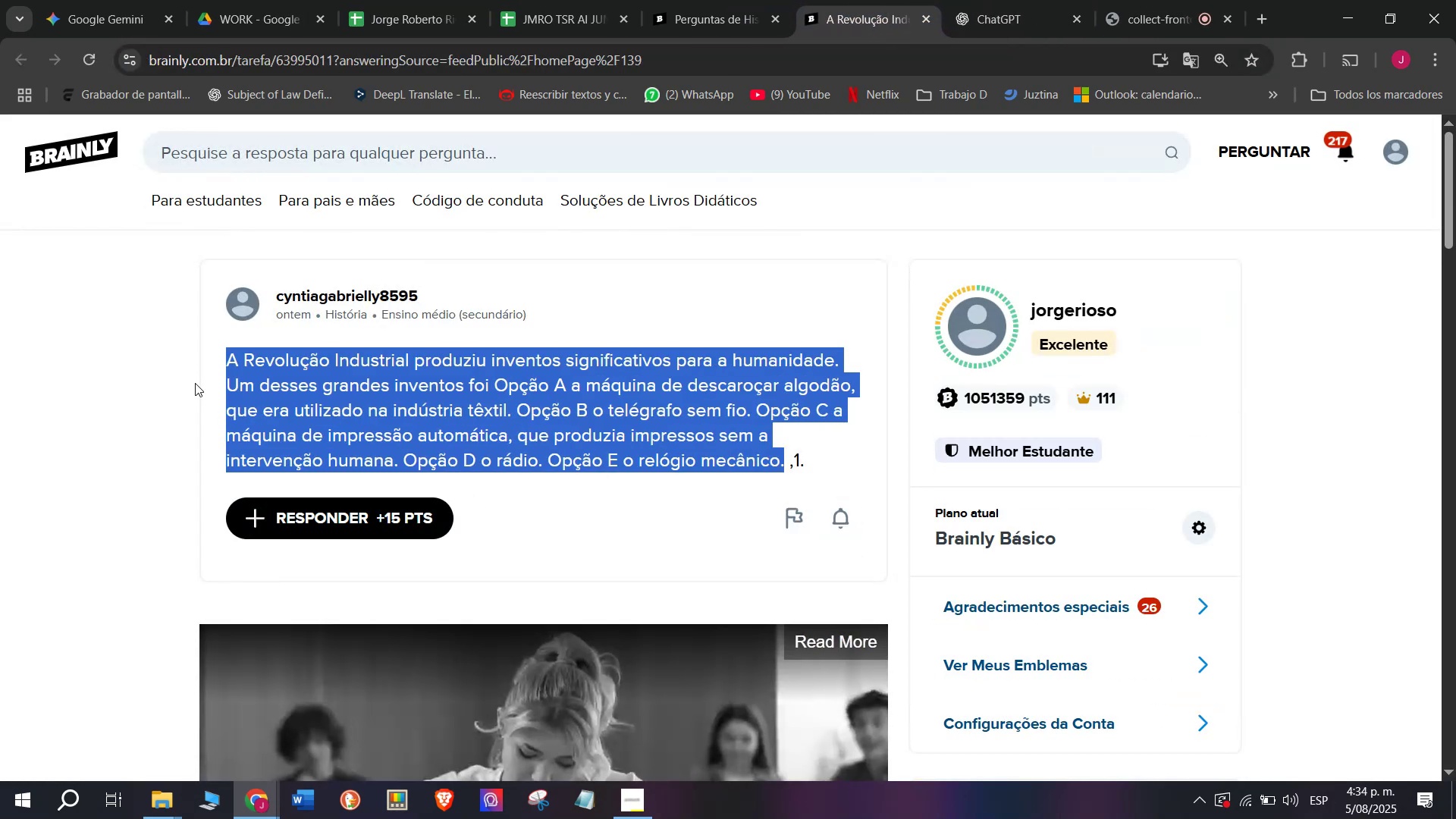 
key(Control+C)
 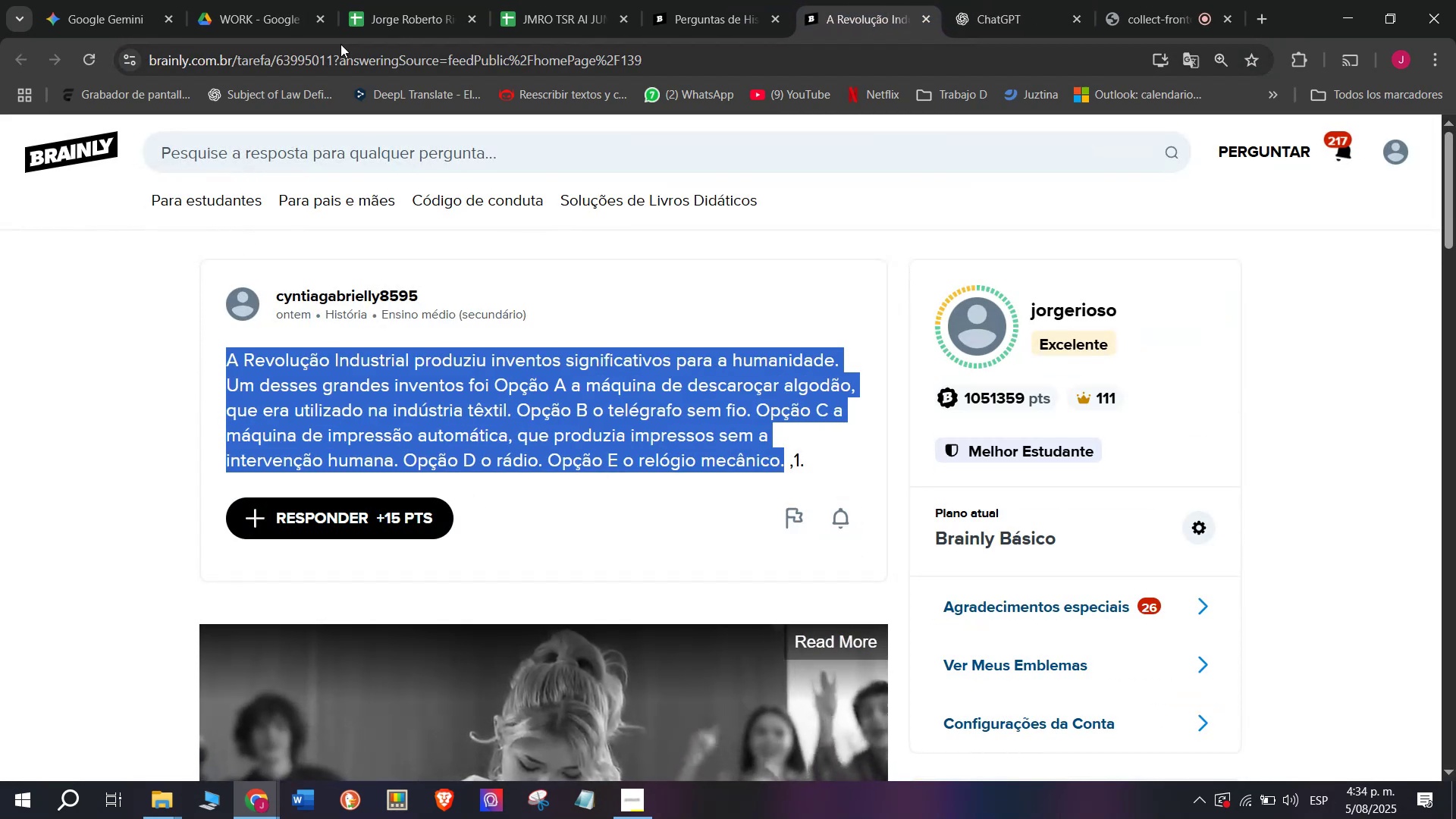 
left_click_drag(start_coordinate=[340, 44], to_coordinate=[340, 40])
 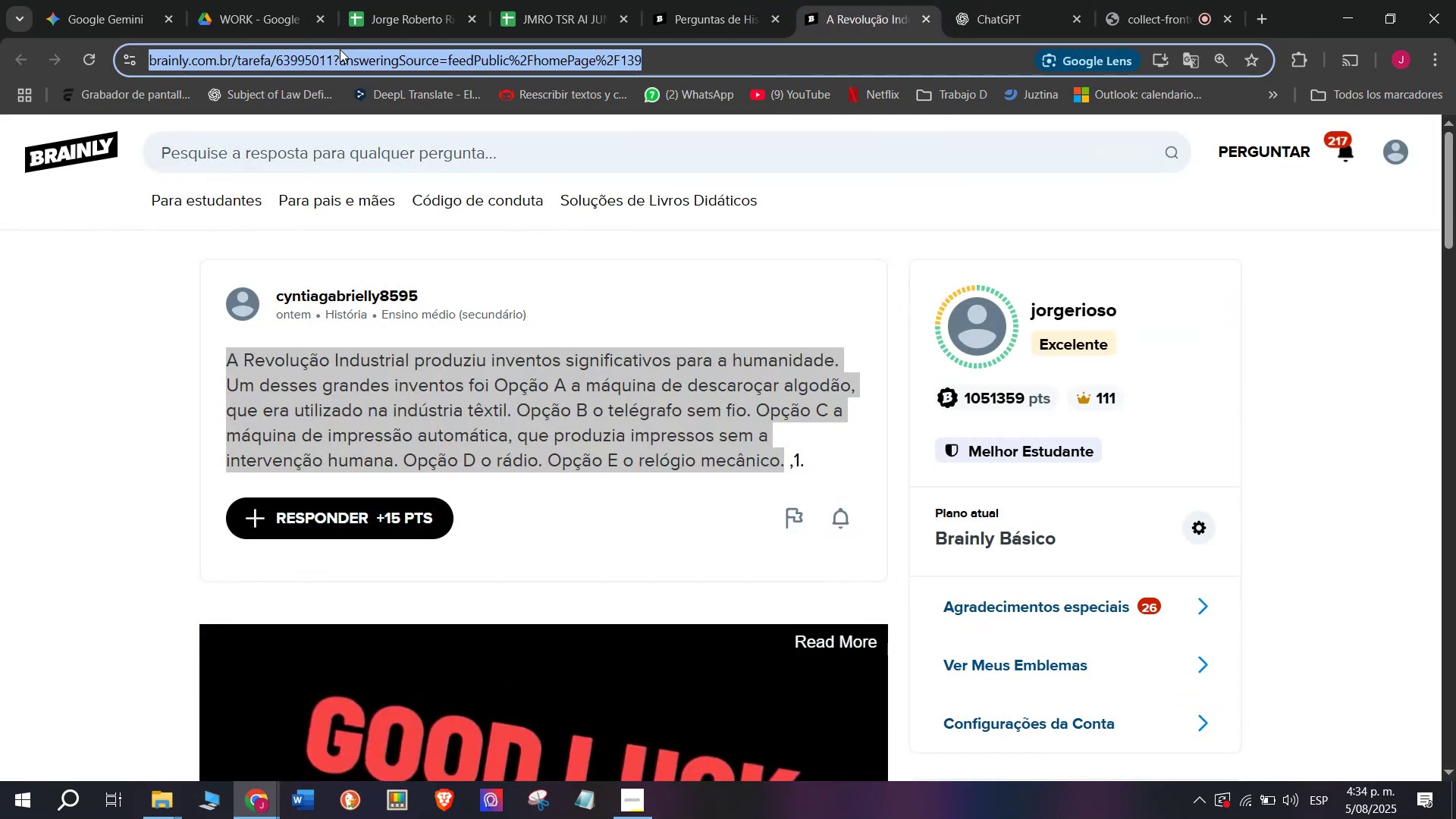 
key(Control+C)
 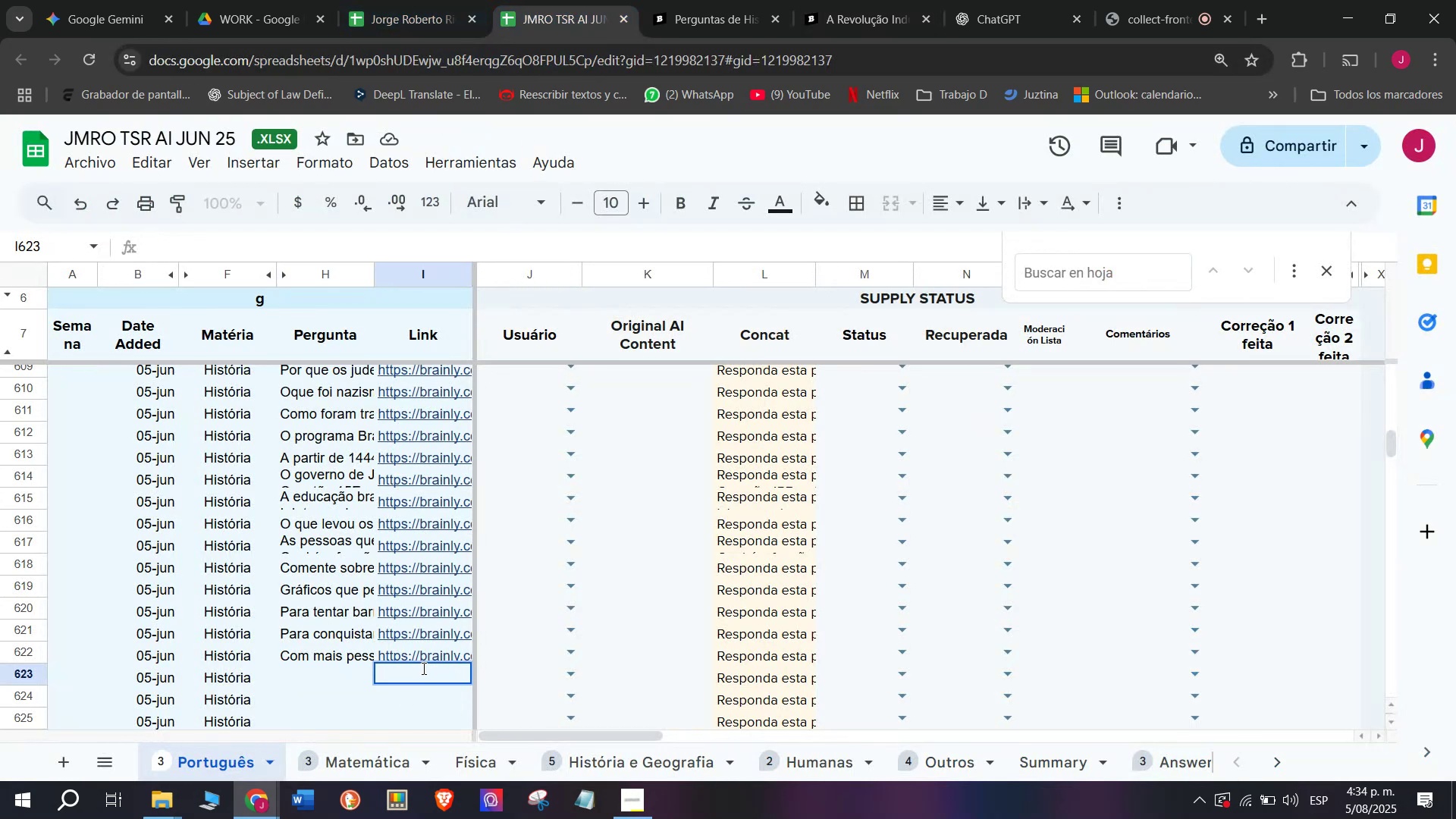 
wait(5.35)
 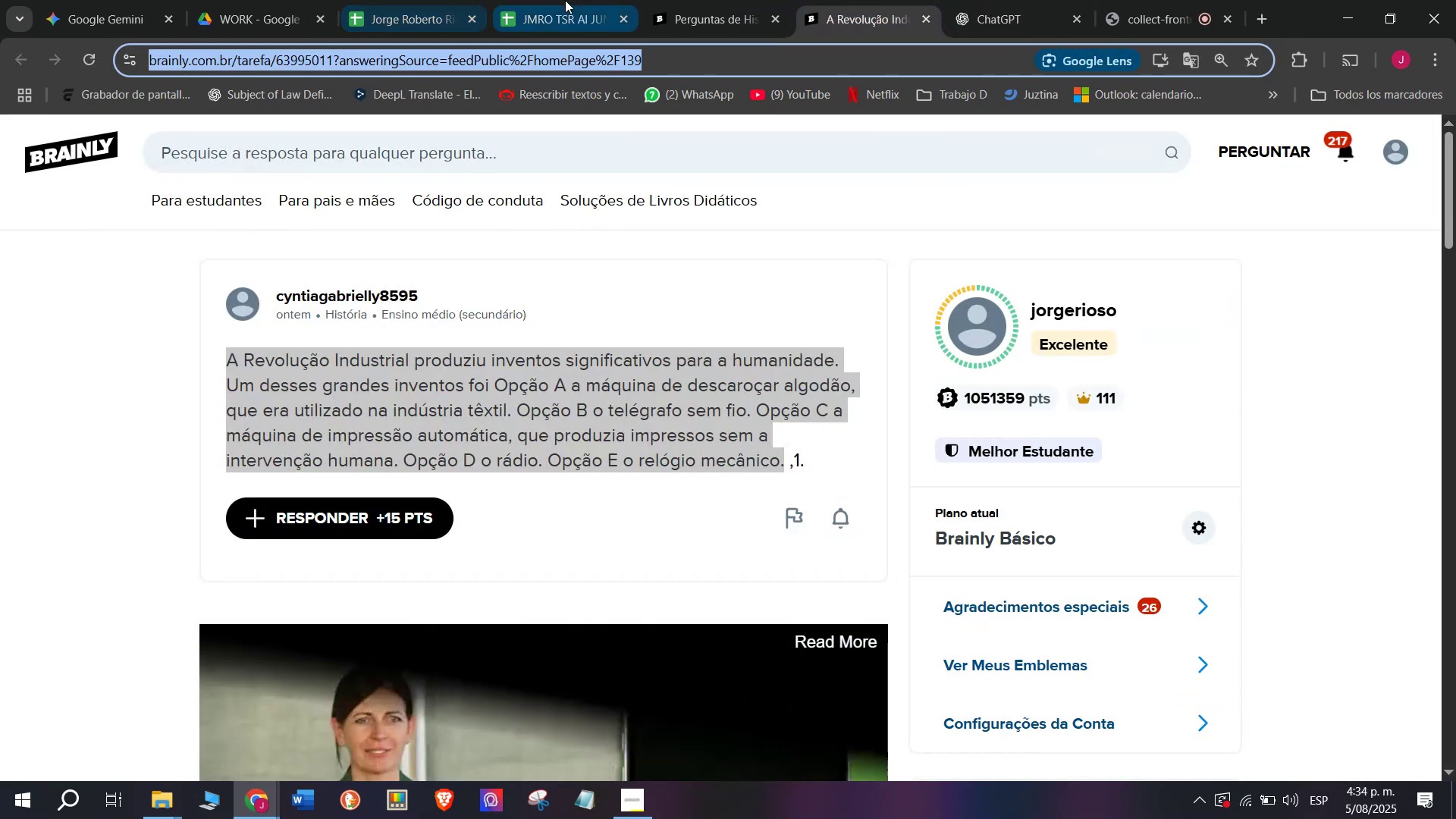 
key(Meta+V)
 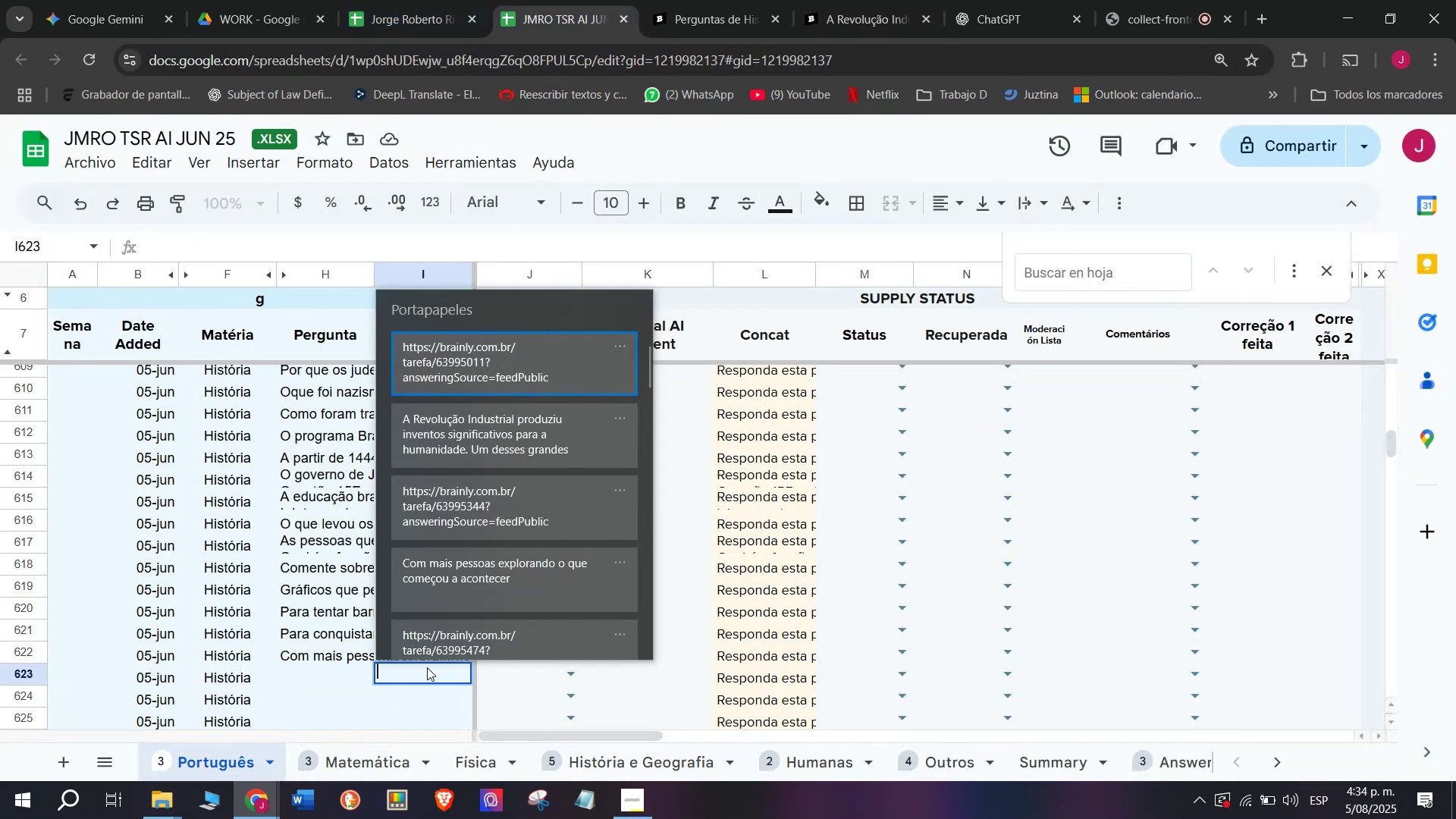 
left_click([547, 372])
 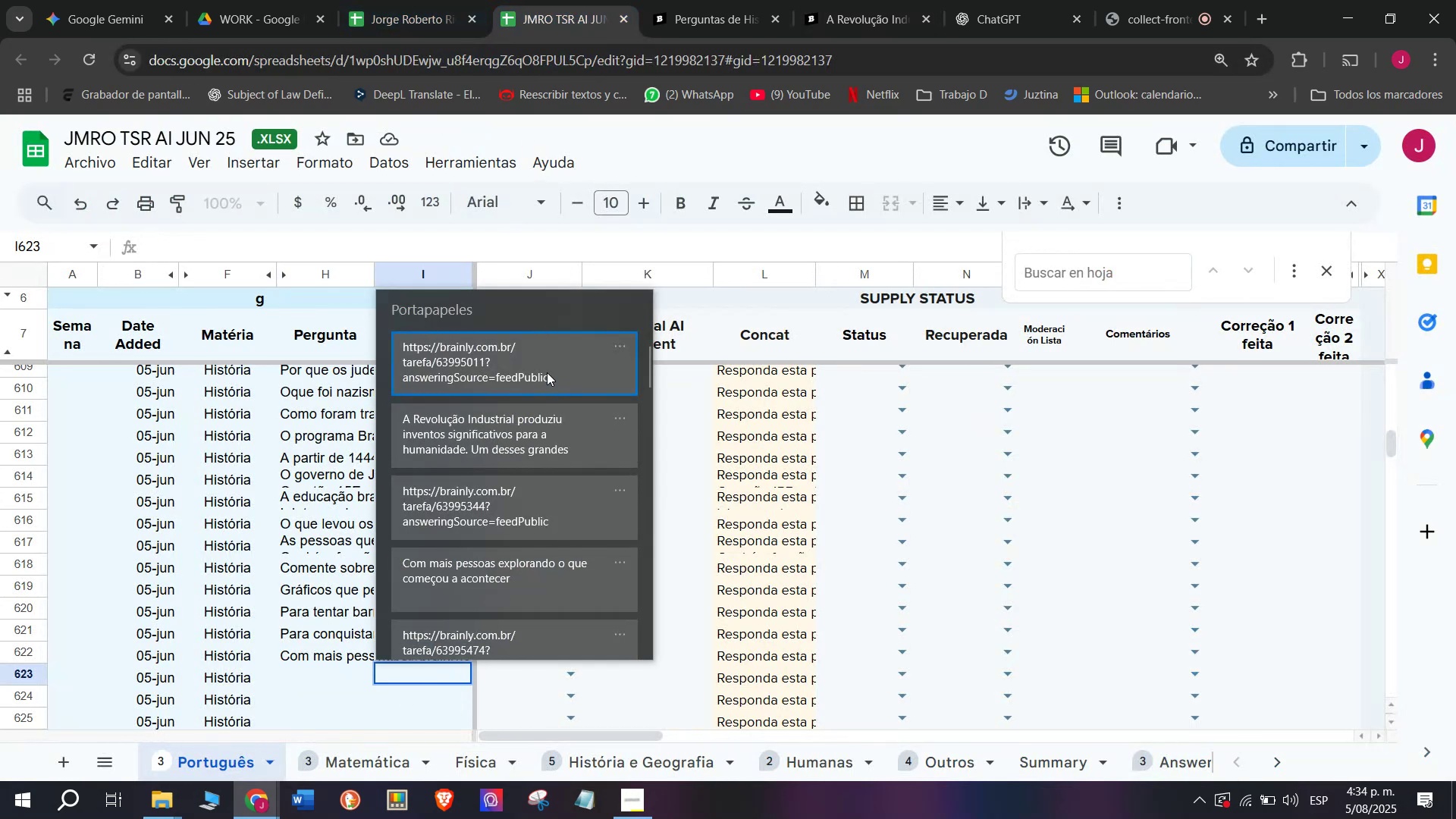 
key(Control+ControlLeft)
 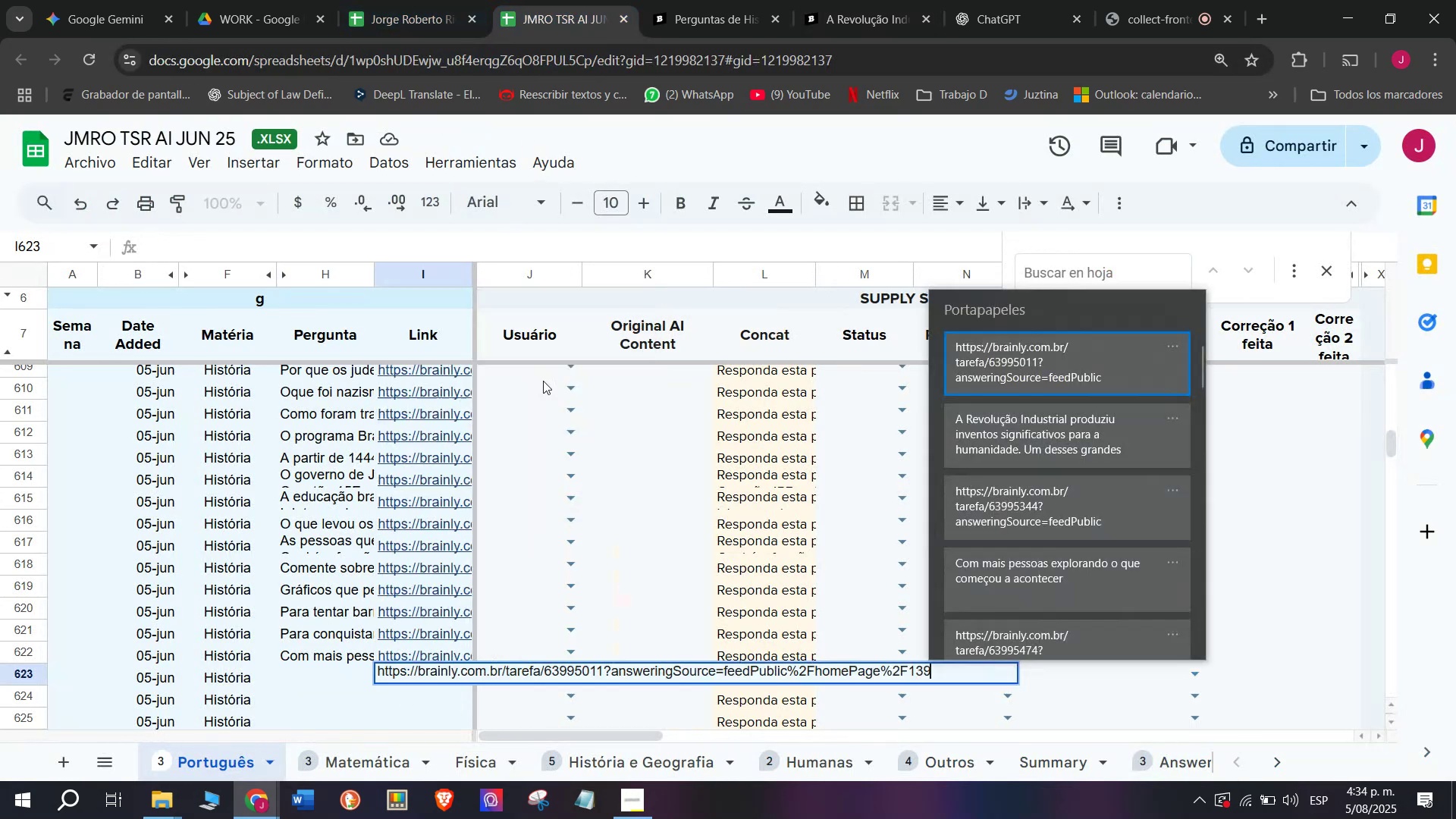 
key(Control+V)
 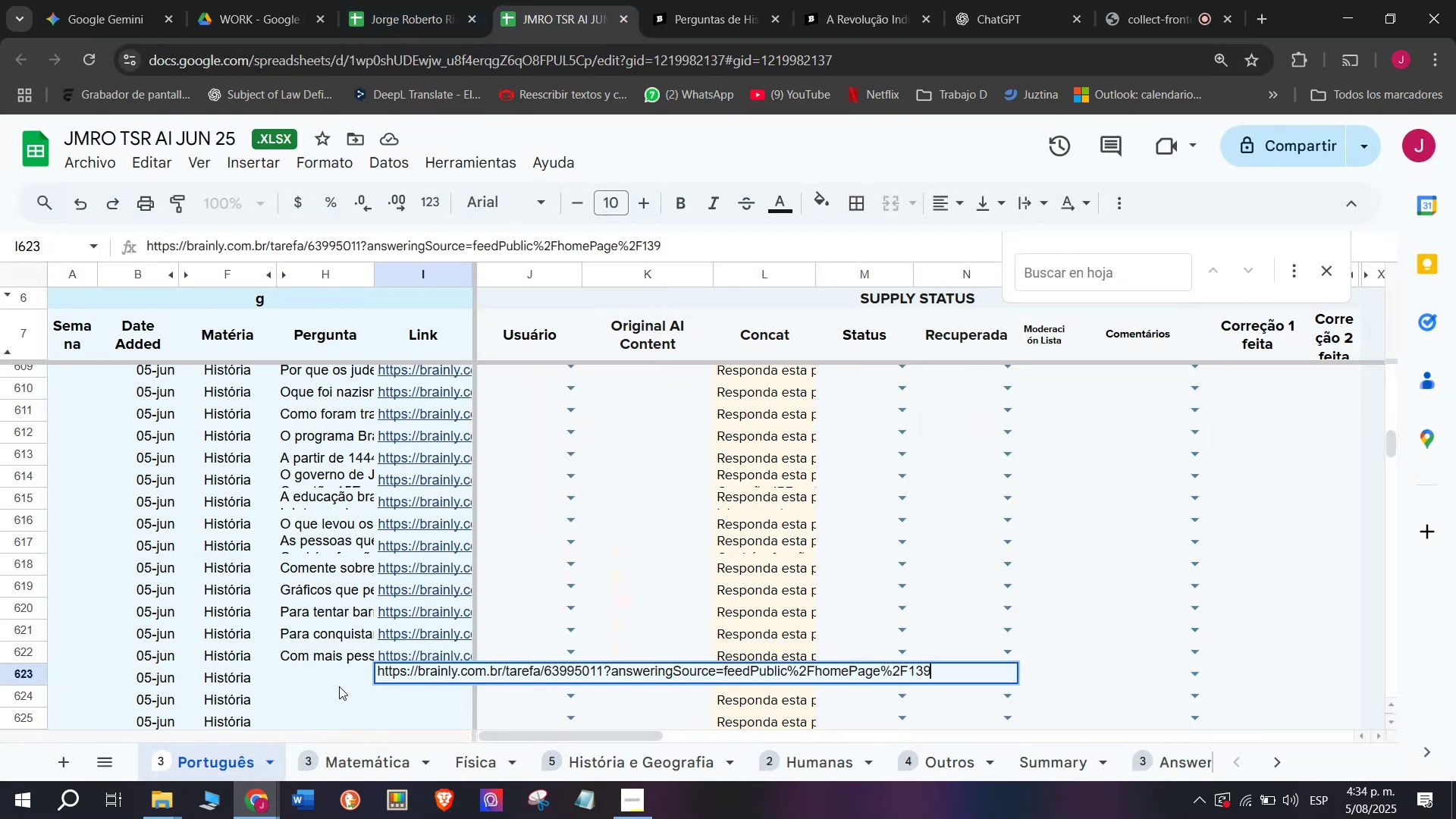 
left_click_drag(start_coordinate=[339, 672], to_coordinate=[339, 668])
 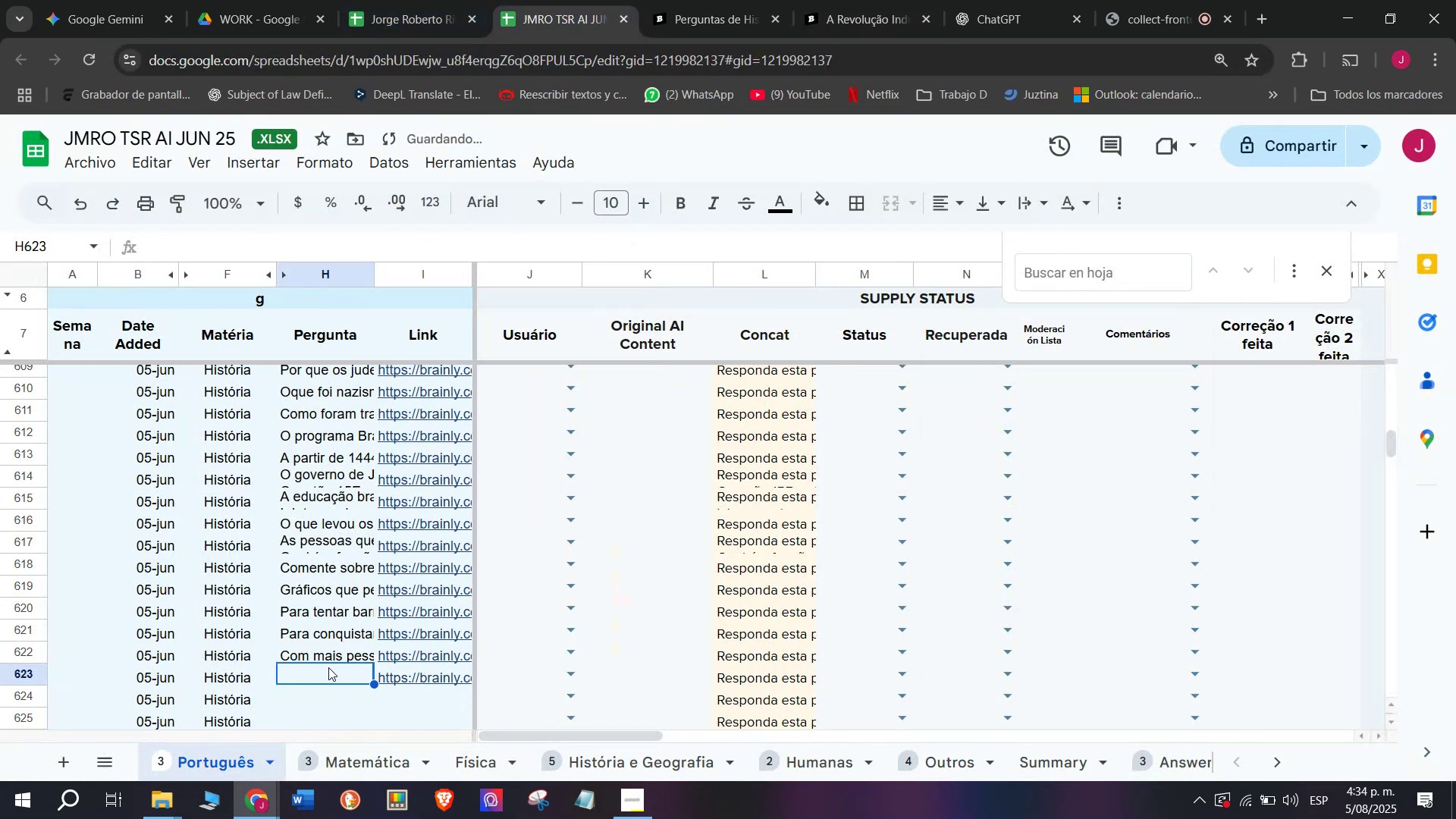 
double_click([328, 667])
 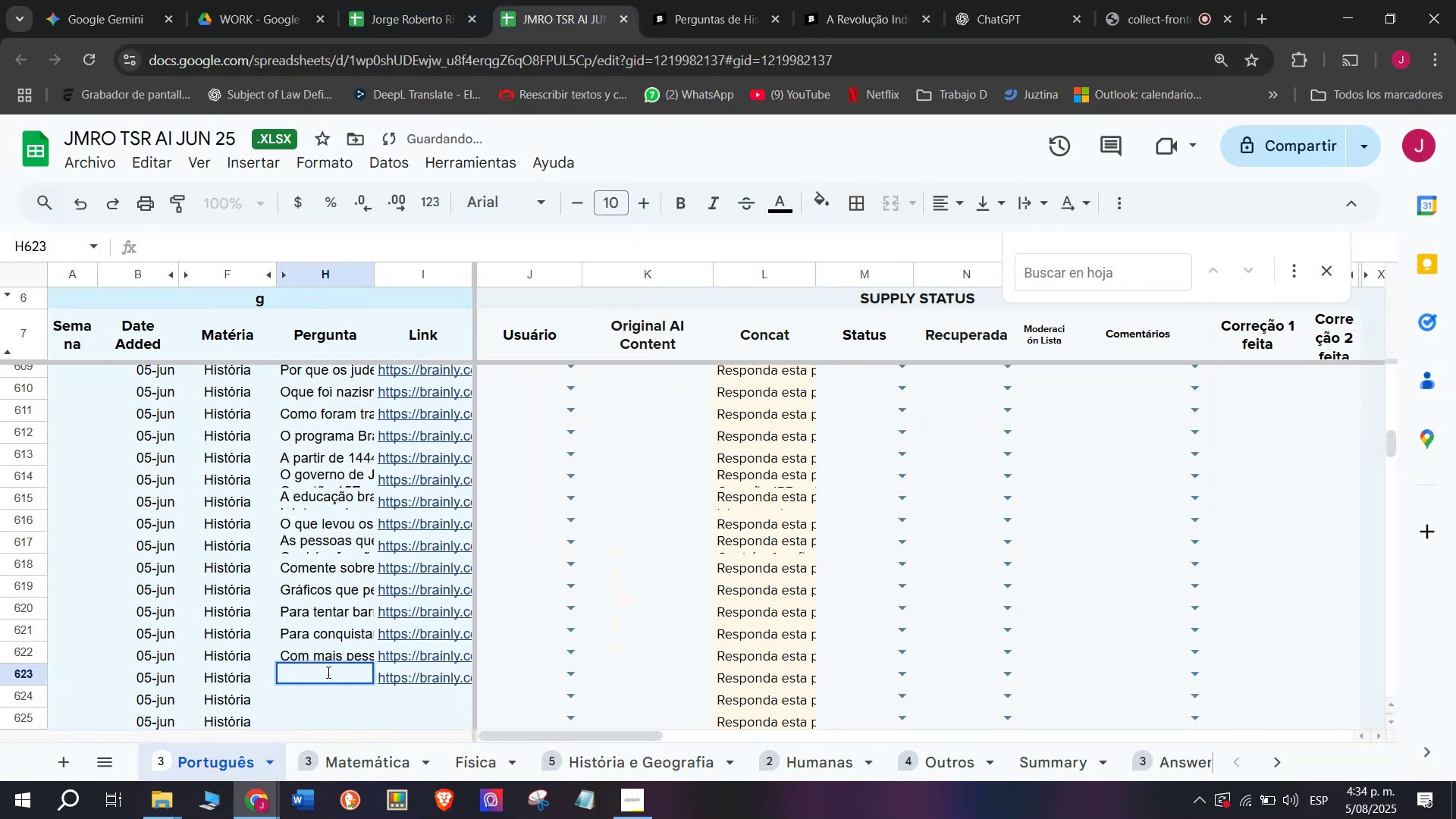 
key(Meta+V)
 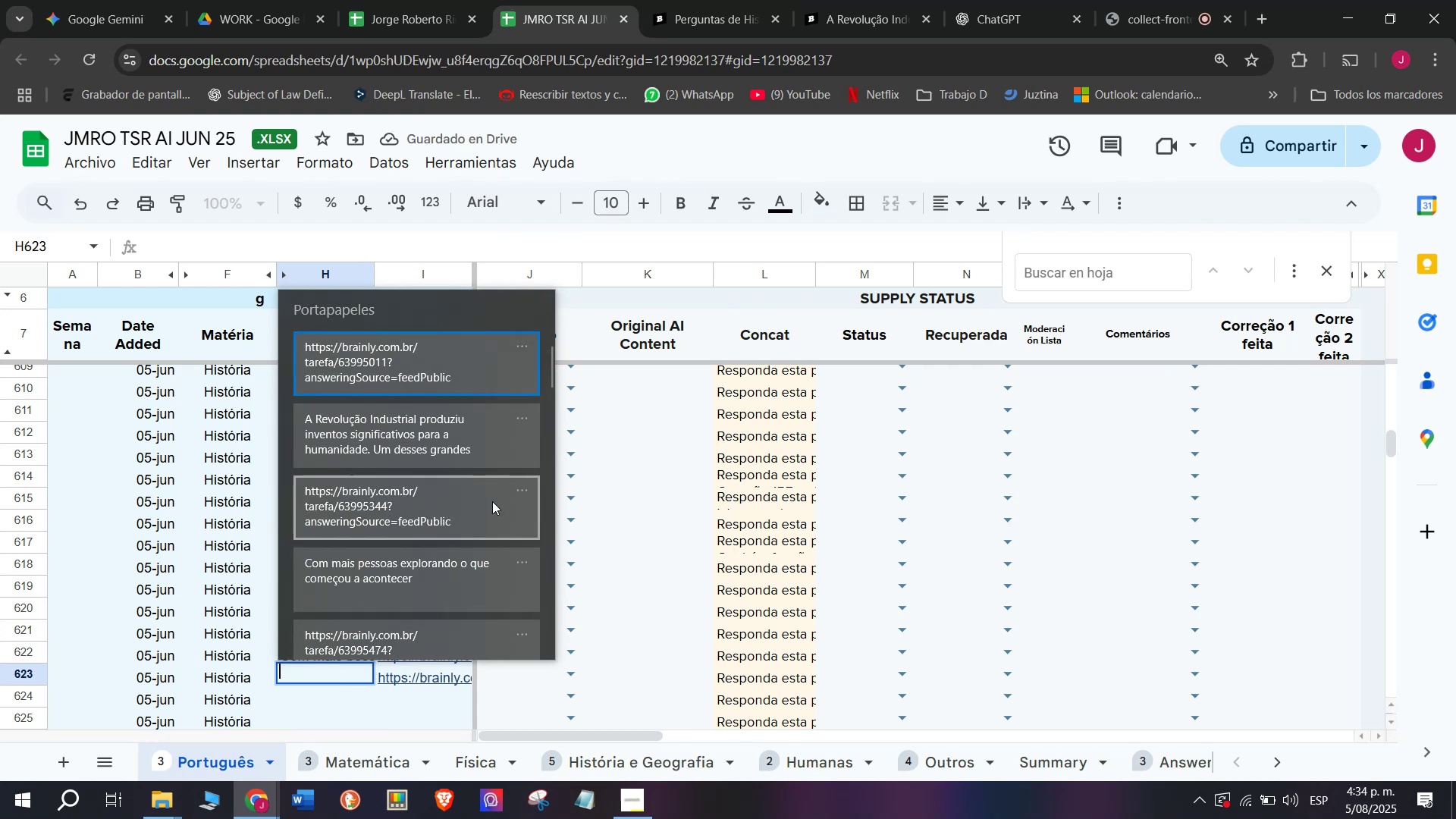 
key(Control+ControlLeft)
 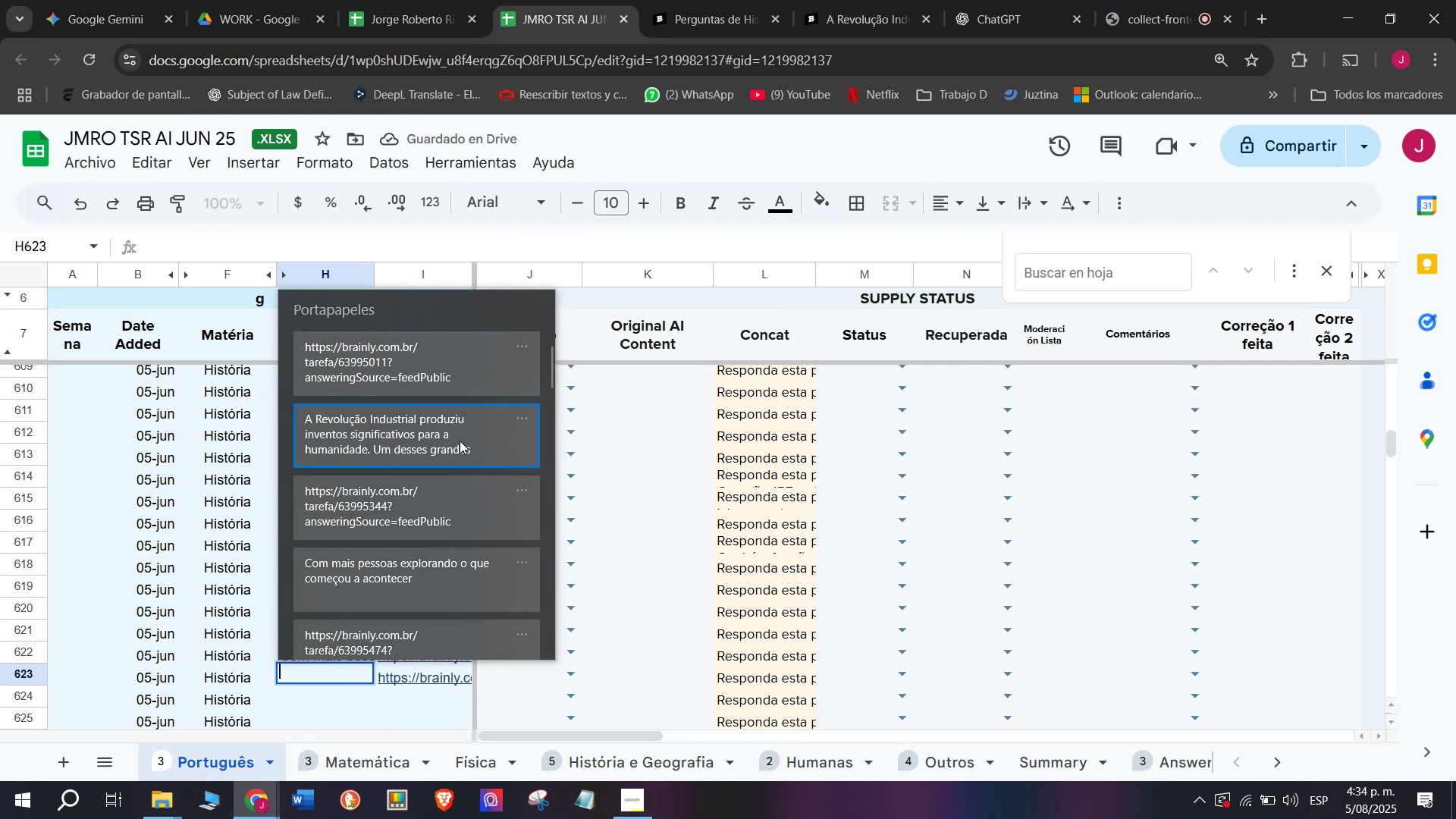 
key(Control+V)
 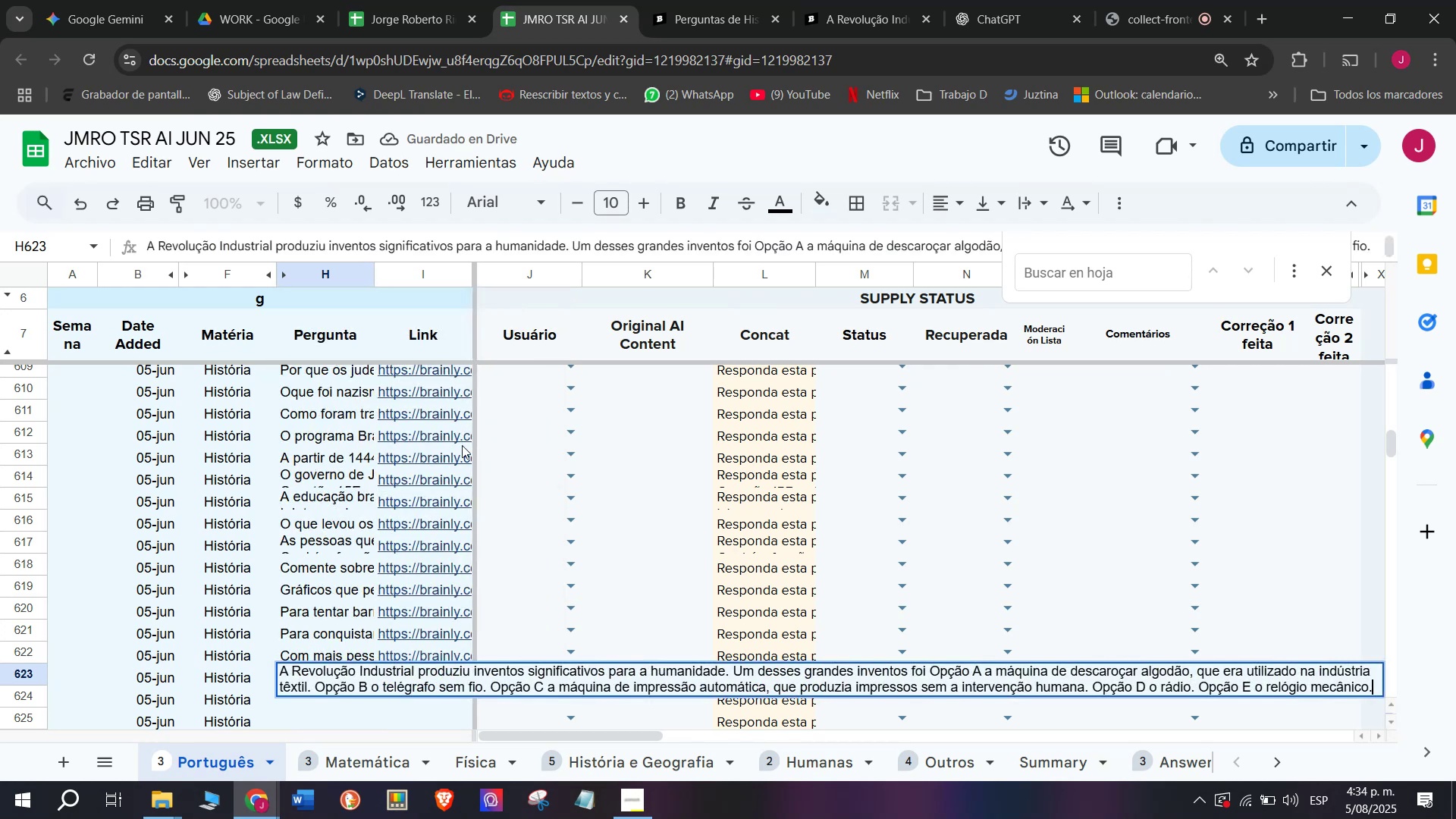 
key(Enter)
 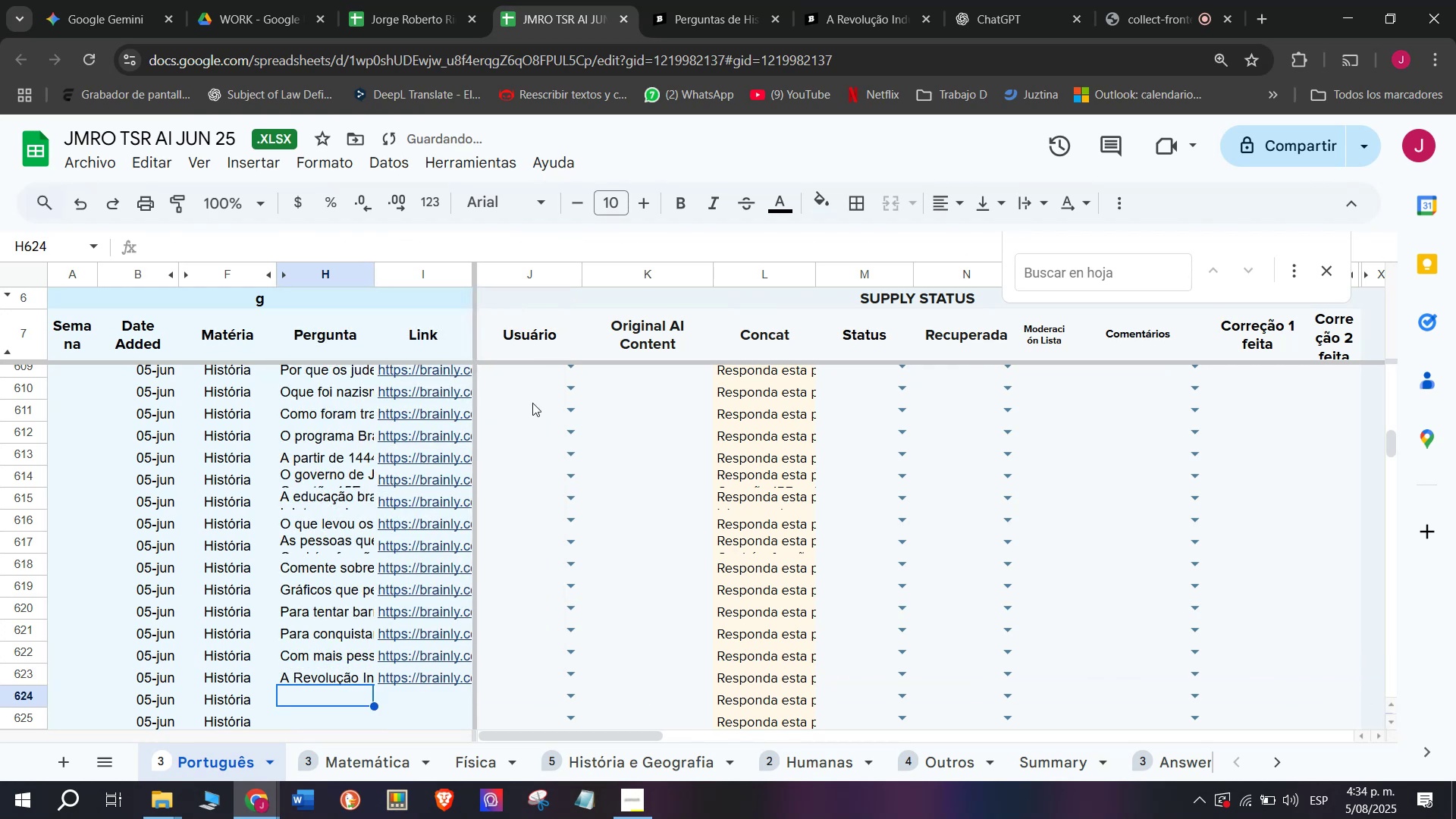 
scroll: coordinate [553, 453], scroll_direction: down, amount: 1.0
 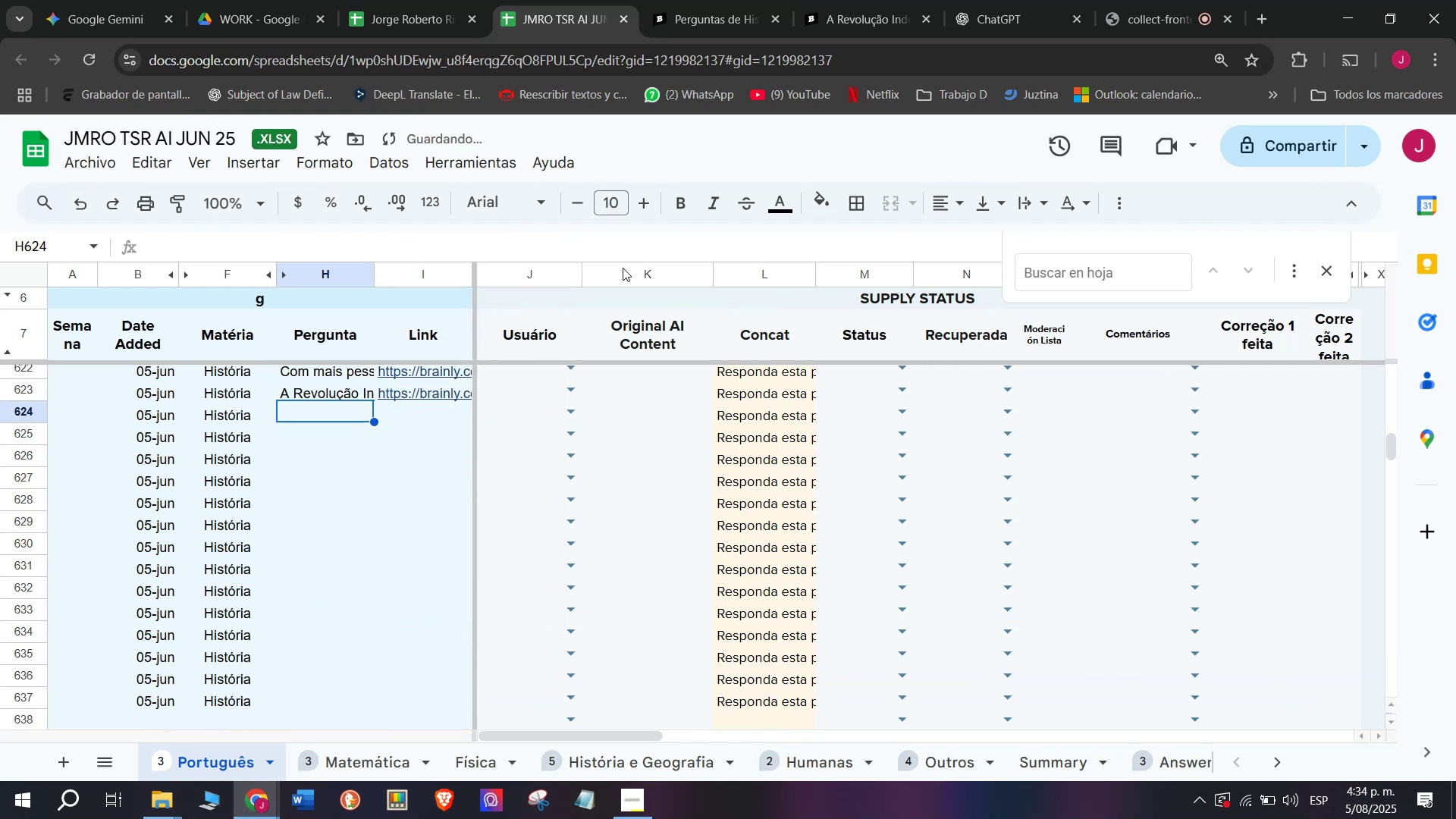 
left_click([829, 0])
 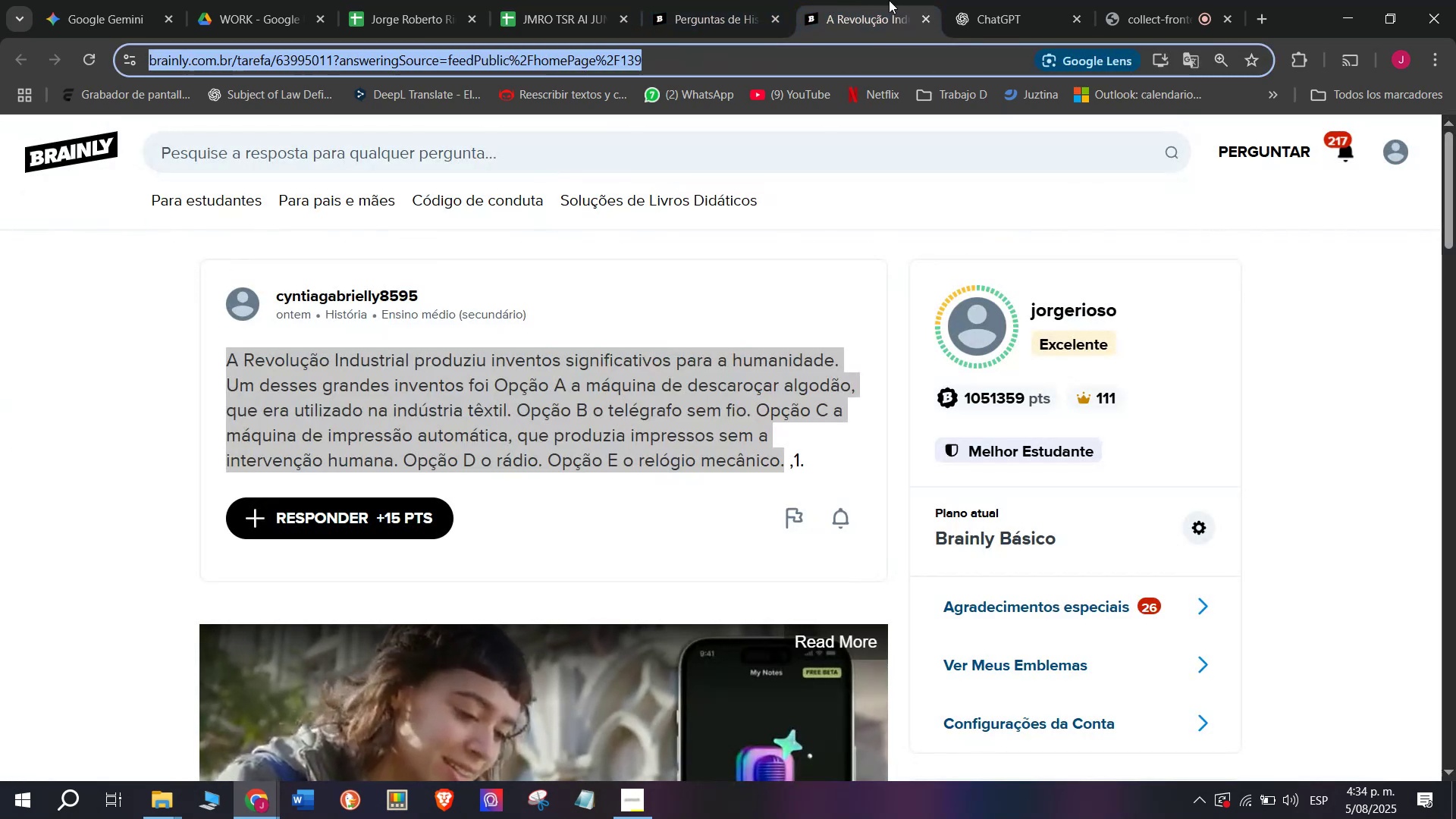 
double_click([704, 0])
 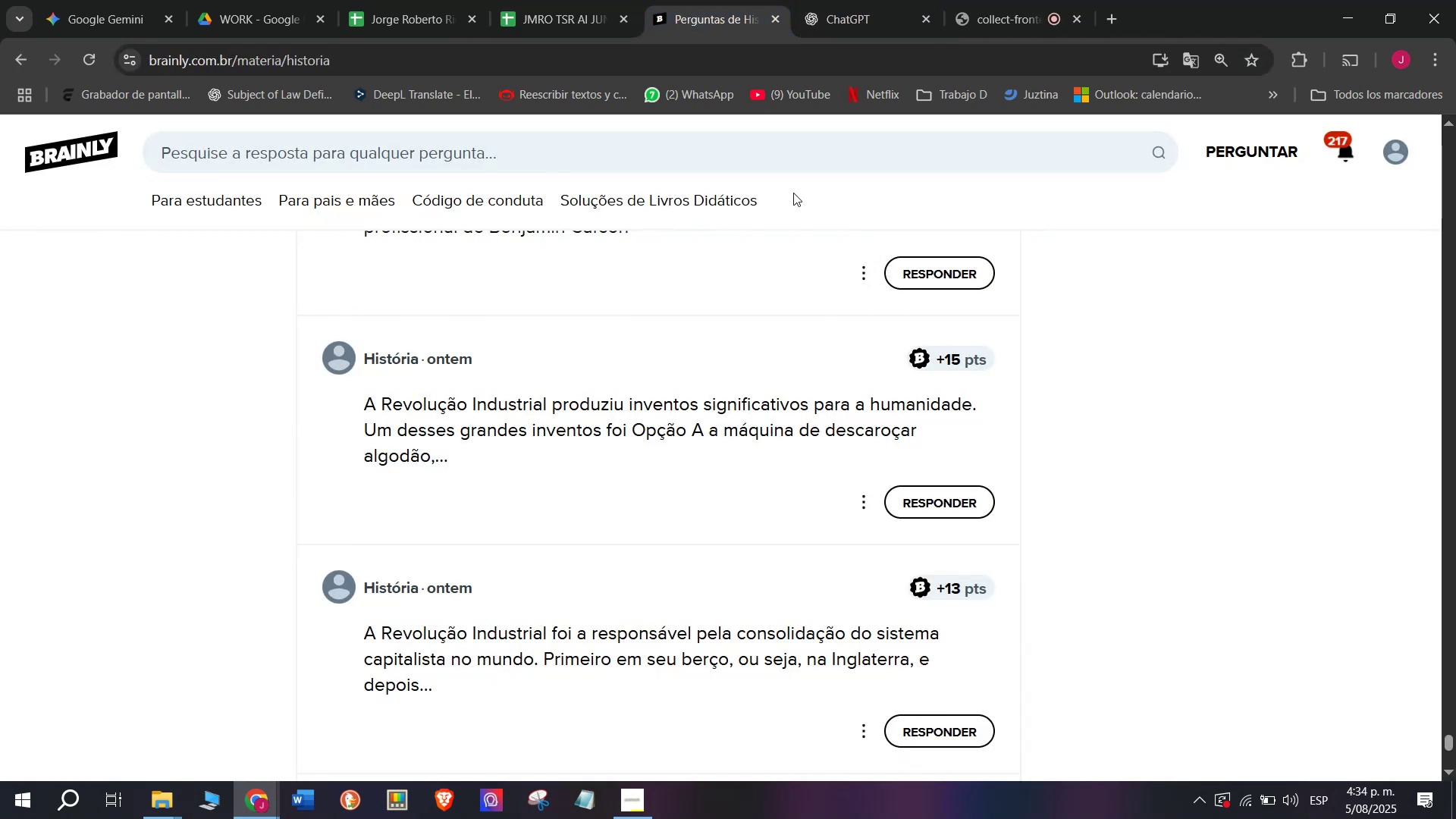 
scroll: coordinate [799, 162], scroll_direction: down, amount: 1.0
 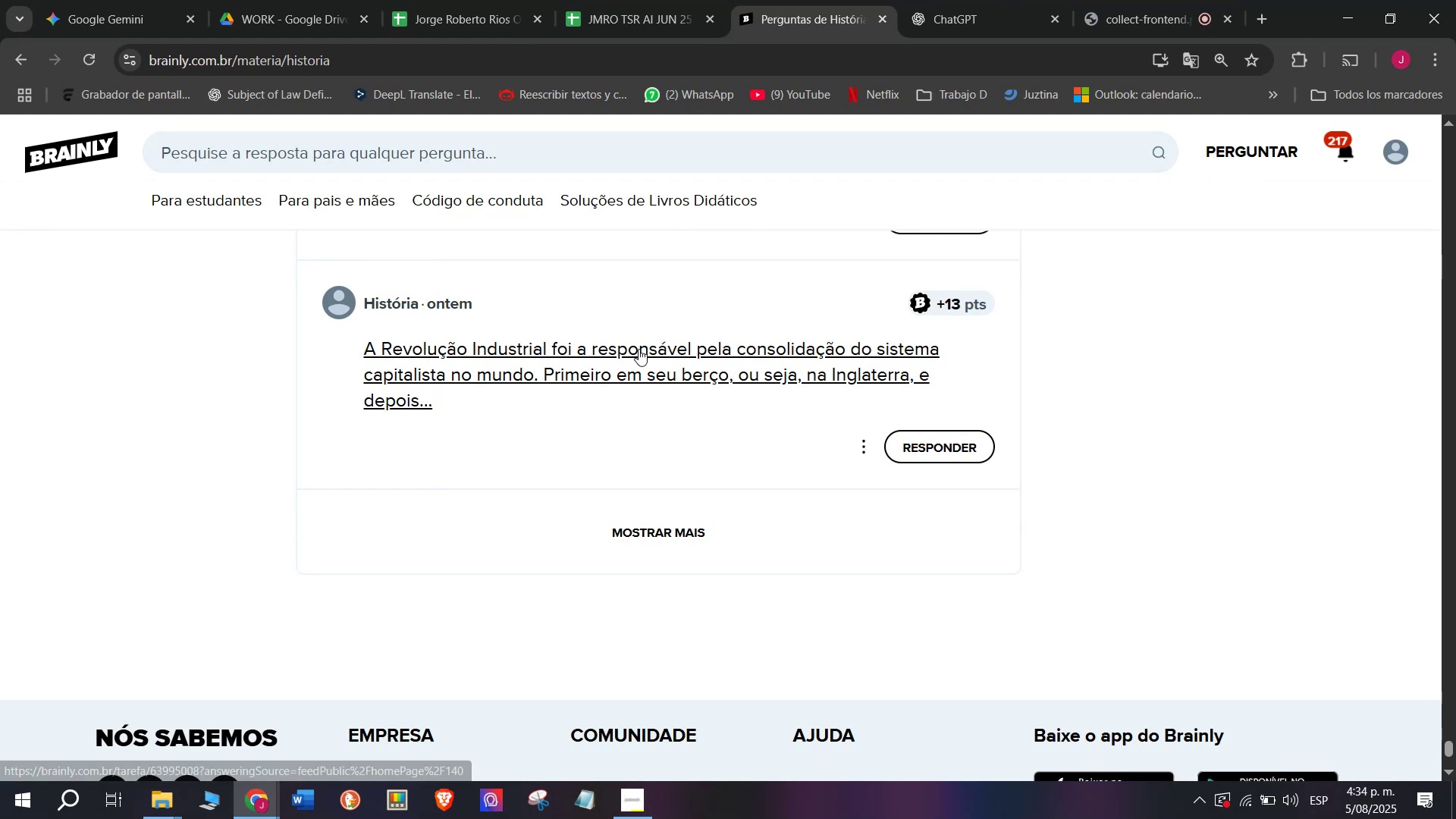 
left_click([687, 366])
 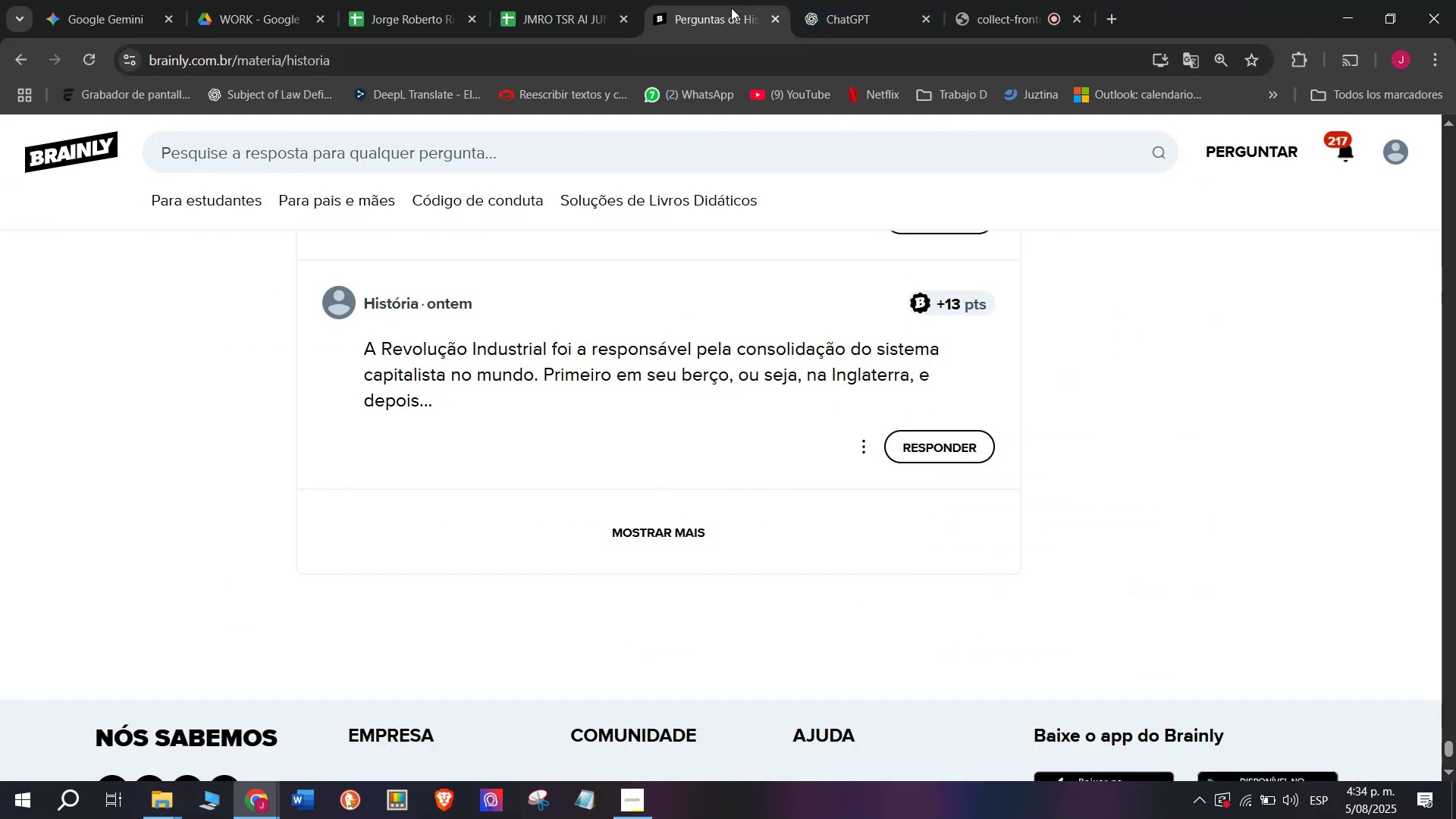 
wait(7.27)
 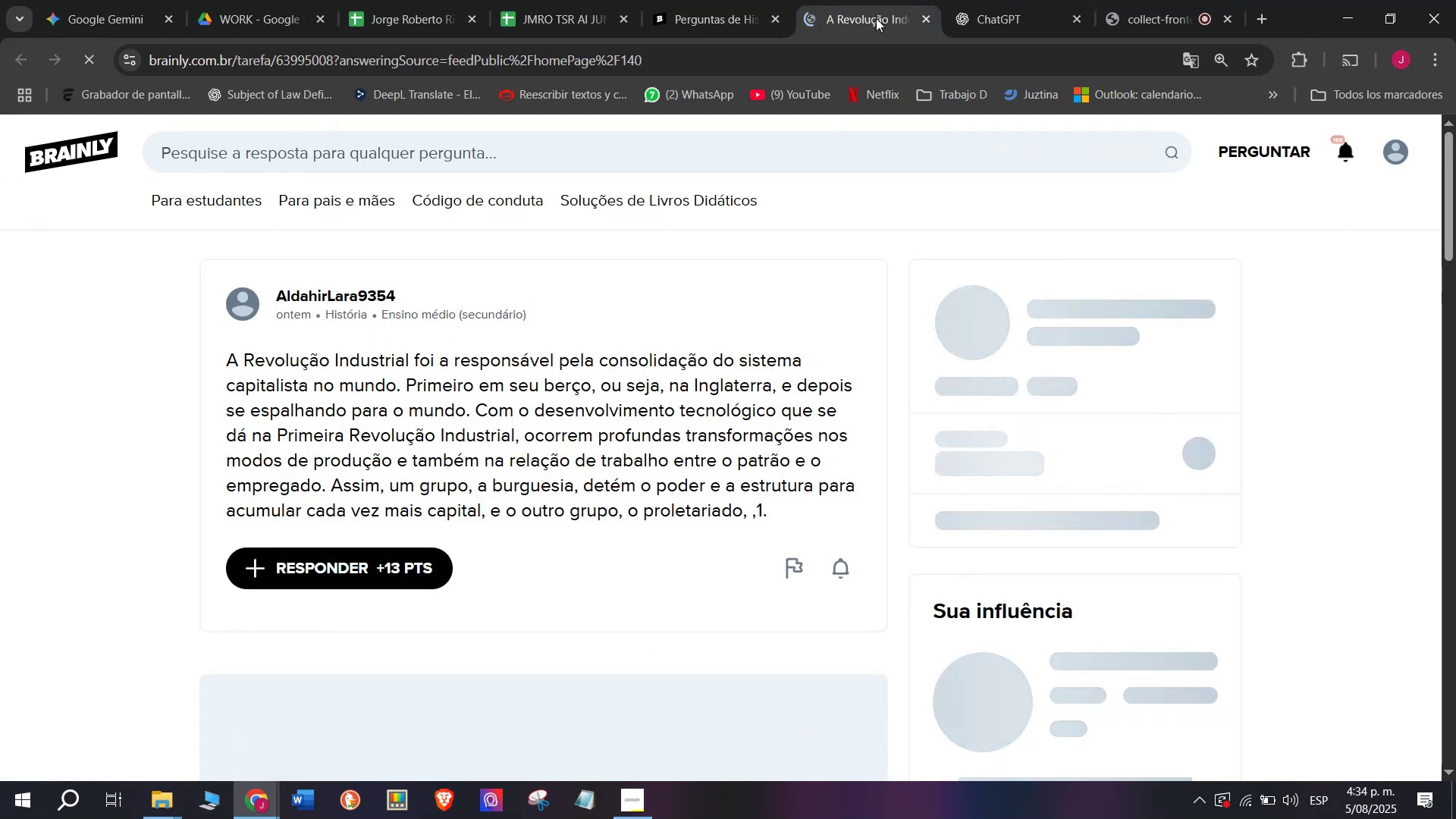 
scroll: coordinate [592, 472], scroll_direction: down, amount: 1.0
 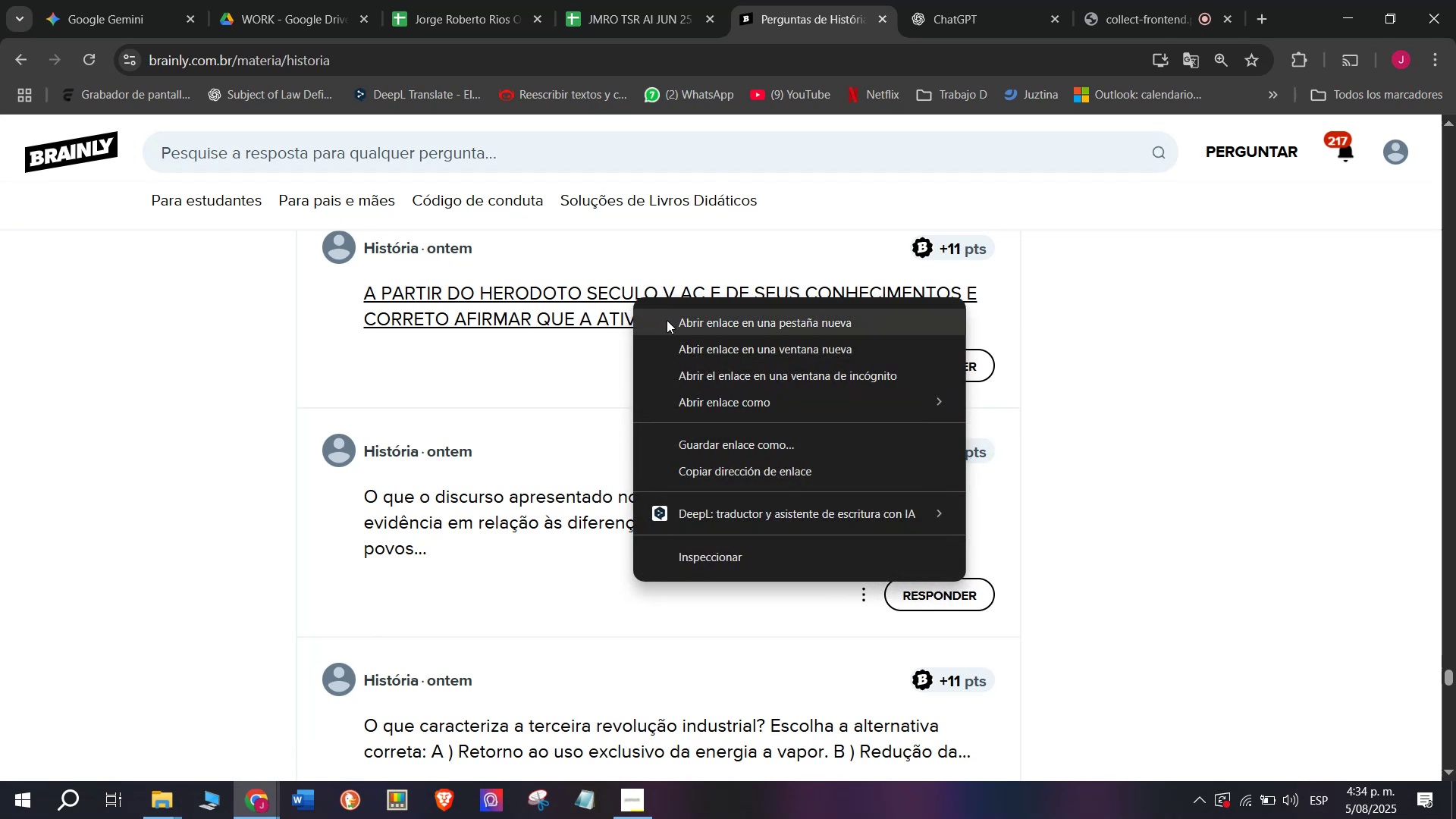 
left_click([892, 0])
 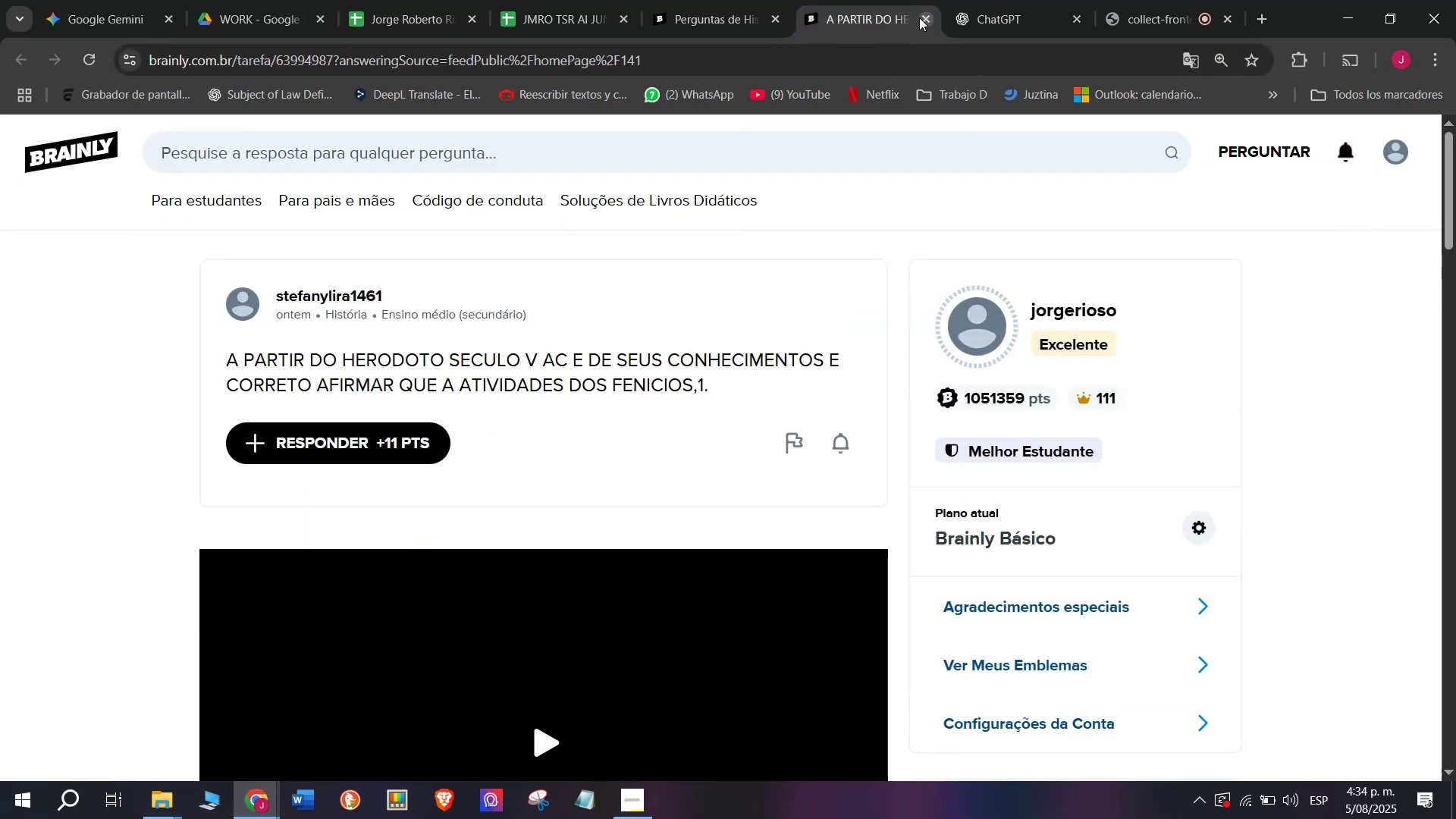 
scroll: coordinate [701, 340], scroll_direction: down, amount: 1.0
 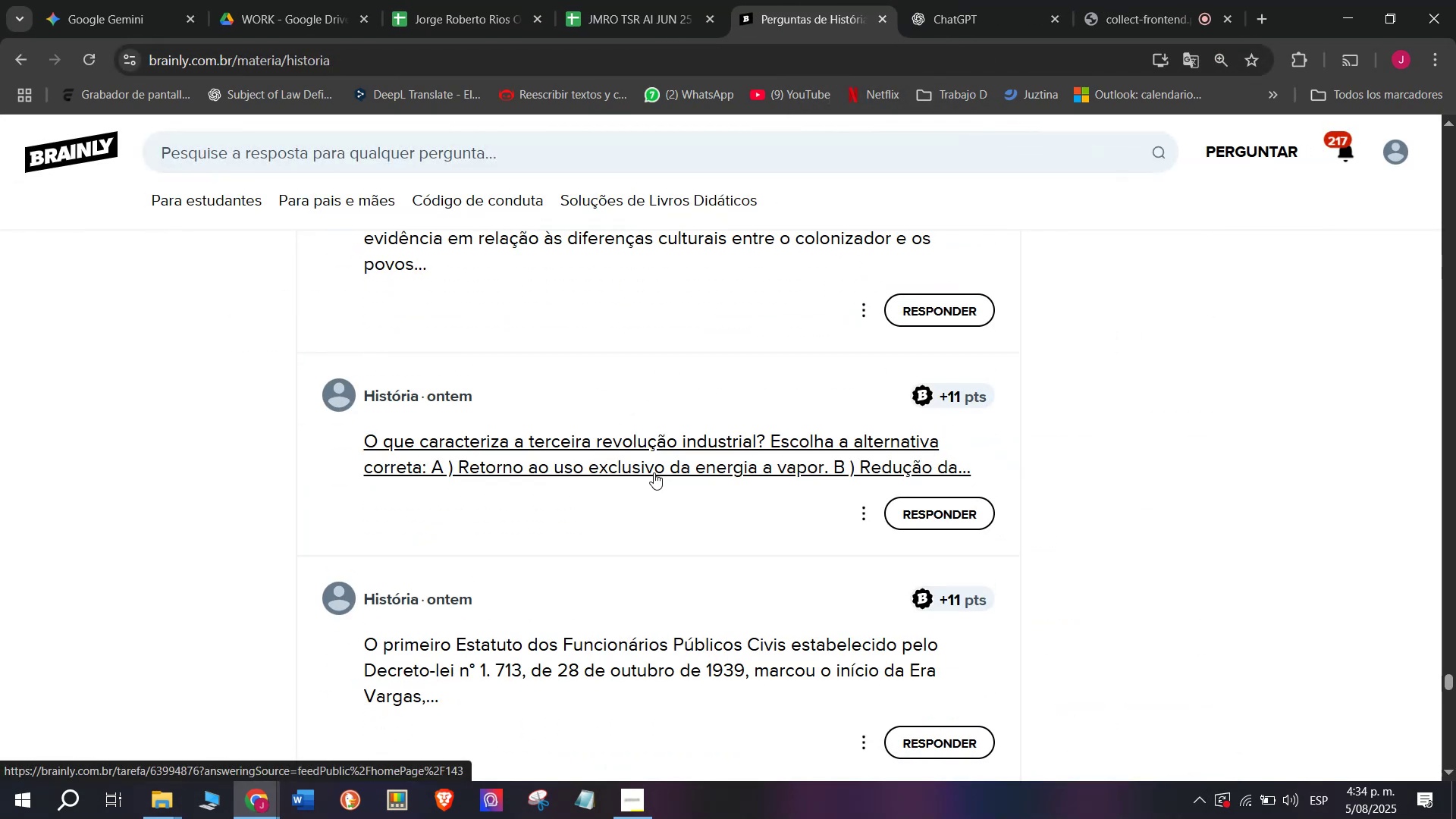 
left_click([863, 0])
 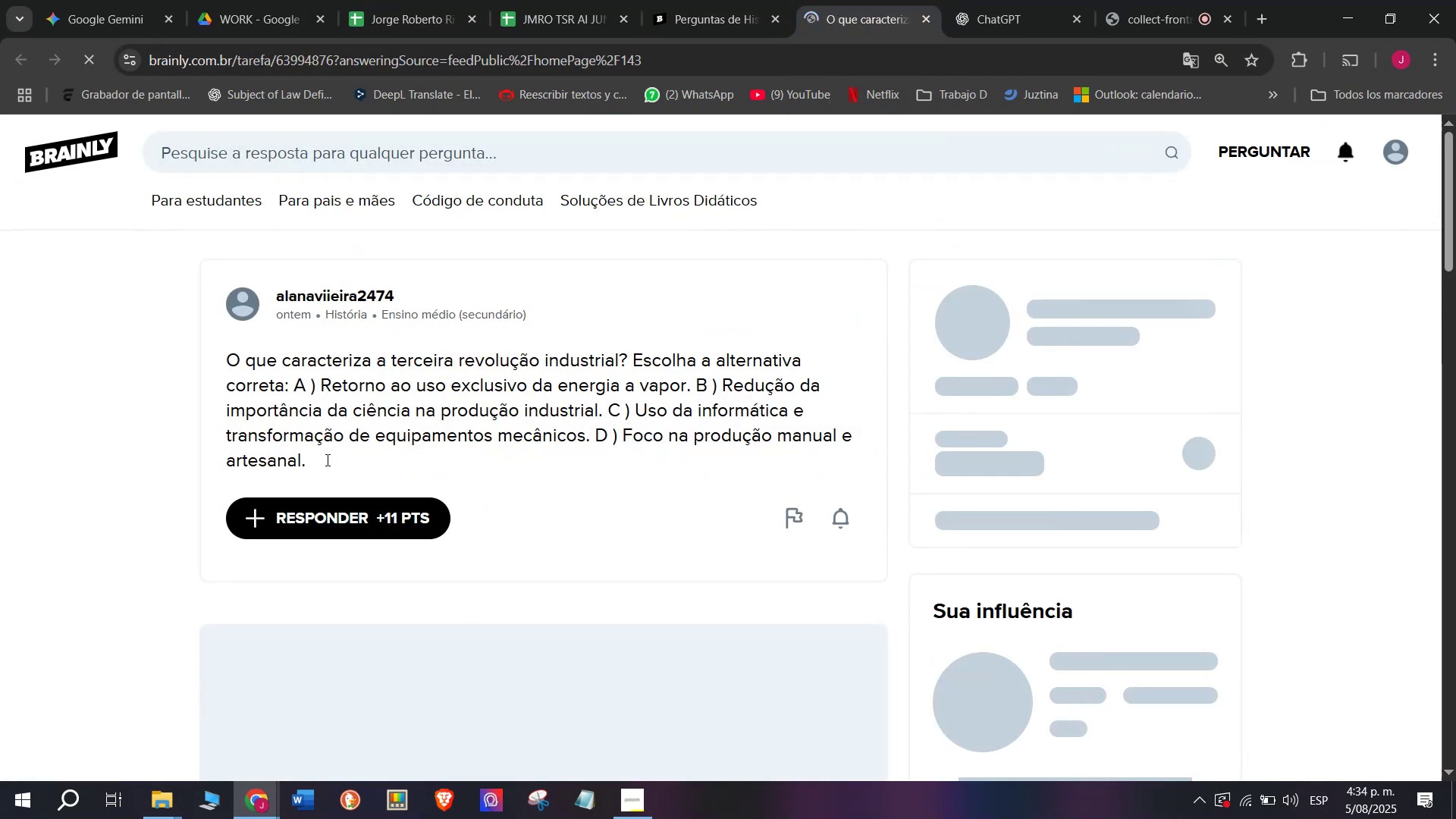 
left_click_drag(start_coordinate=[326, 461], to_coordinate=[161, 341])
 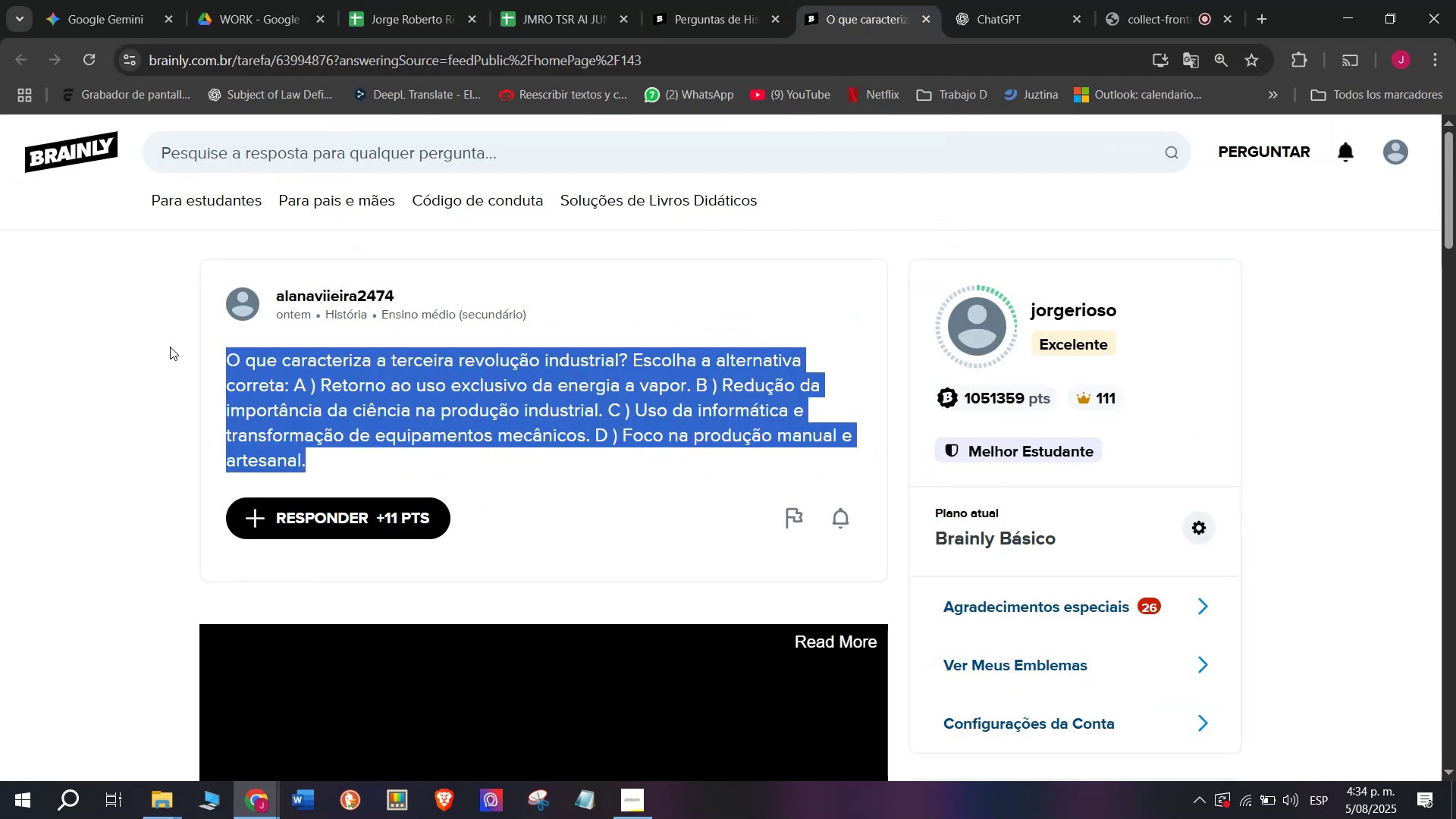 
key(Control+C)
 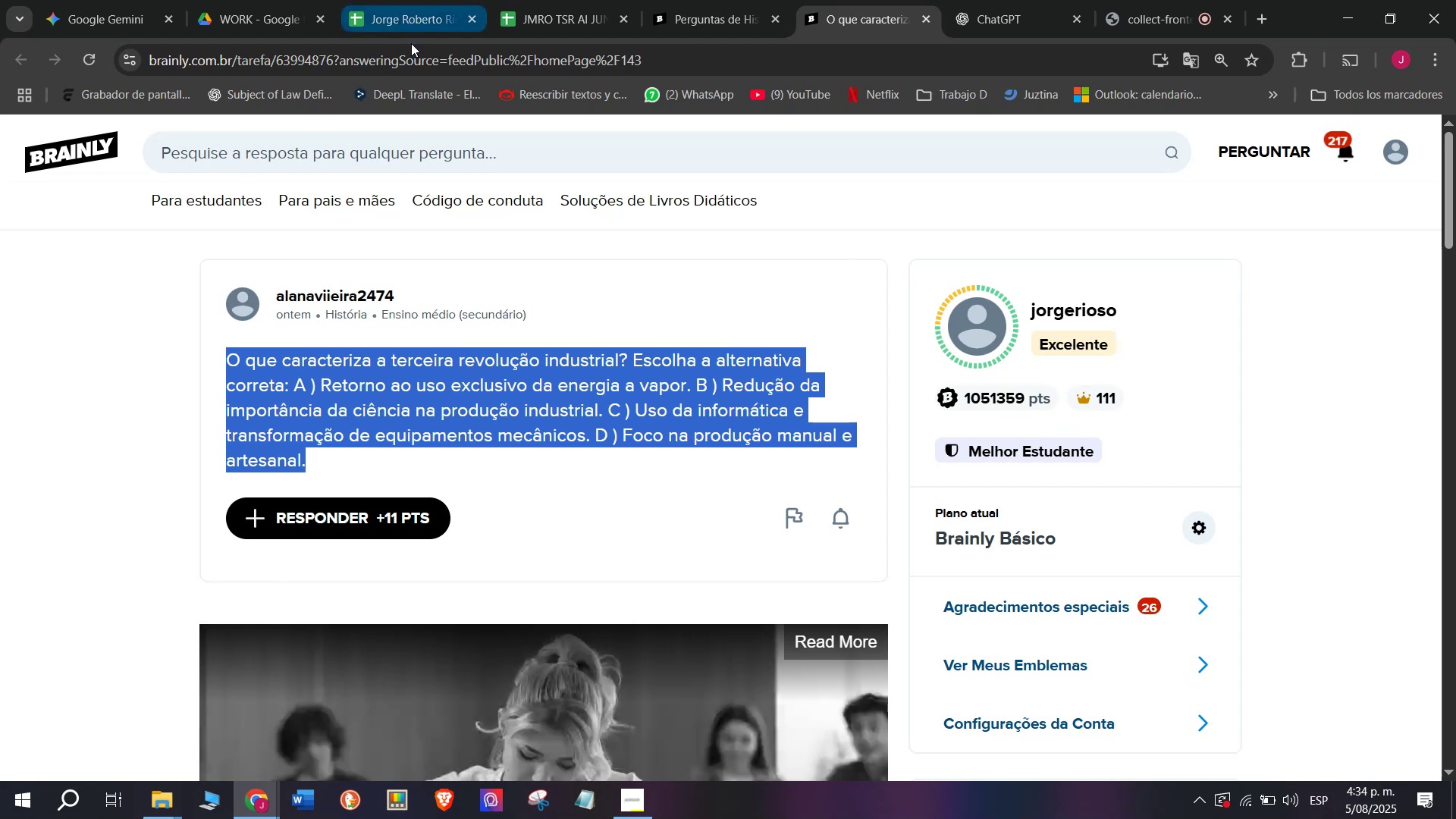 
left_click([400, 74])
 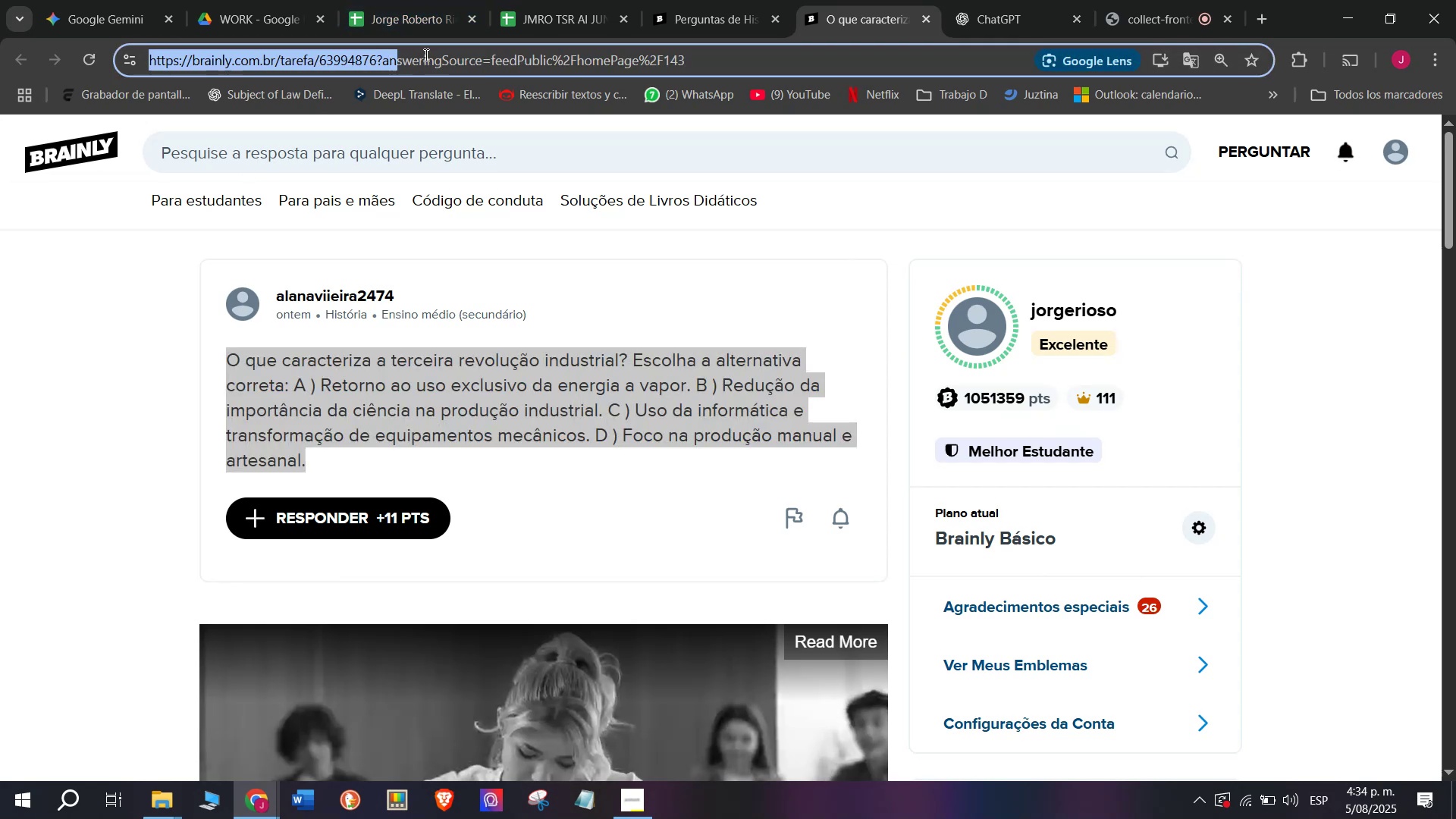 
double_click([427, 54])
 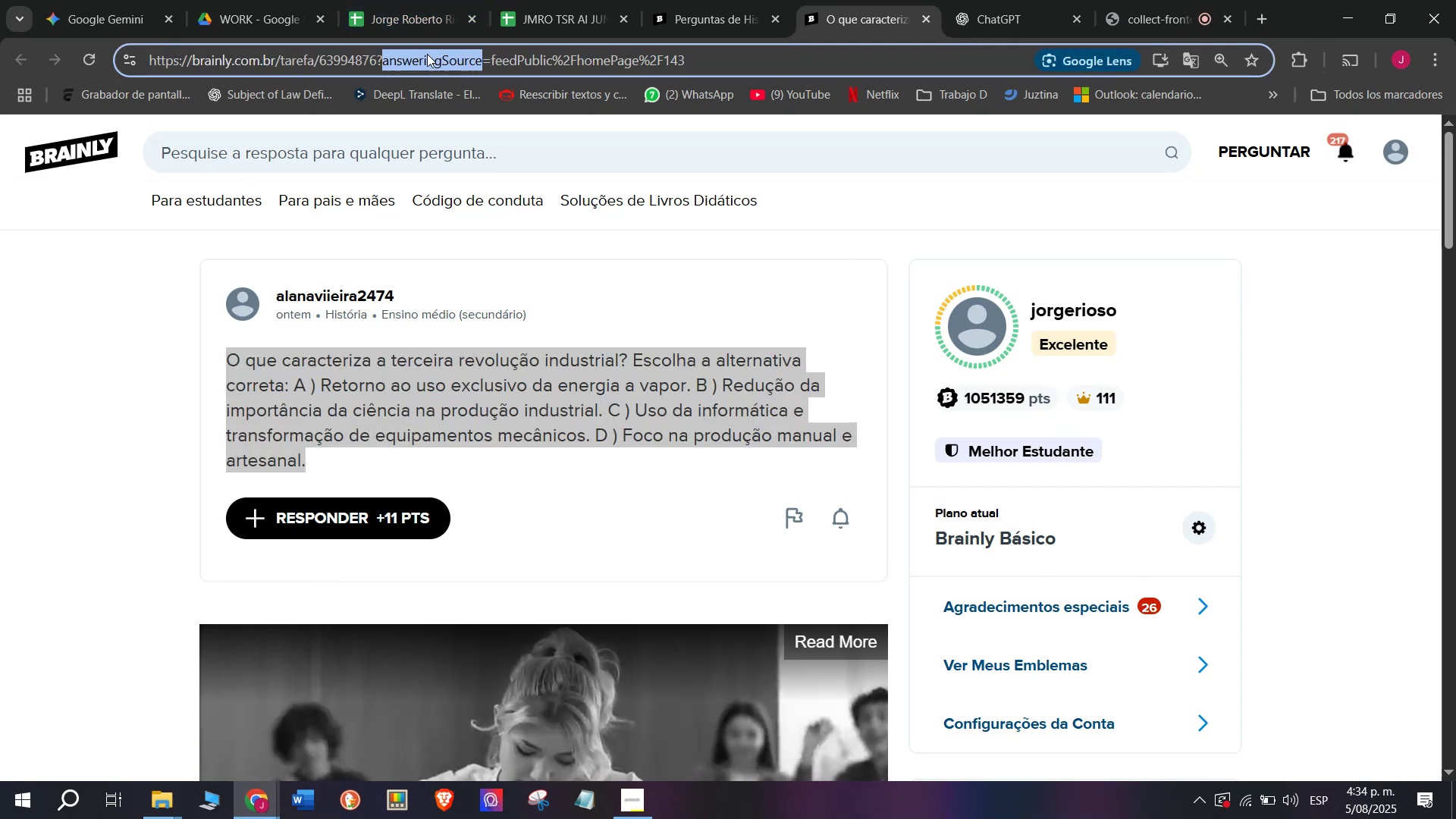 
triple_click([427, 54])
 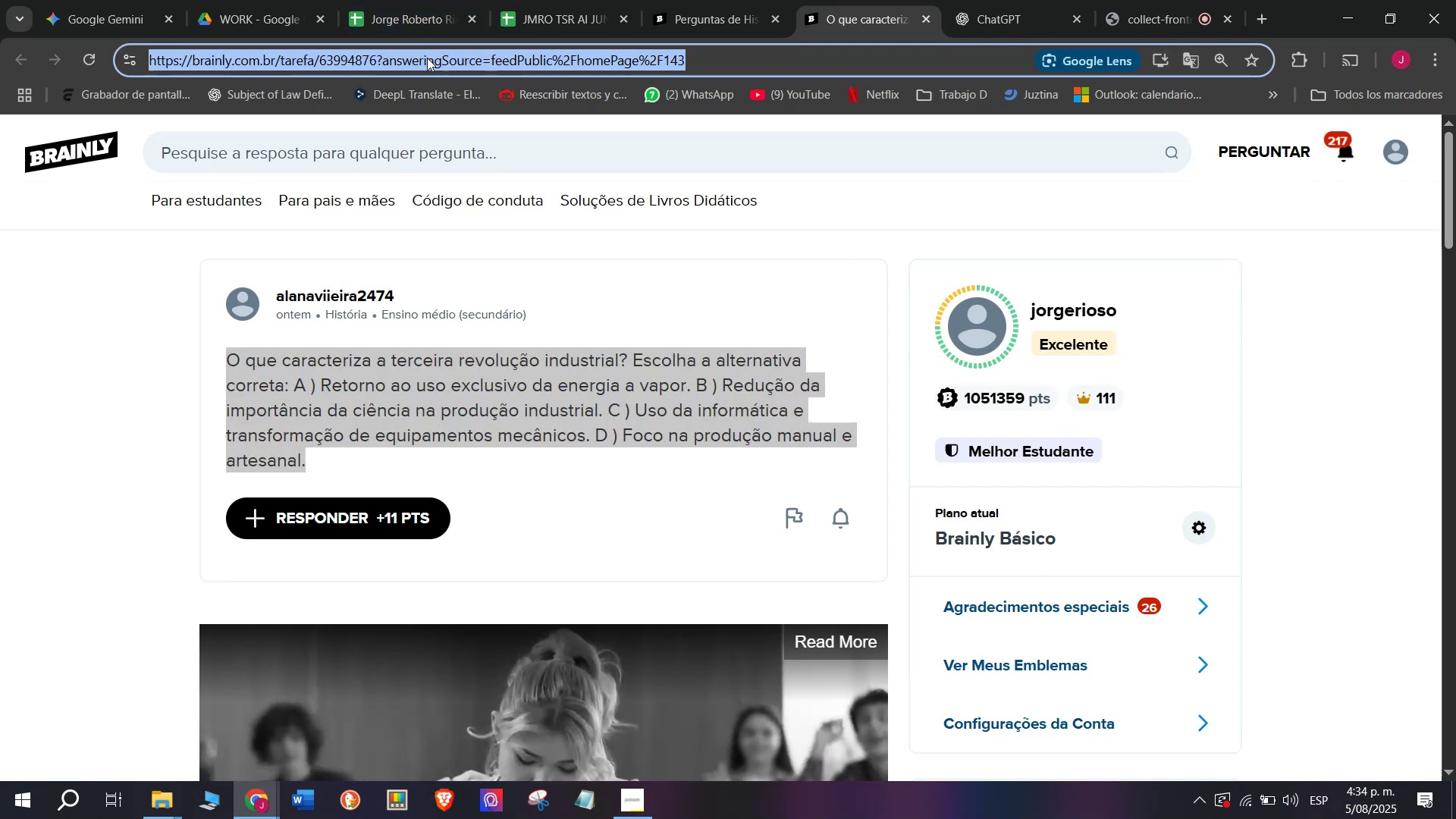 
key(Control+C)
 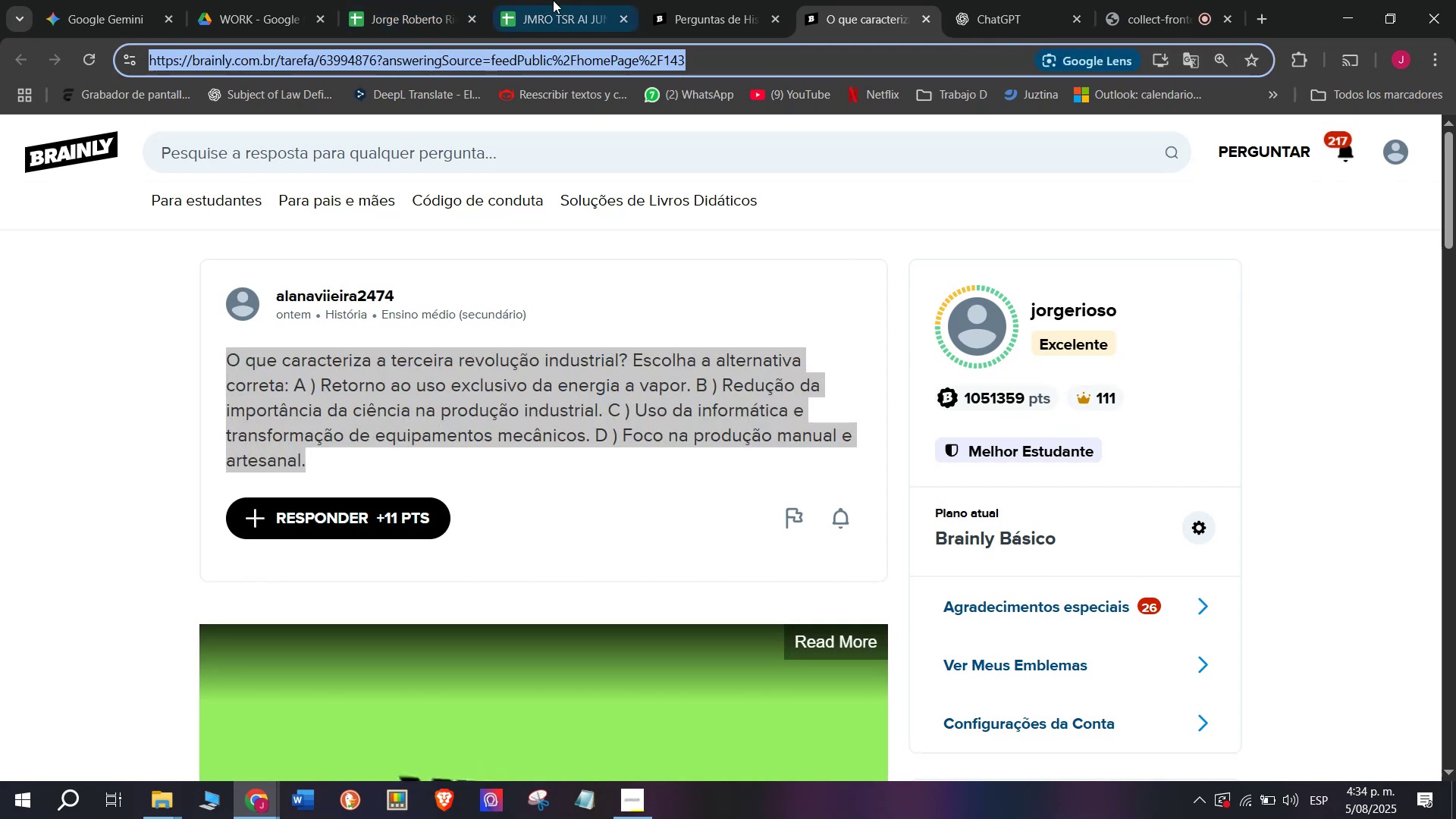 
left_click([559, 0])
 